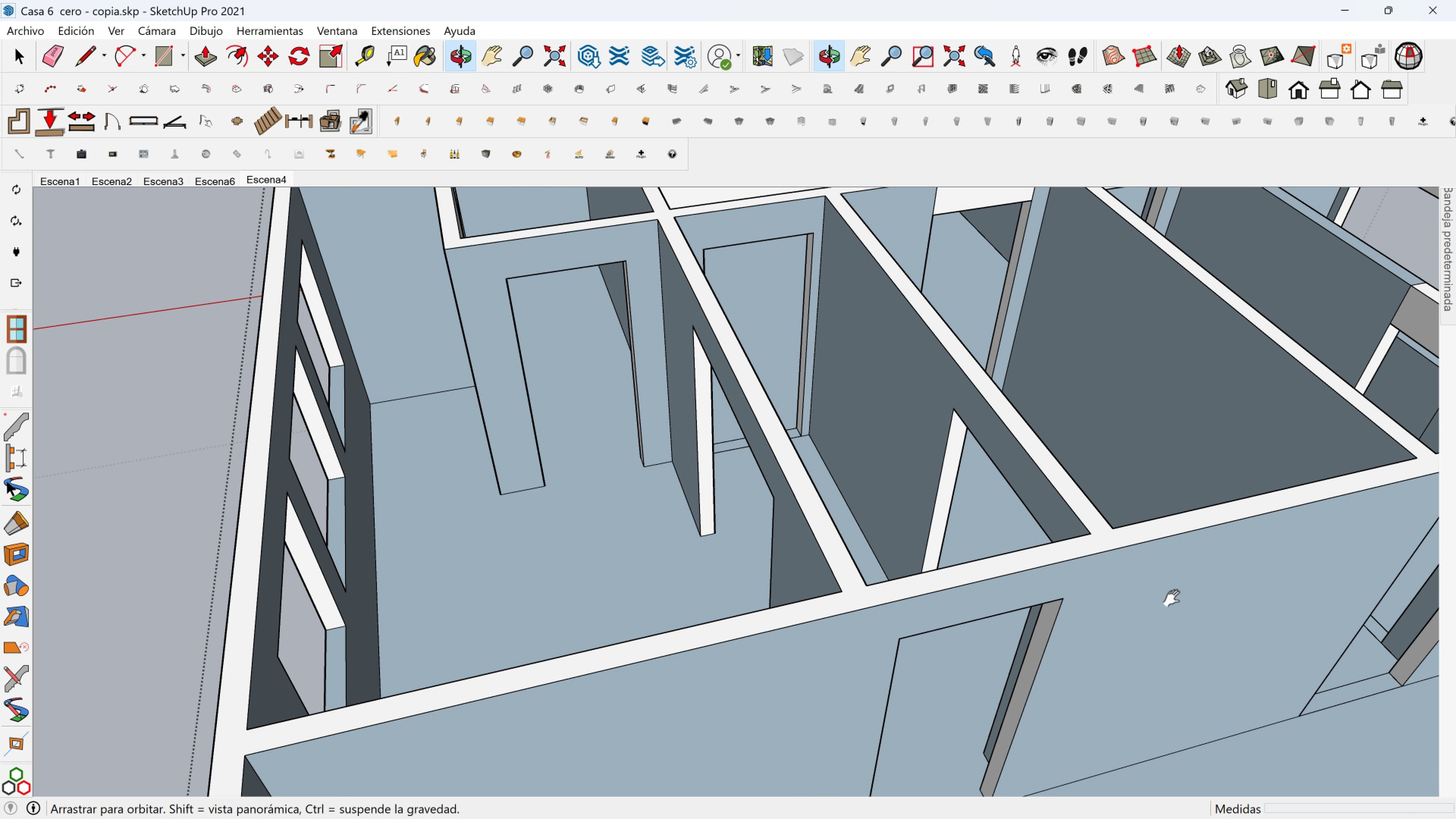 
hold_key(key=ShiftLeft, duration=0.43)
 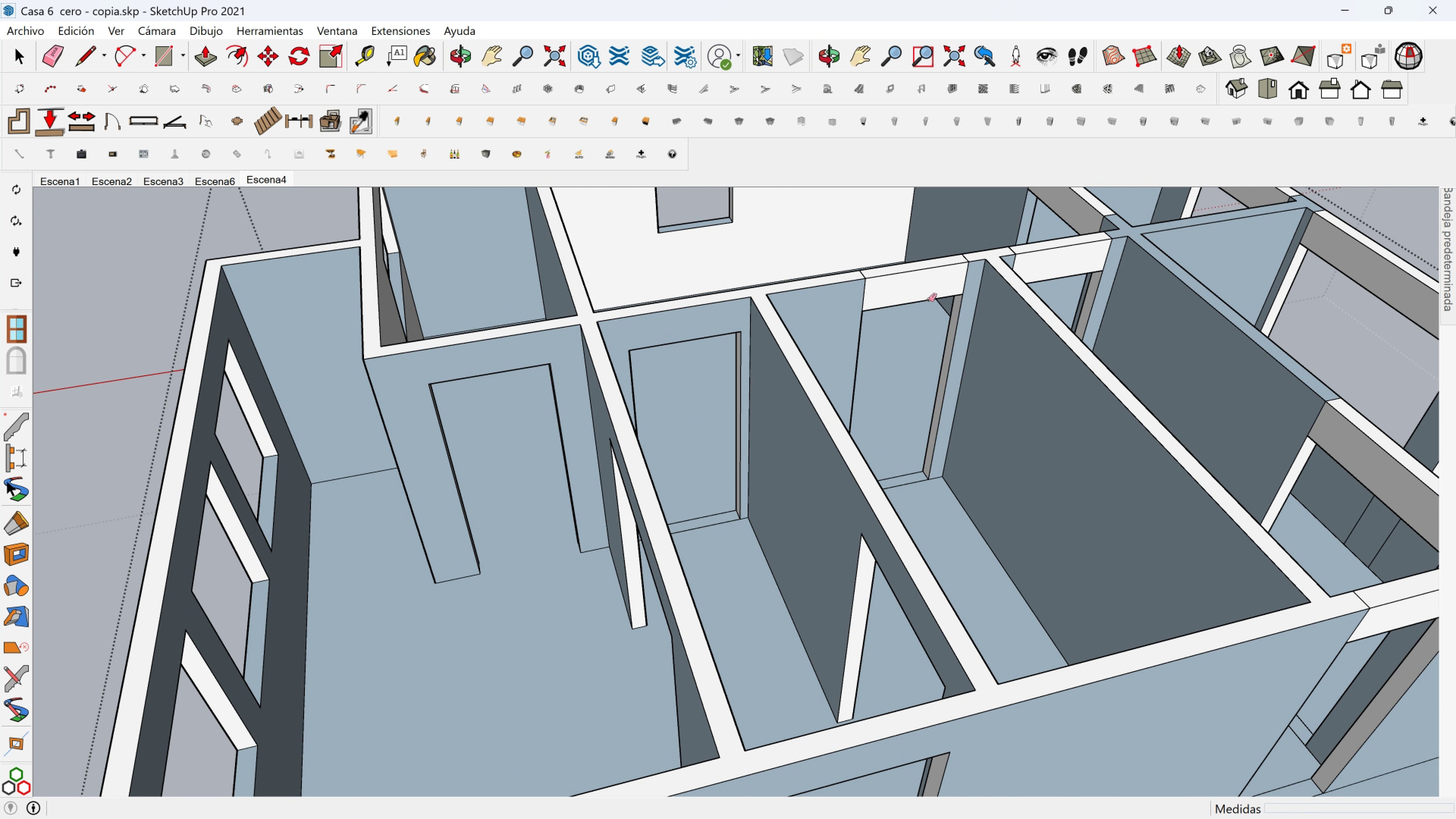 
scroll: coordinate [875, 285], scroll_direction: up, amount: 3.0
 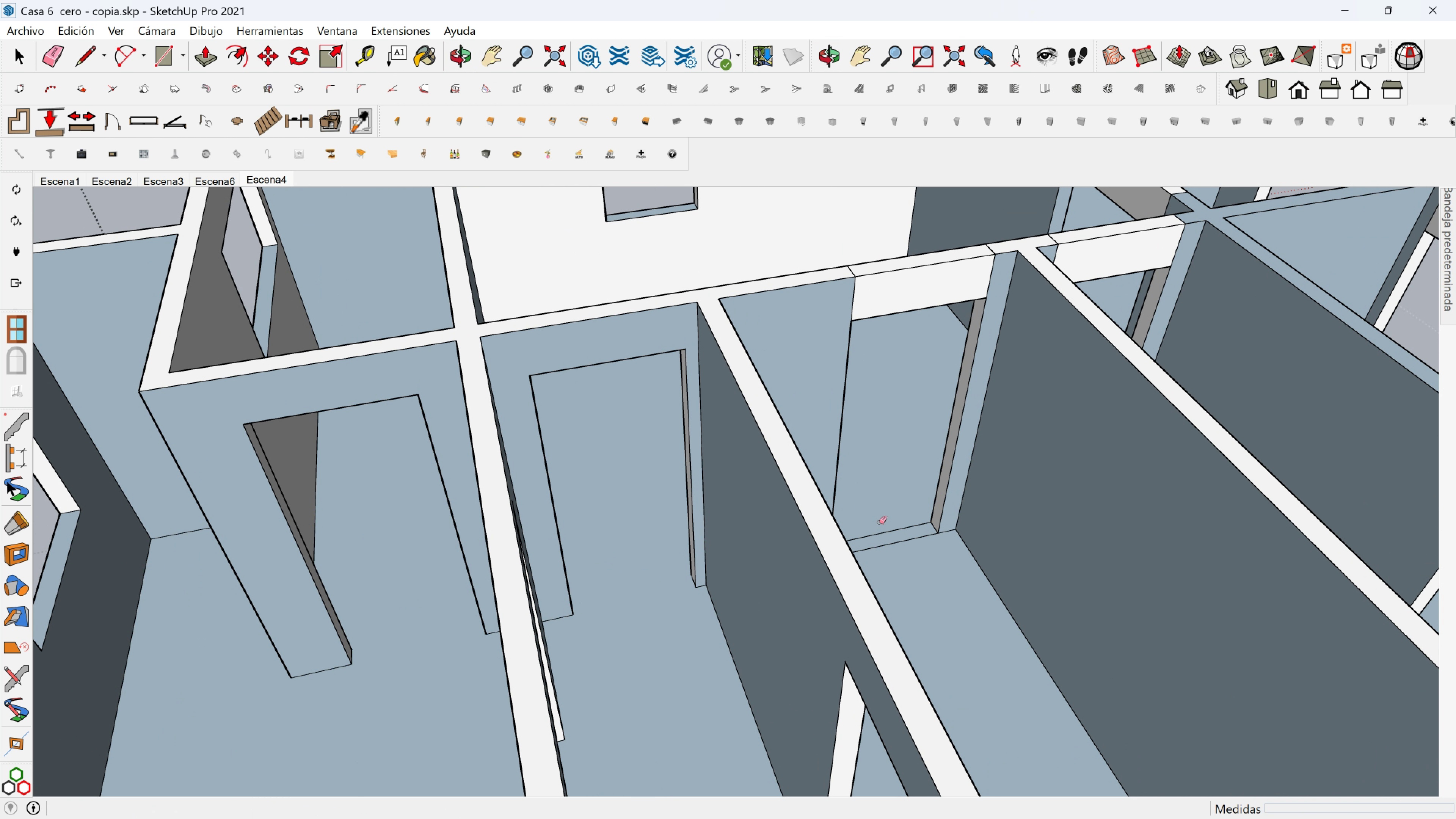 
hold_key(key=ShiftLeft, duration=0.37)
 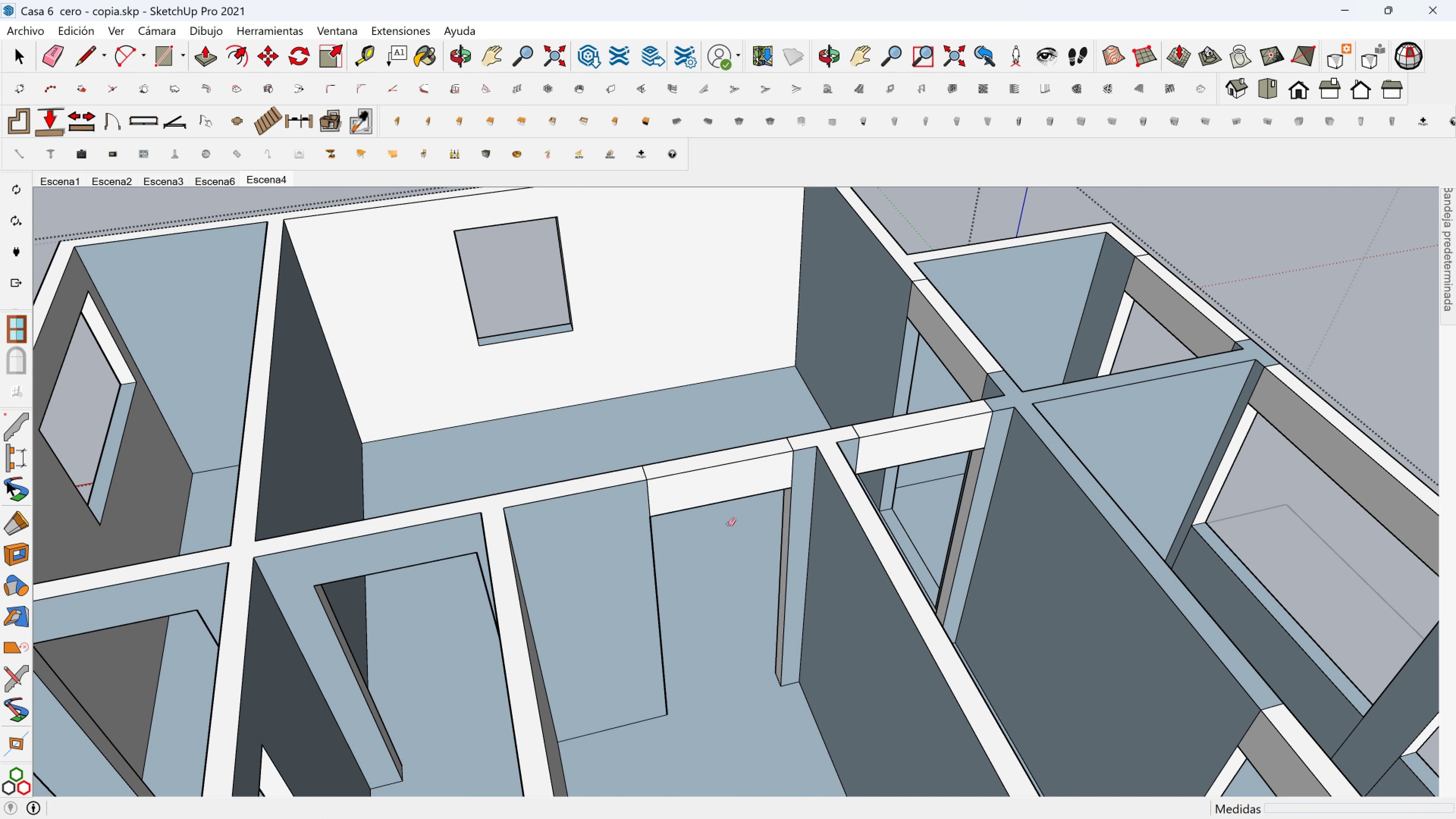 
scroll: coordinate [723, 524], scroll_direction: up, amount: 4.0
 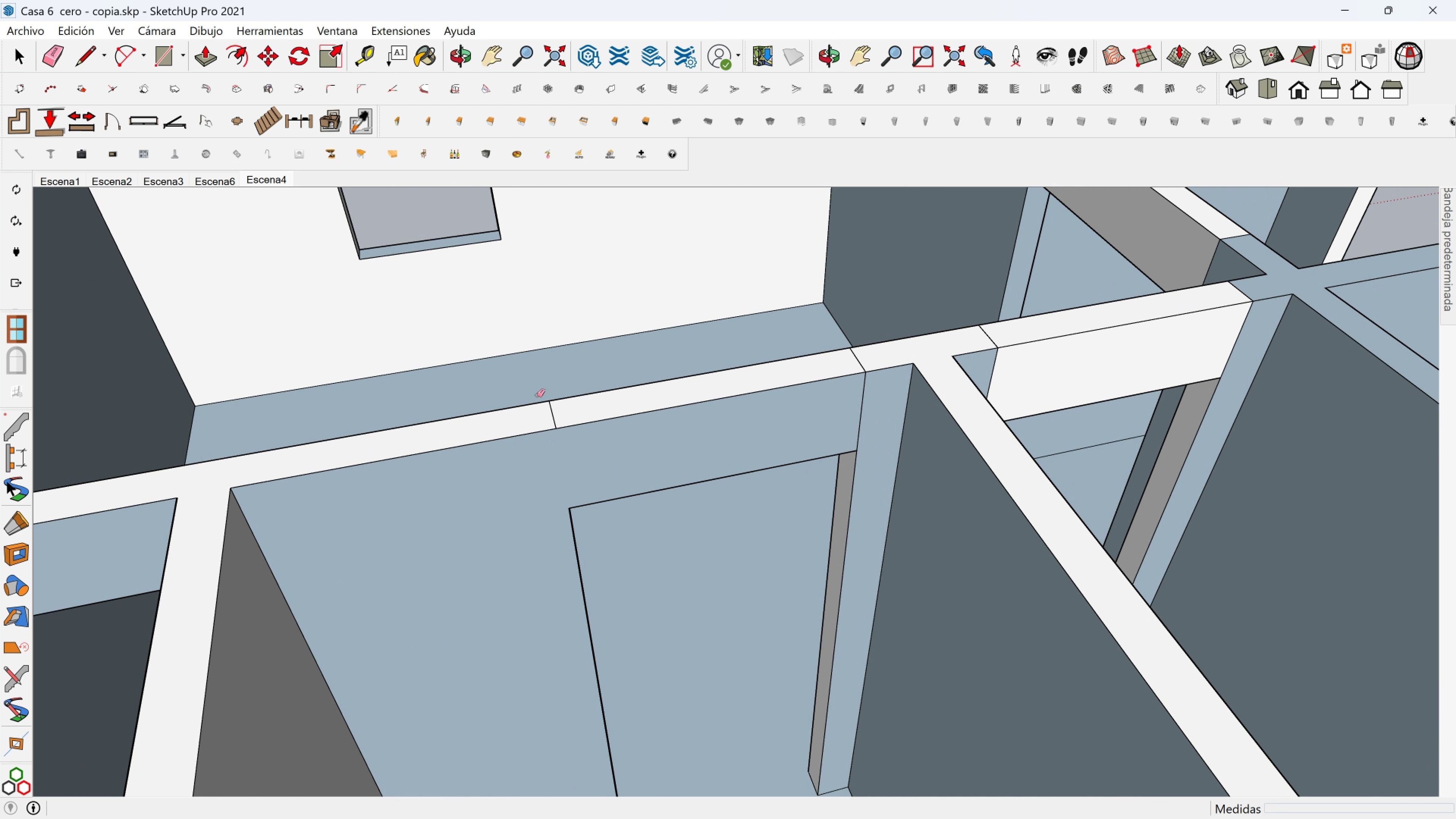 
left_click([551, 412])
 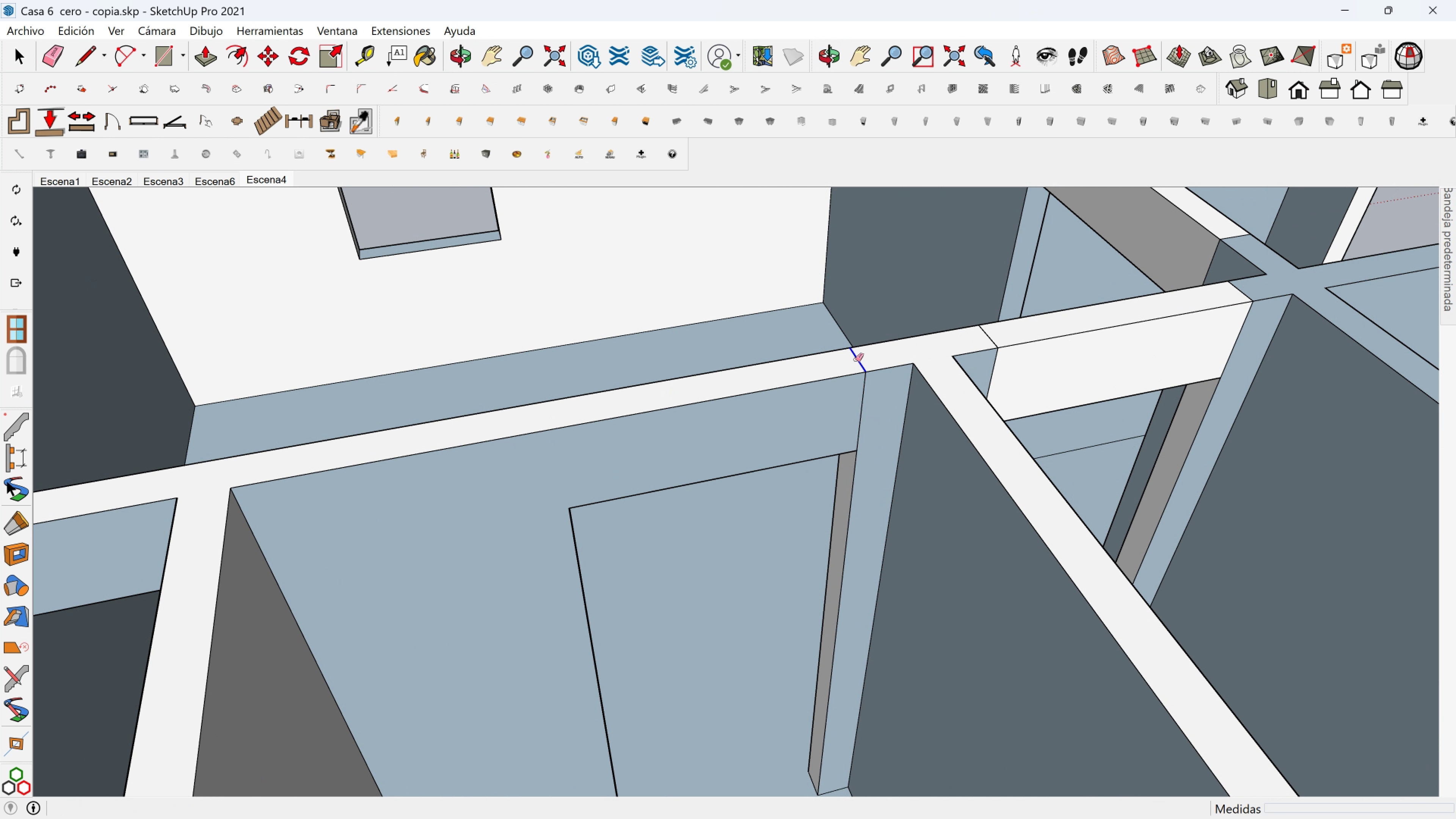 
left_click([855, 360])
 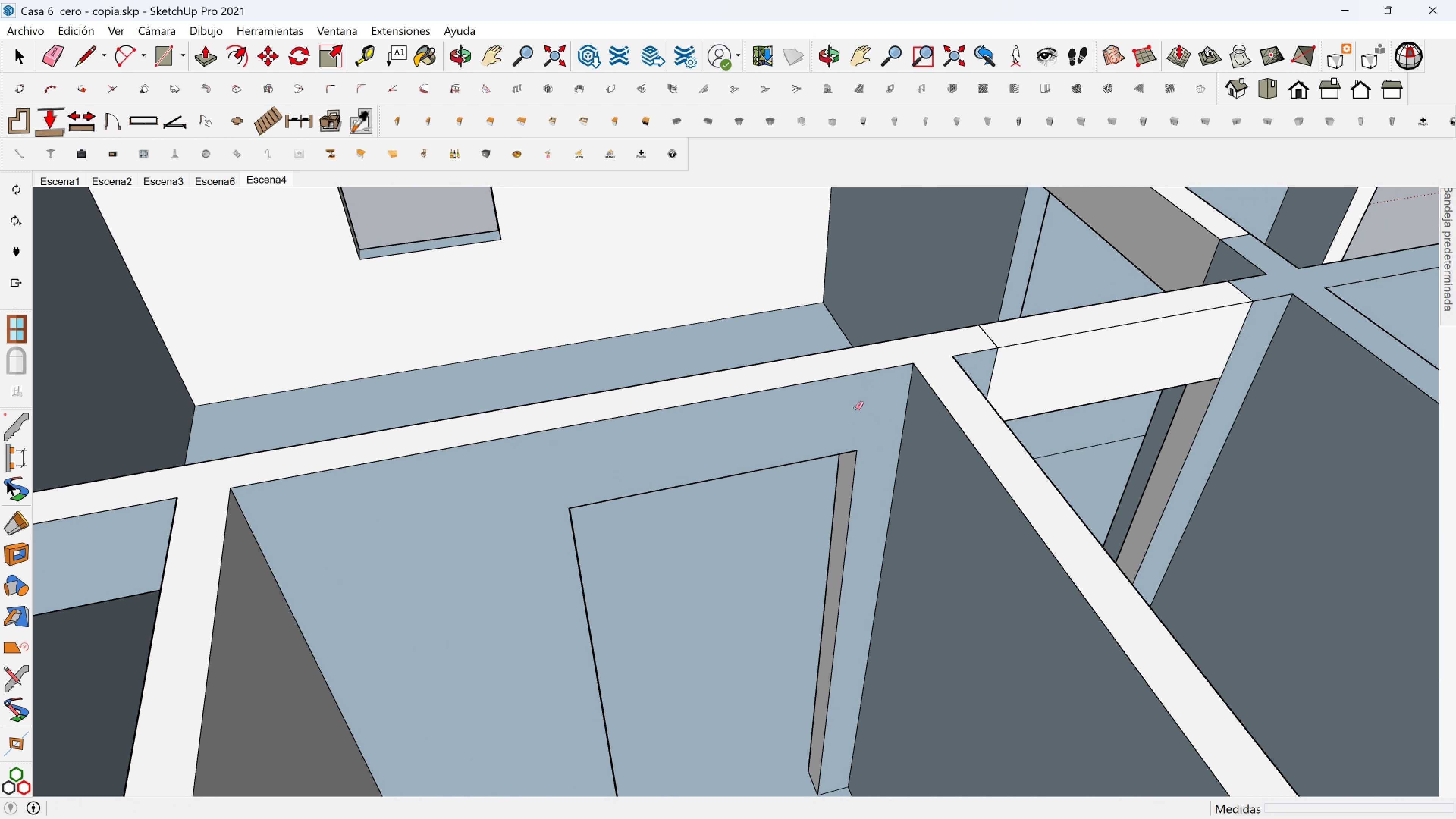 
hold_key(key=ShiftLeft, duration=0.4)
 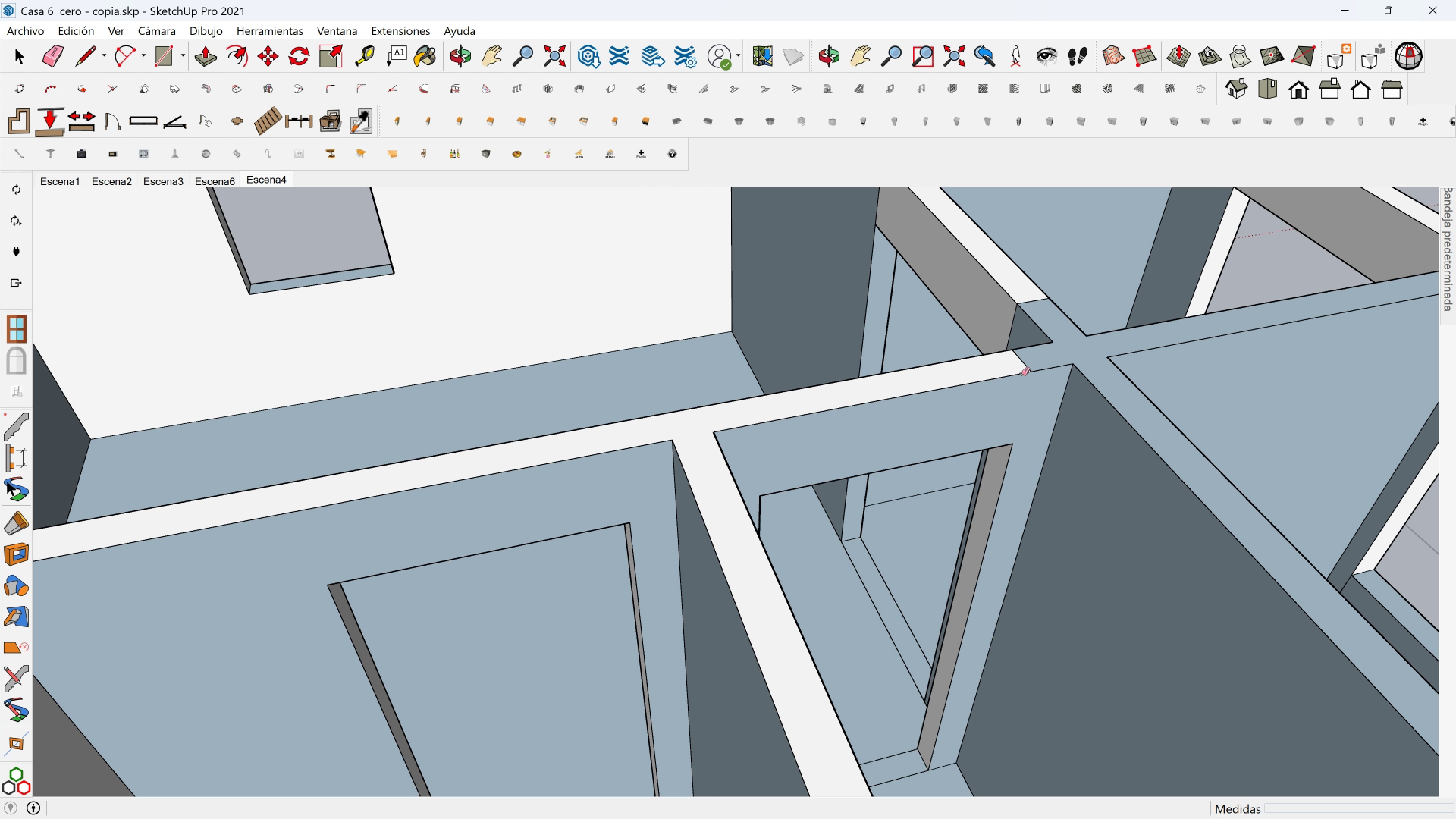 
key(Shift+ShiftLeft)
 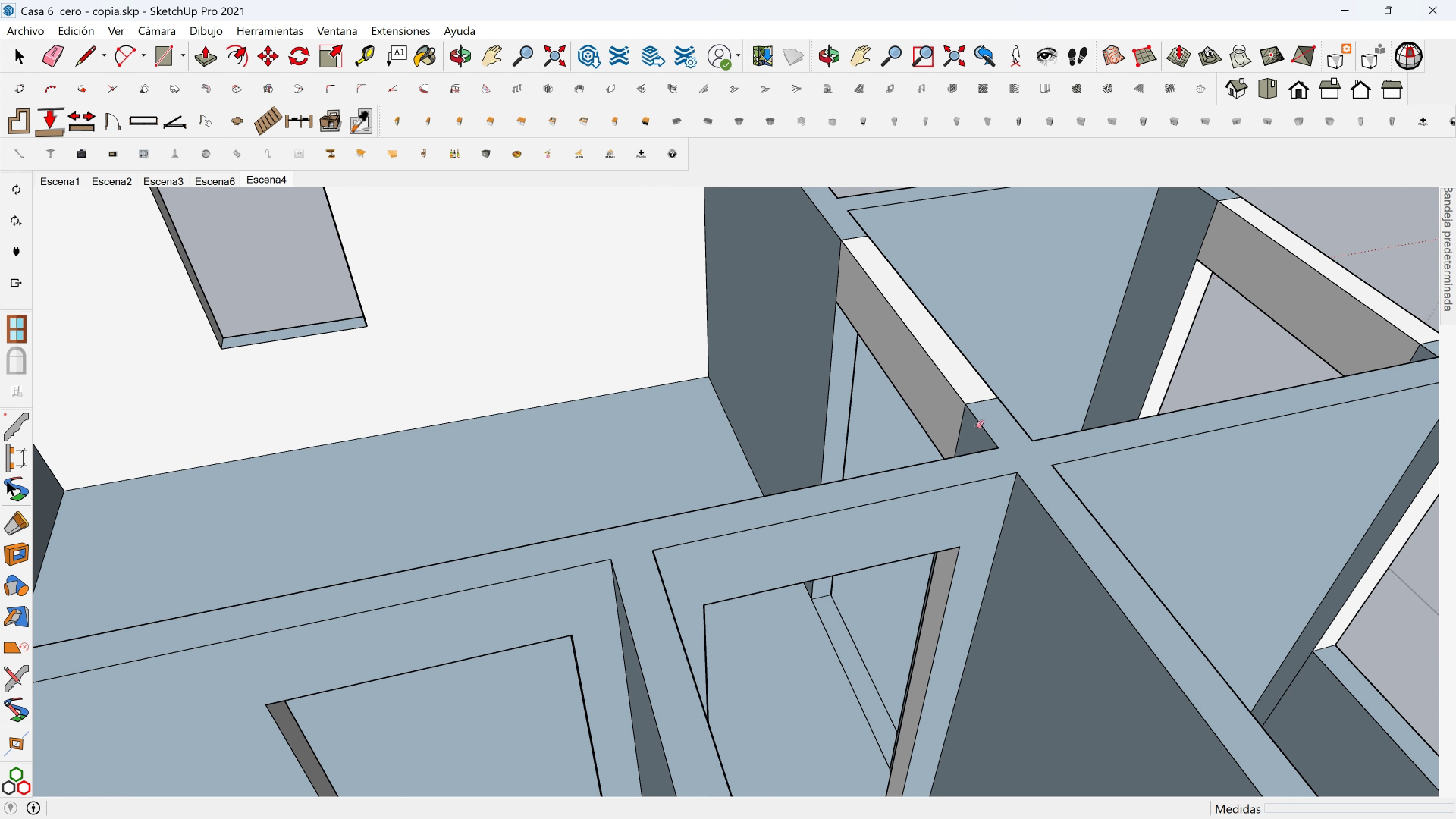 
scroll: coordinate [976, 427], scroll_direction: up, amount: 2.0
 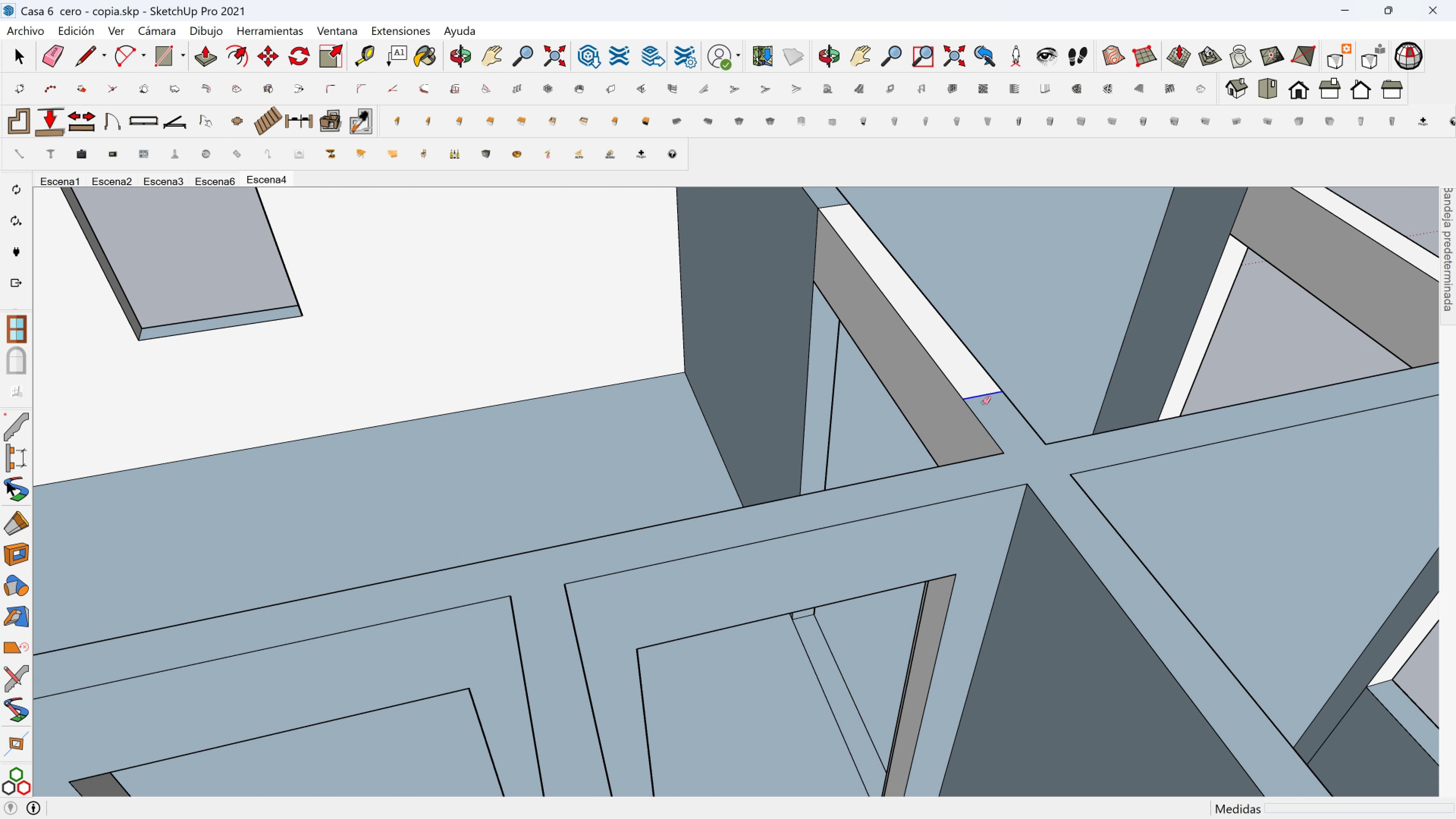 
hold_key(key=ShiftLeft, duration=0.3)
 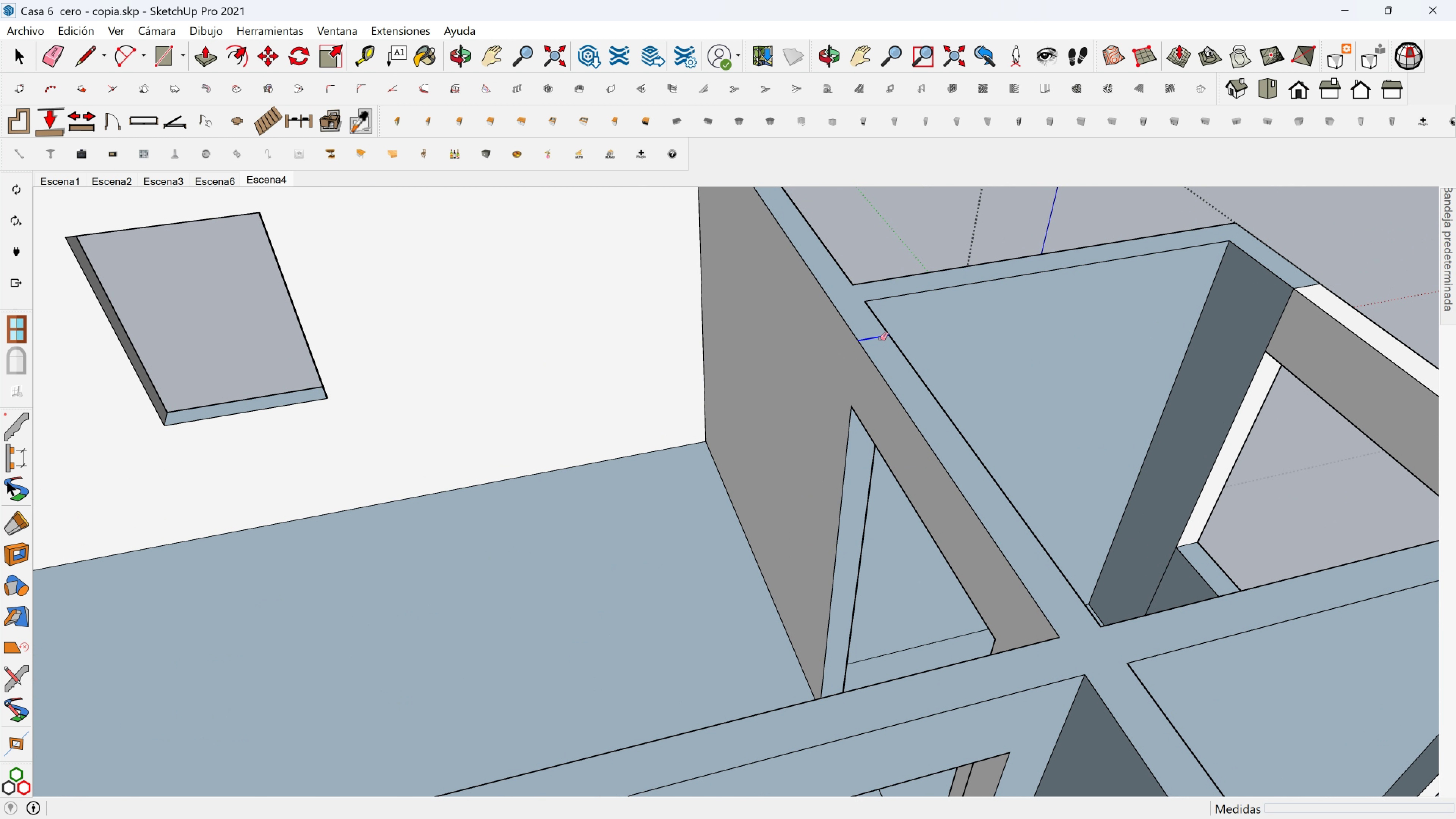 
scroll: coordinate [845, 364], scroll_direction: down, amount: 2.0
 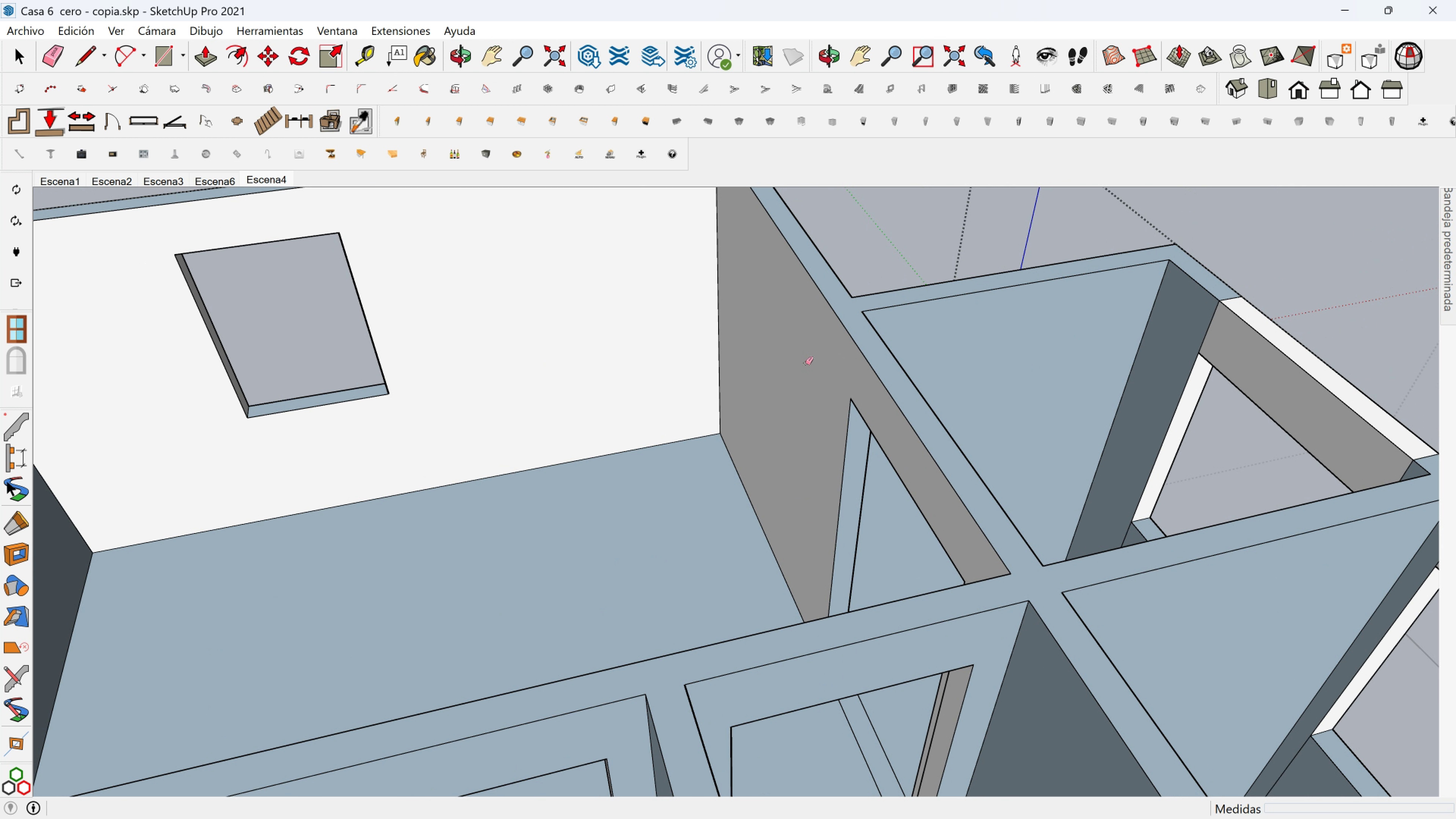 
hold_key(key=ShiftLeft, duration=0.39)
 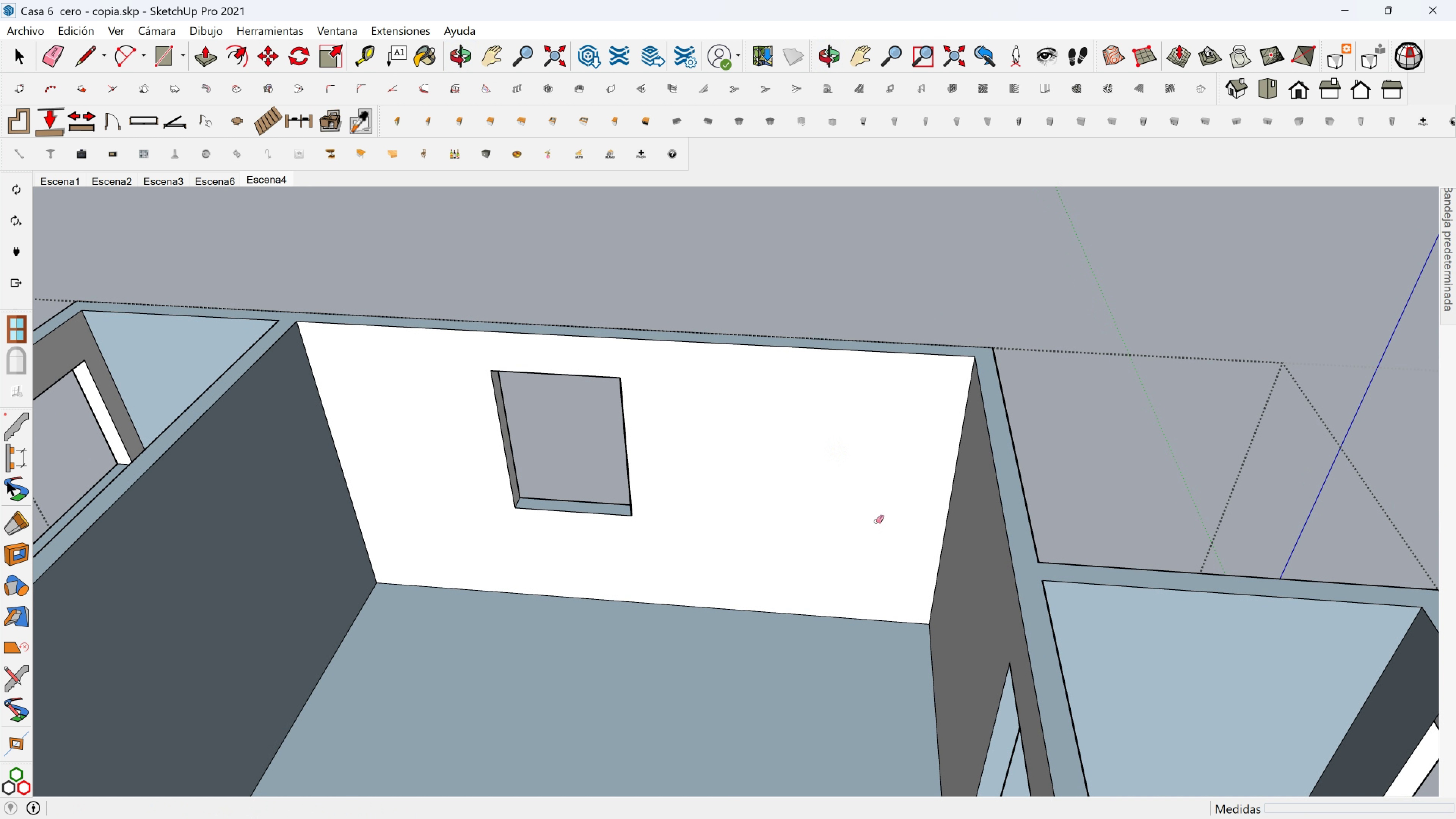 
hold_key(key=ShiftLeft, duration=0.48)
 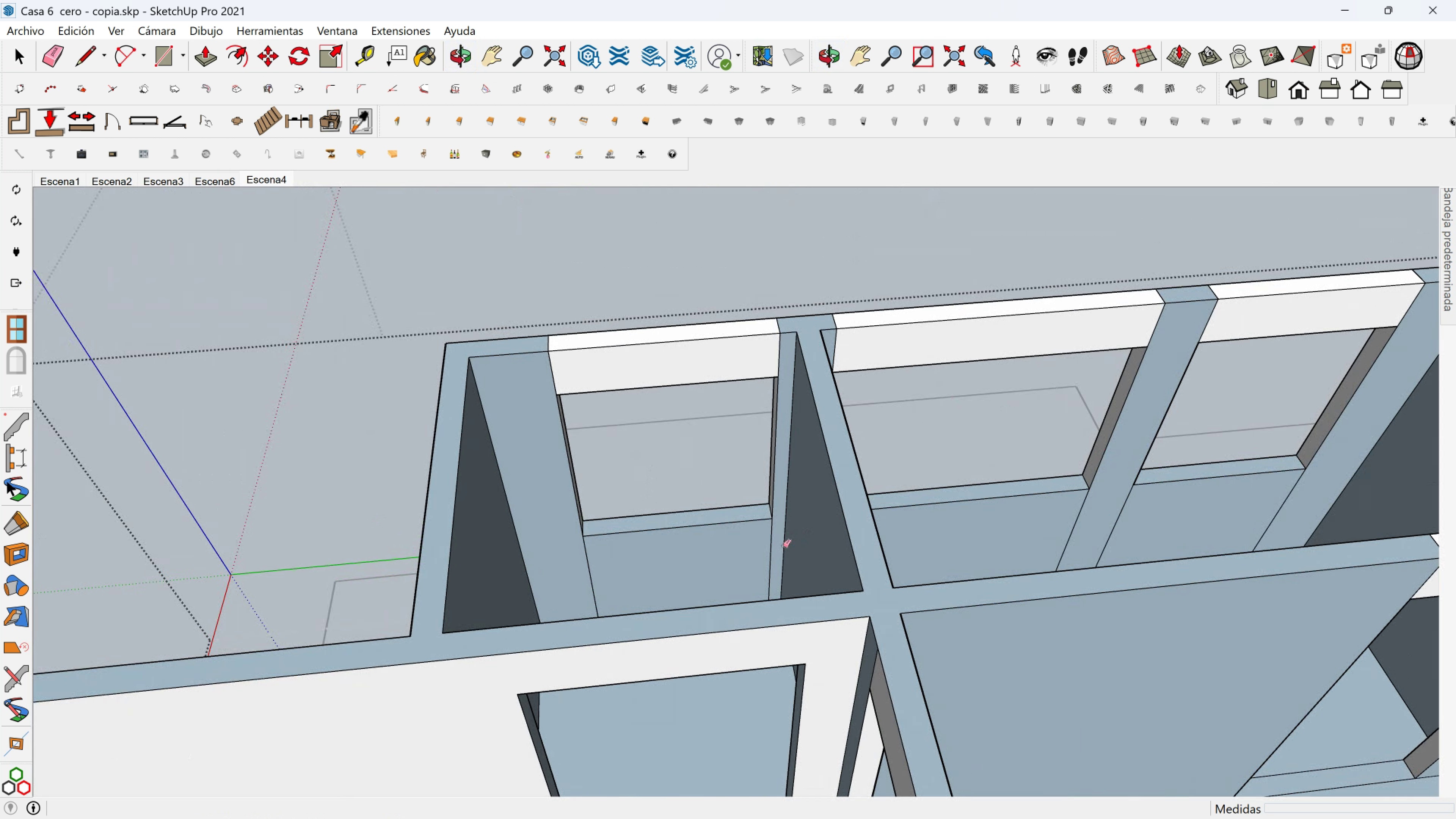 
scroll: coordinate [767, 567], scroll_direction: up, amount: 3.0
 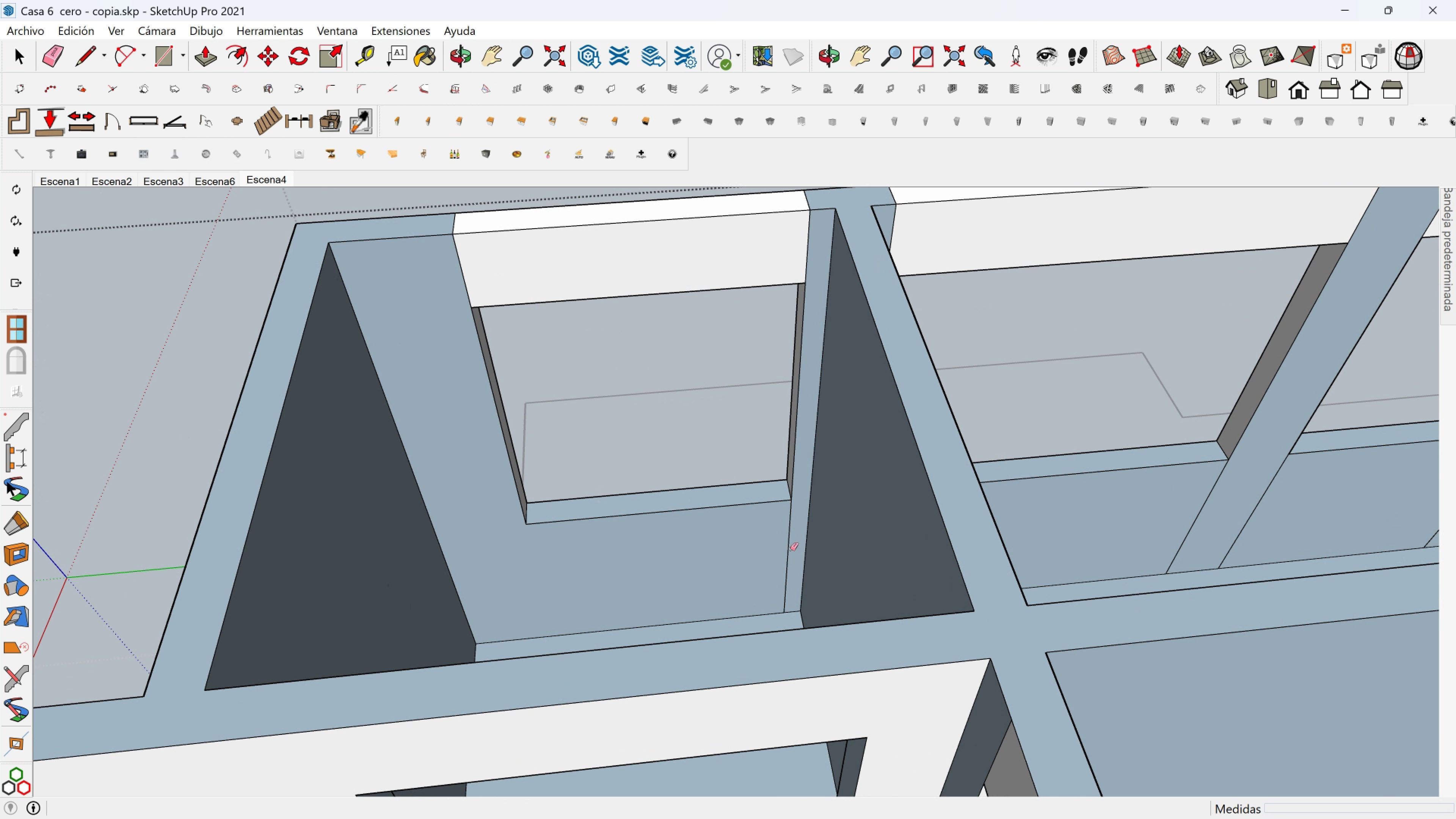 
hold_key(key=ShiftLeft, duration=0.3)
 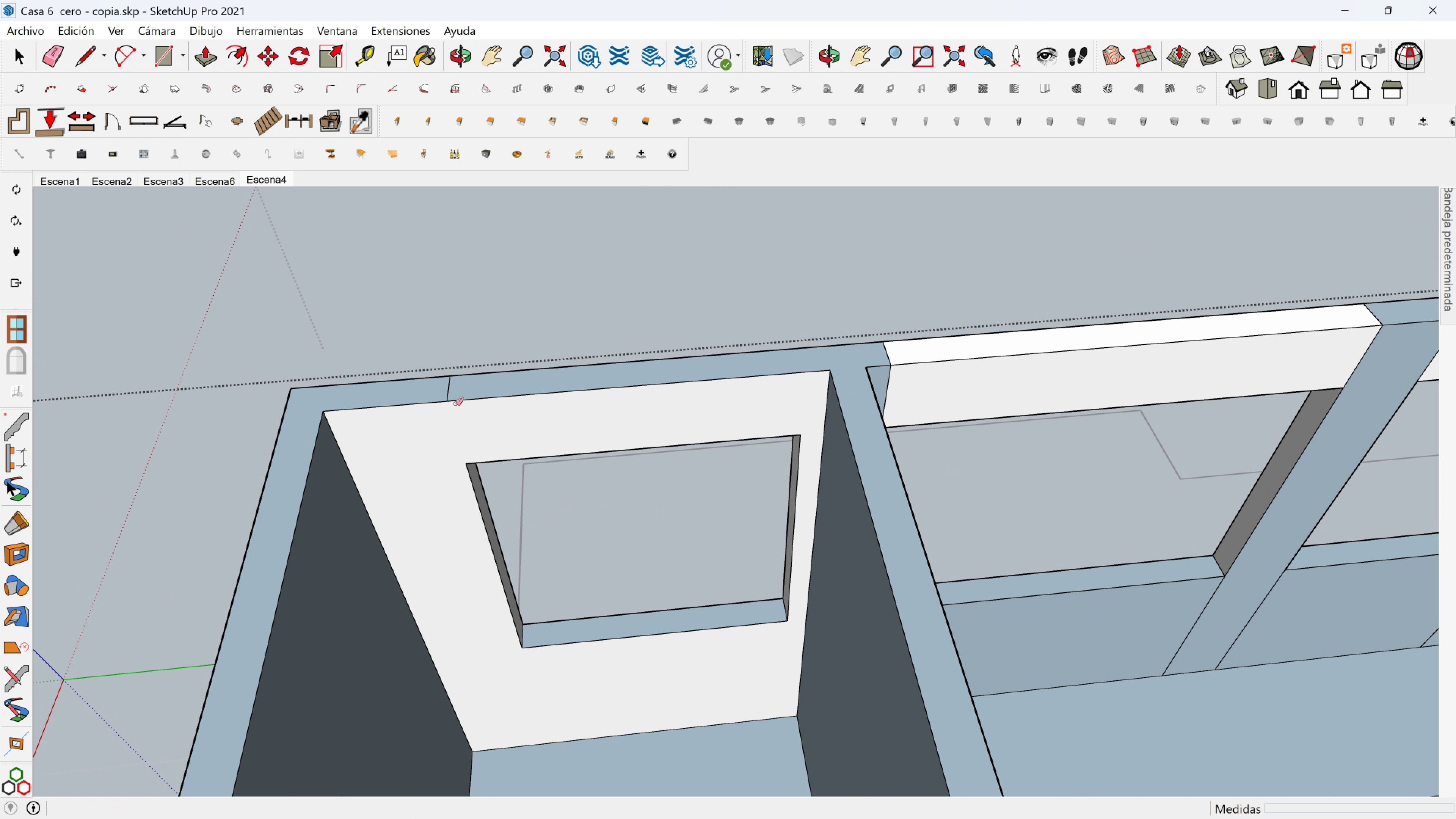 
hold_key(key=ShiftLeft, duration=0.34)
 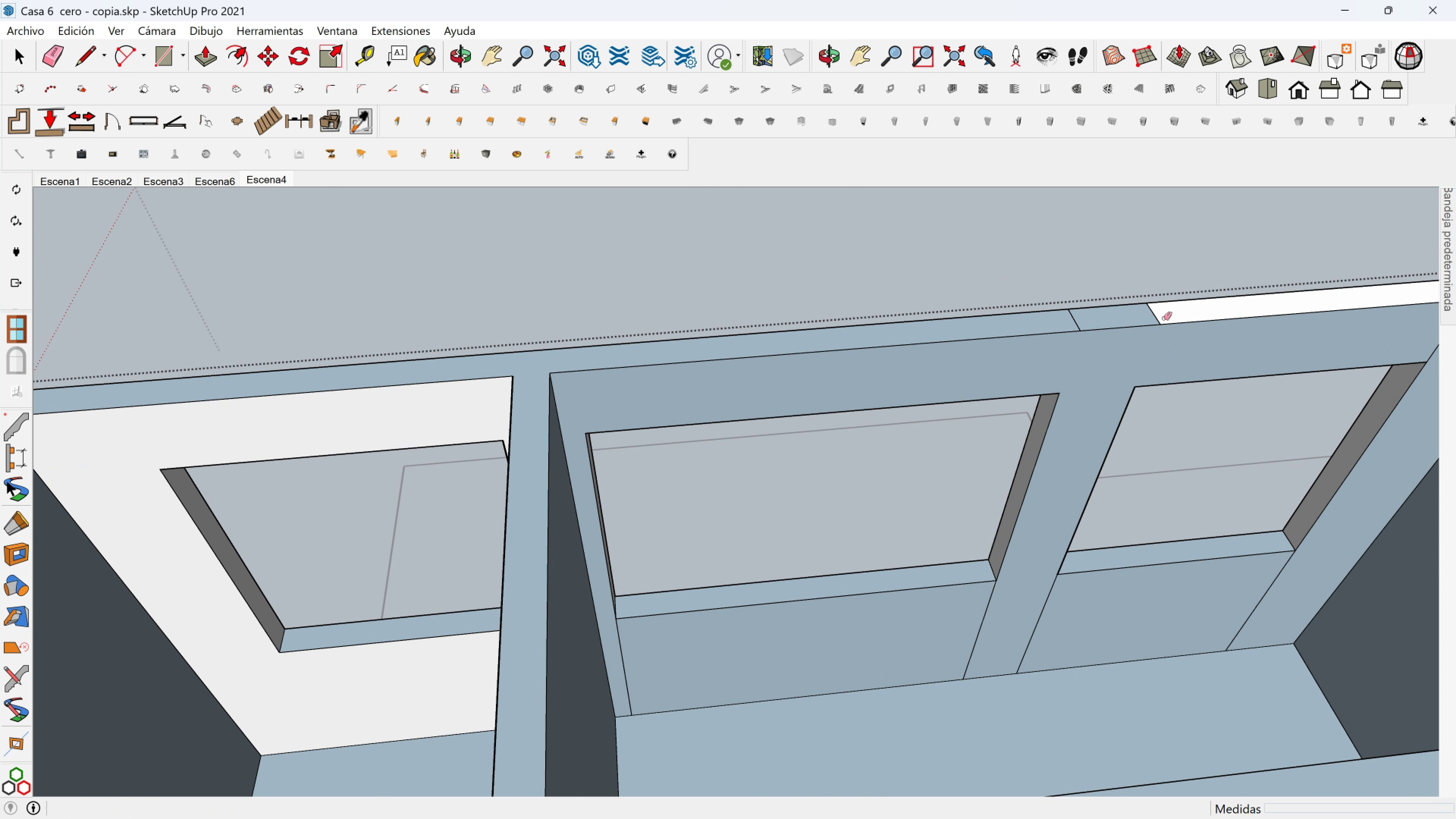 
double_click([1075, 320])
 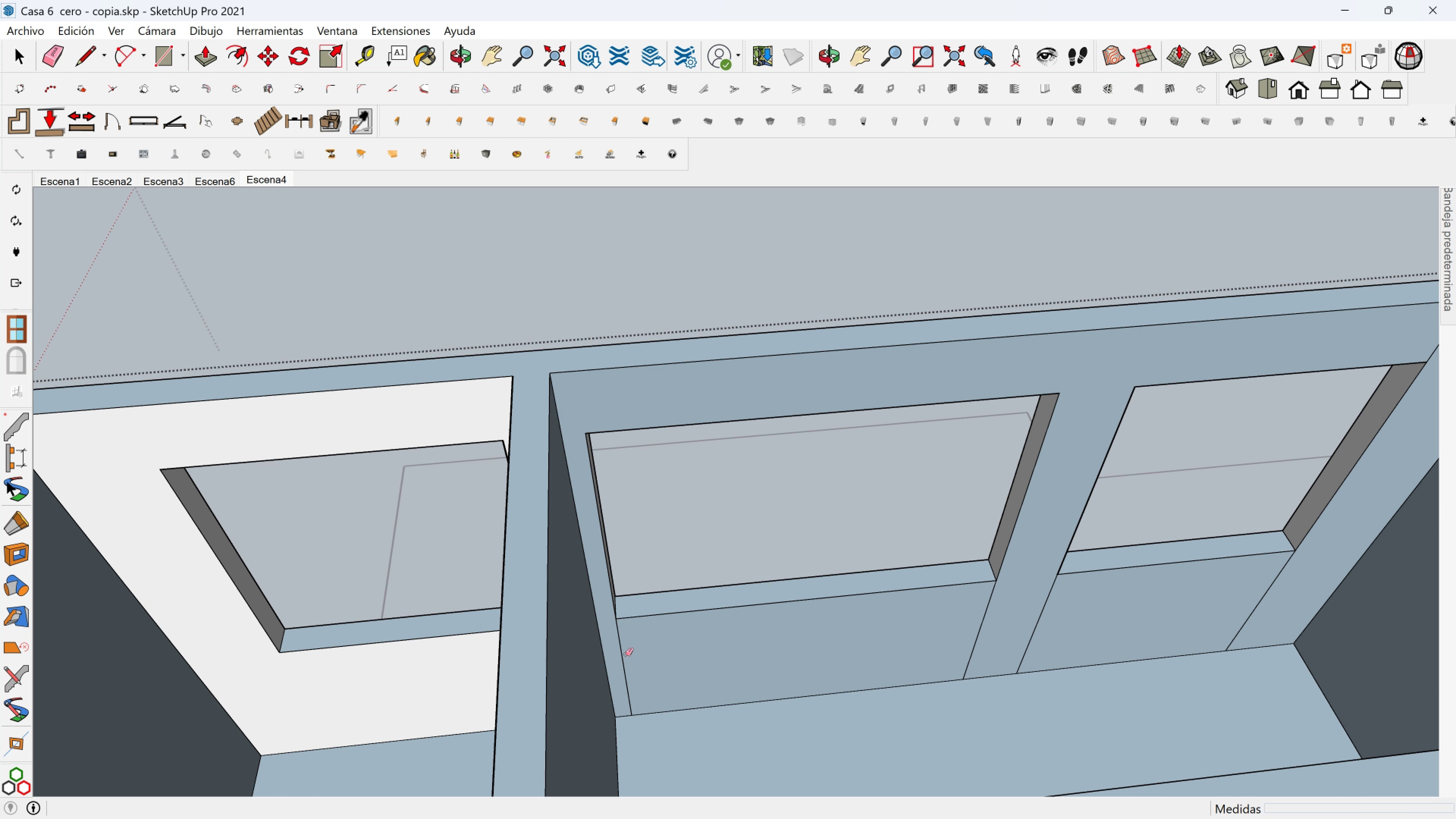 
hold_key(key=ShiftLeft, duration=0.59)
 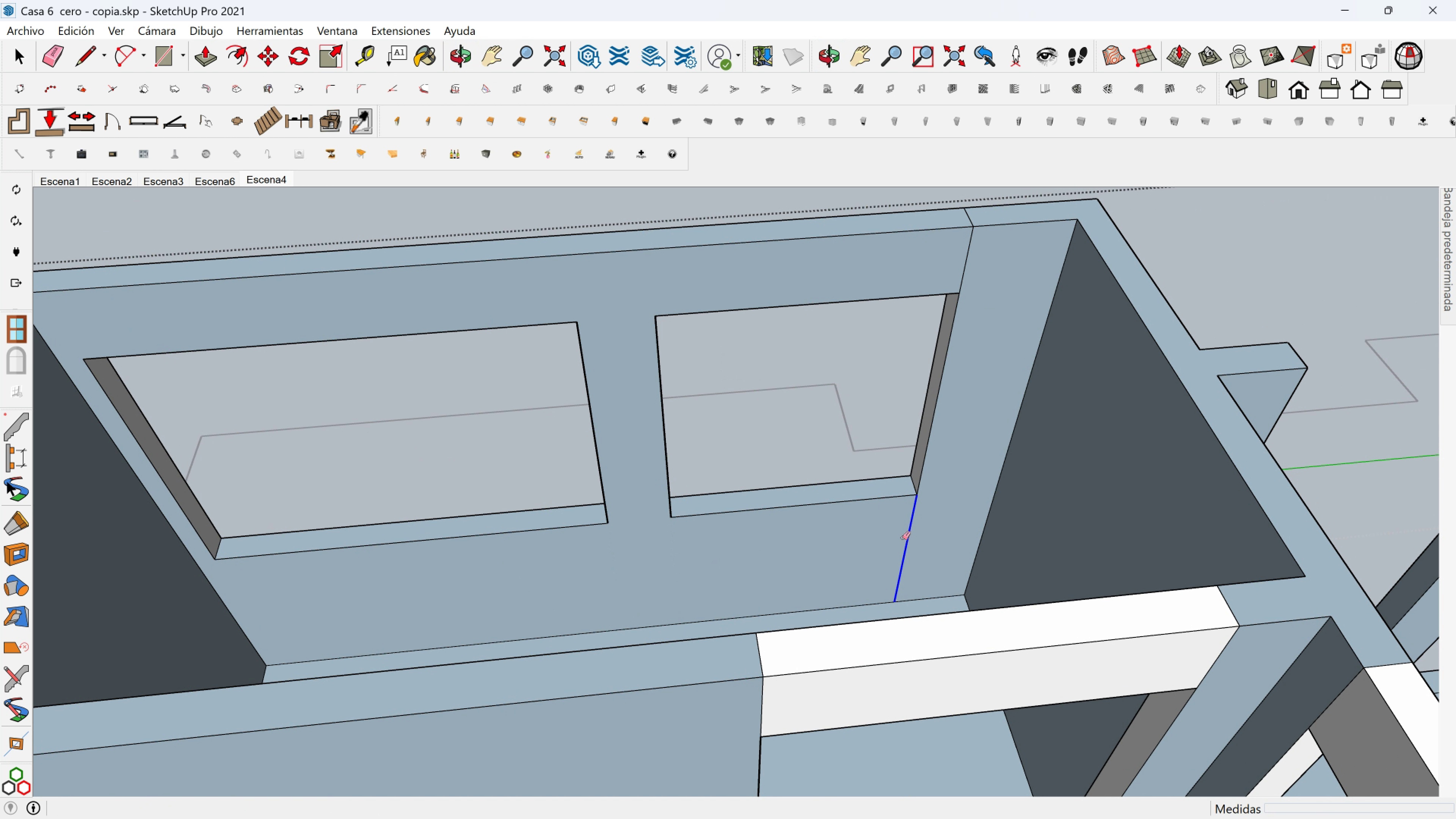 
key(Shift+ShiftLeft)
 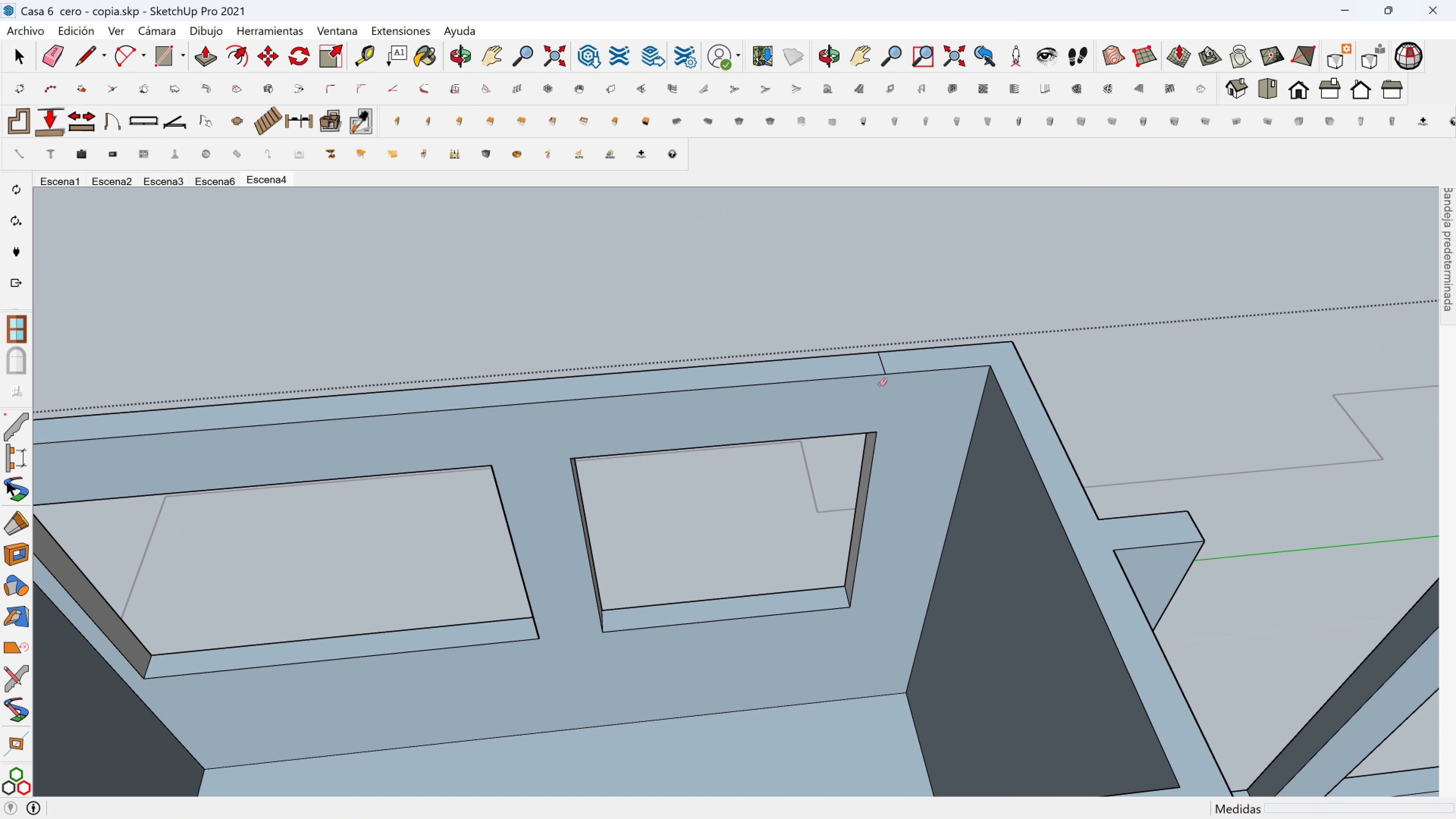 
scroll: coordinate [879, 382], scroll_direction: up, amount: 2.0
 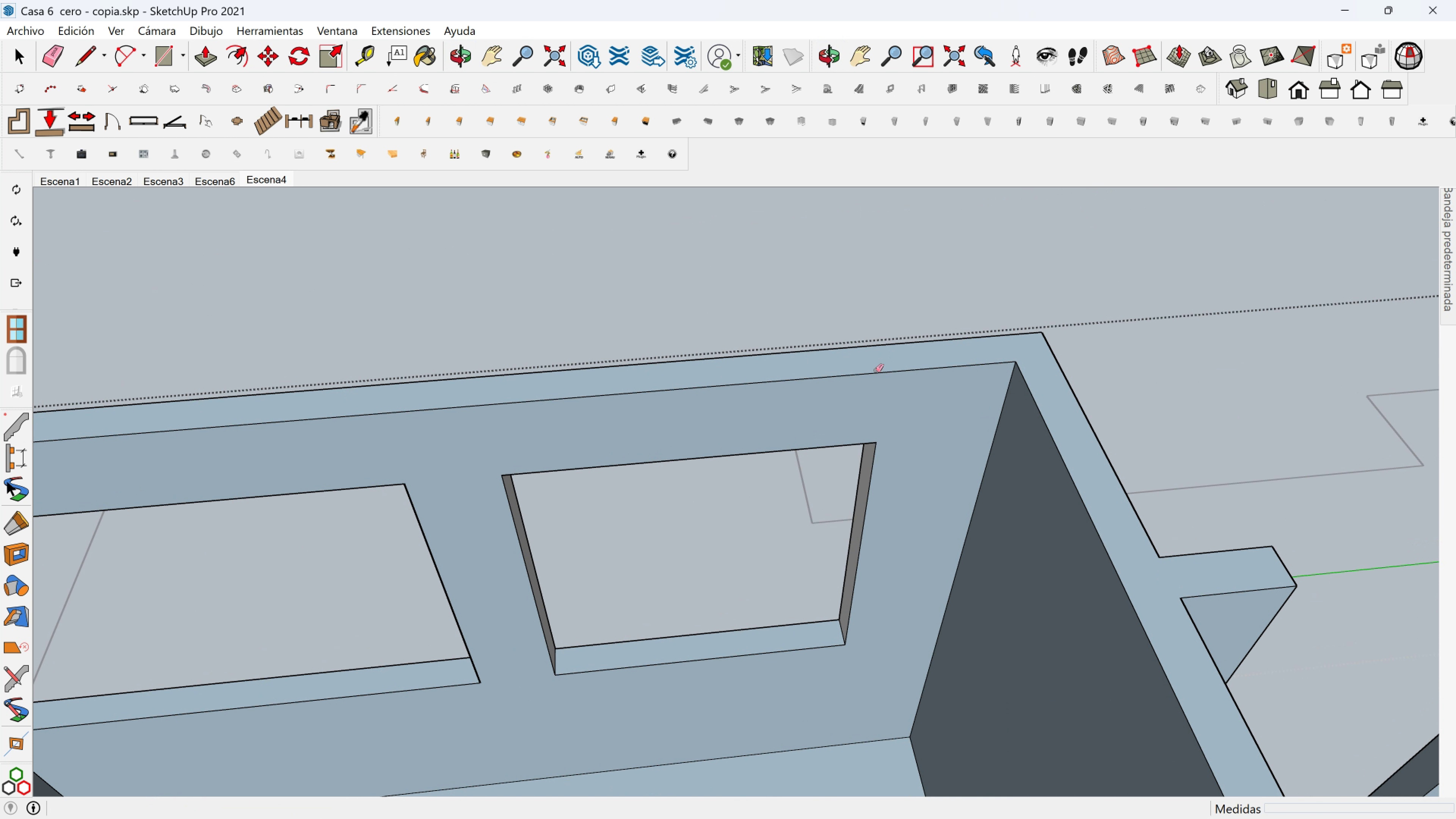 
scroll: coordinate [843, 309], scroll_direction: down, amount: 5.0
 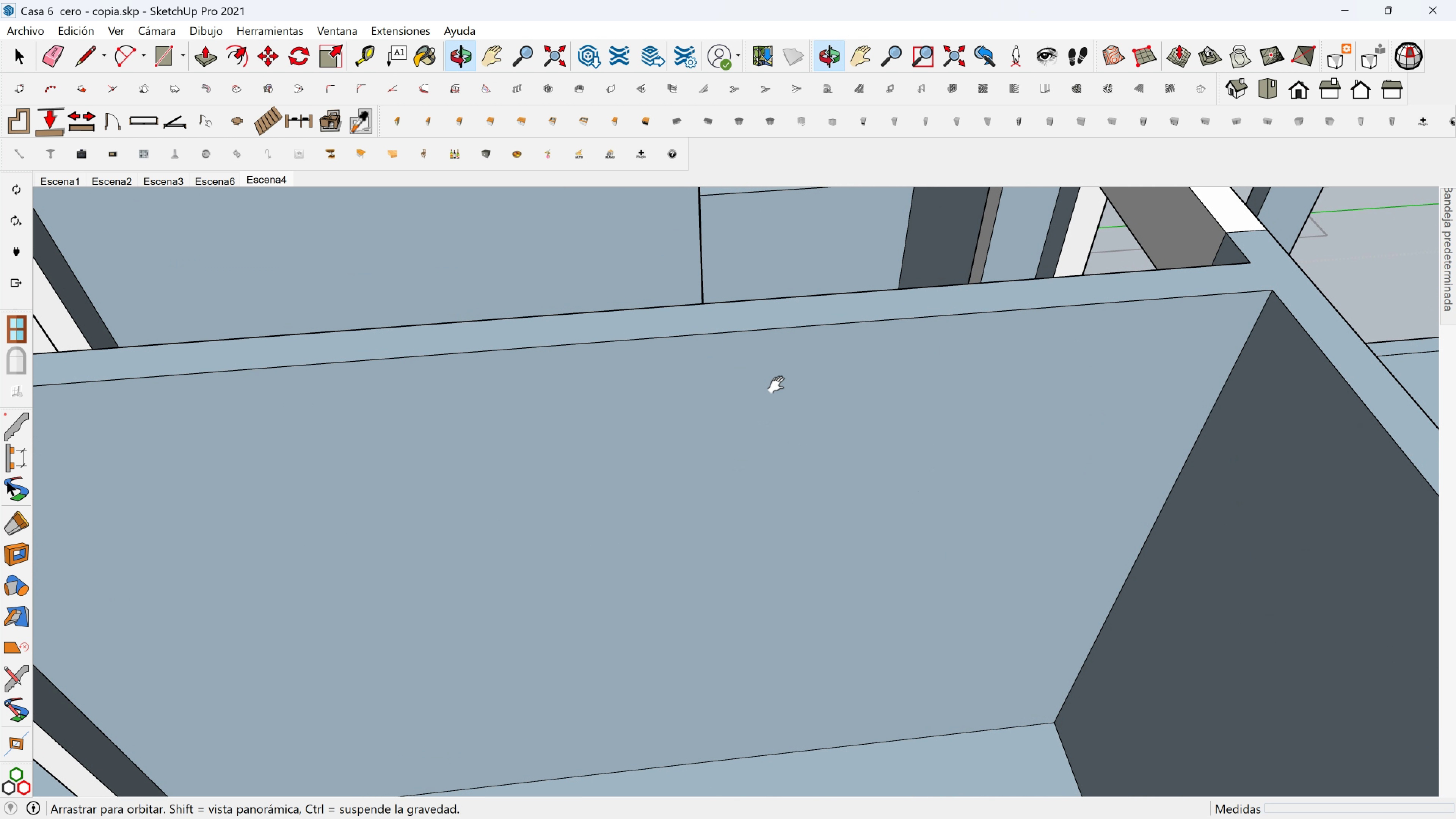 
hold_key(key=ShiftLeft, duration=0.41)
 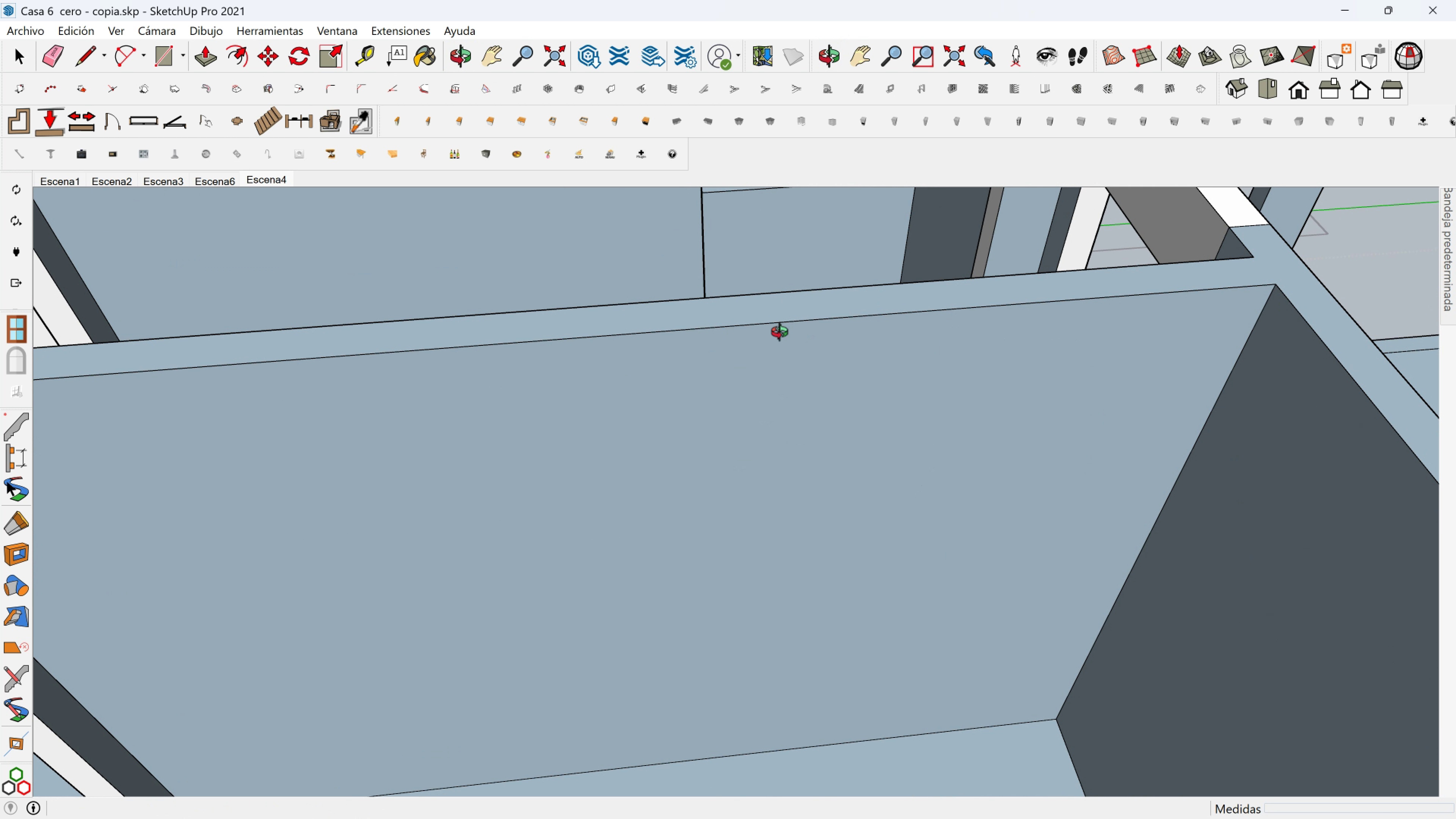 
hold_key(key=ShiftLeft, duration=0.4)
 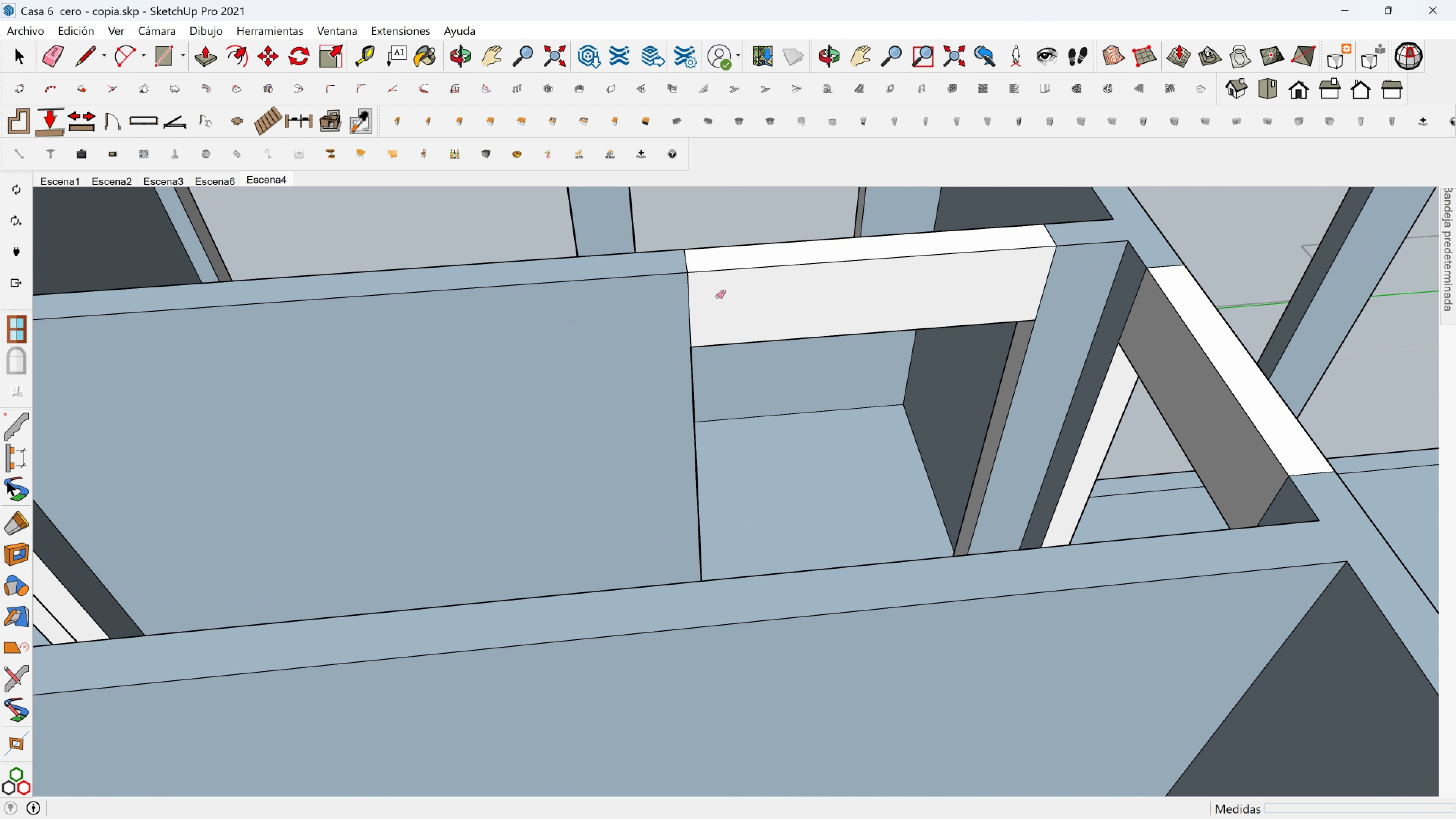 
scroll: coordinate [717, 297], scroll_direction: up, amount: 1.0
 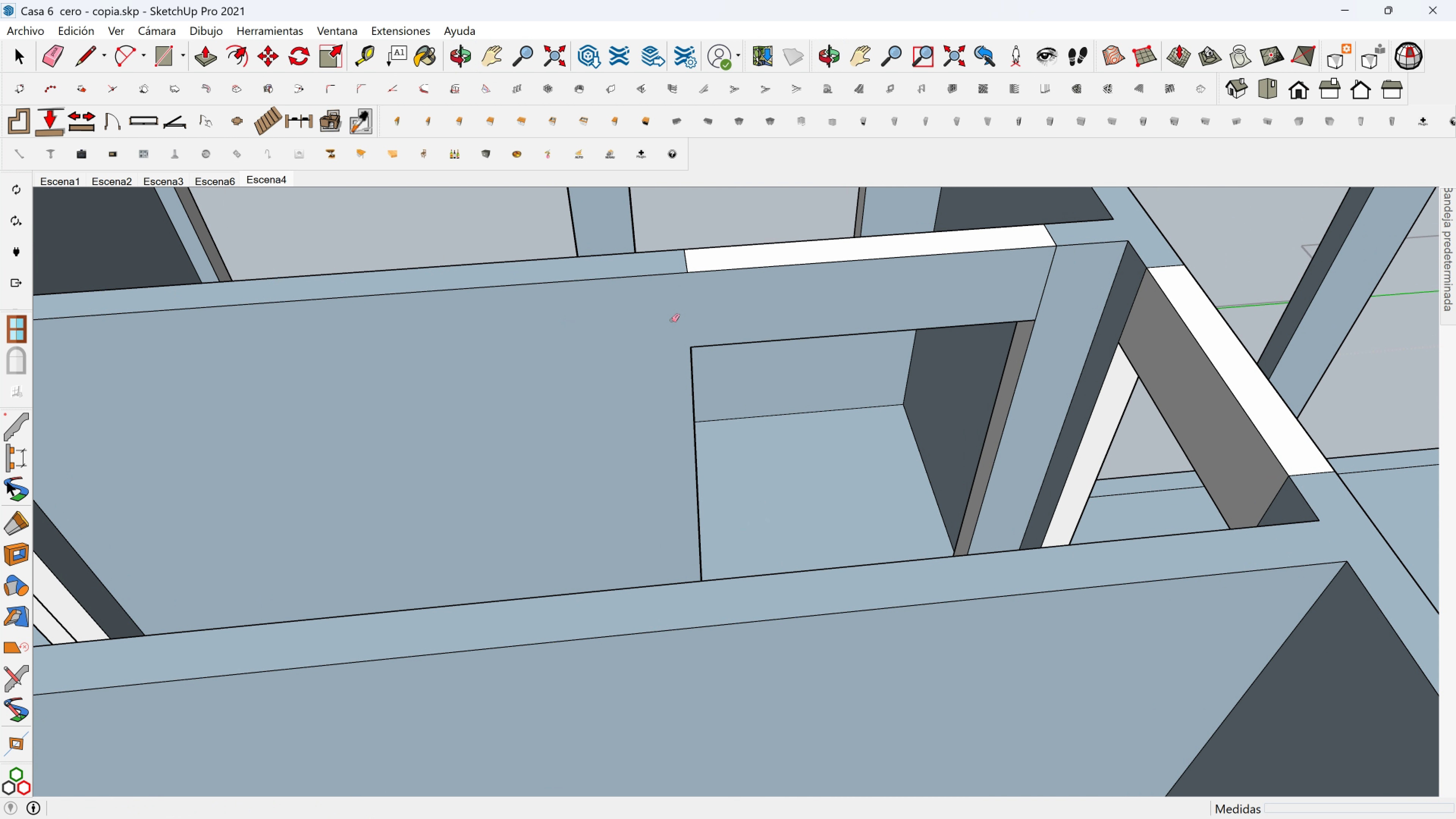 
key(Shift+ShiftLeft)
 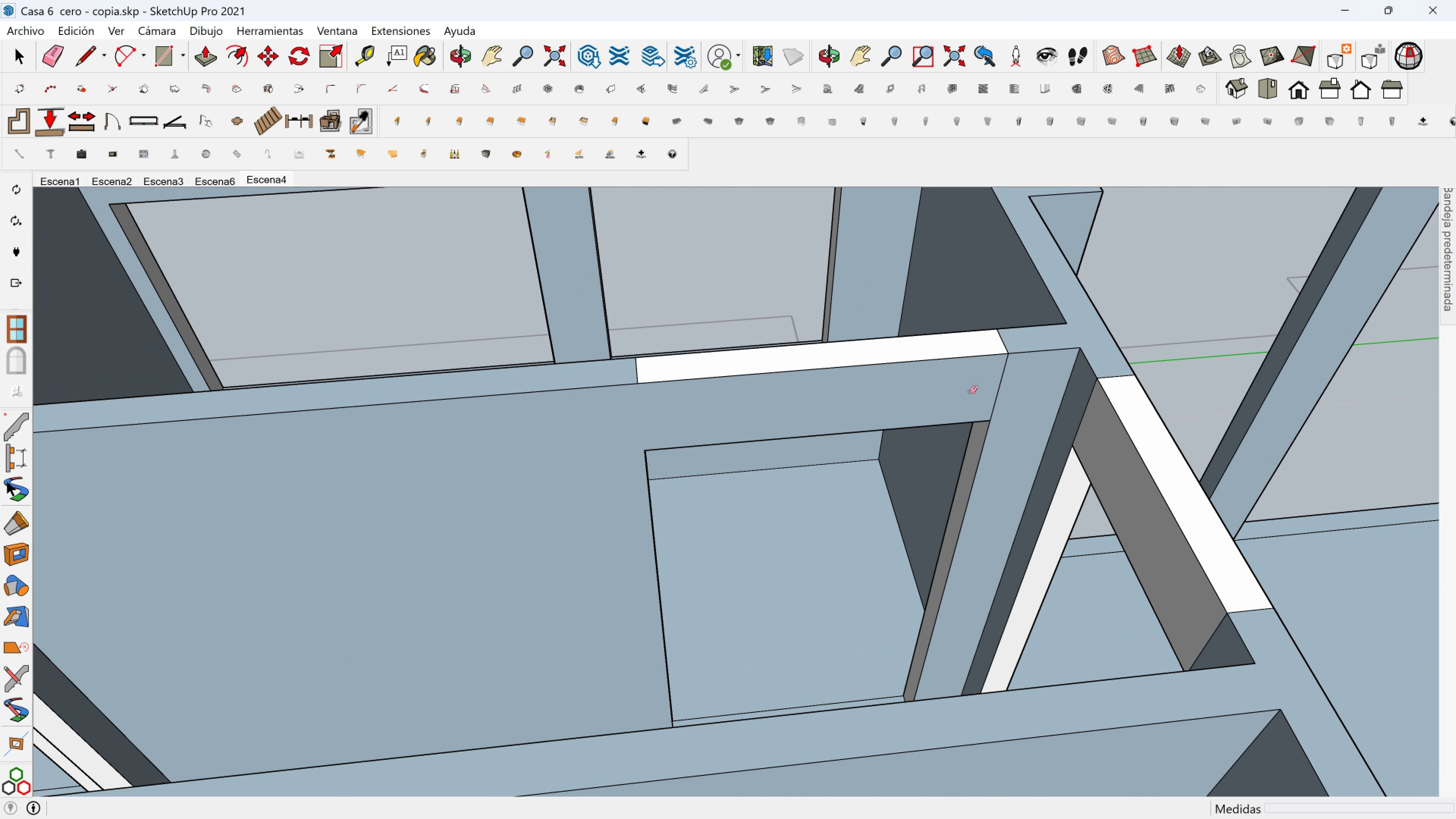 
scroll: coordinate [970, 392], scroll_direction: up, amount: 1.0
 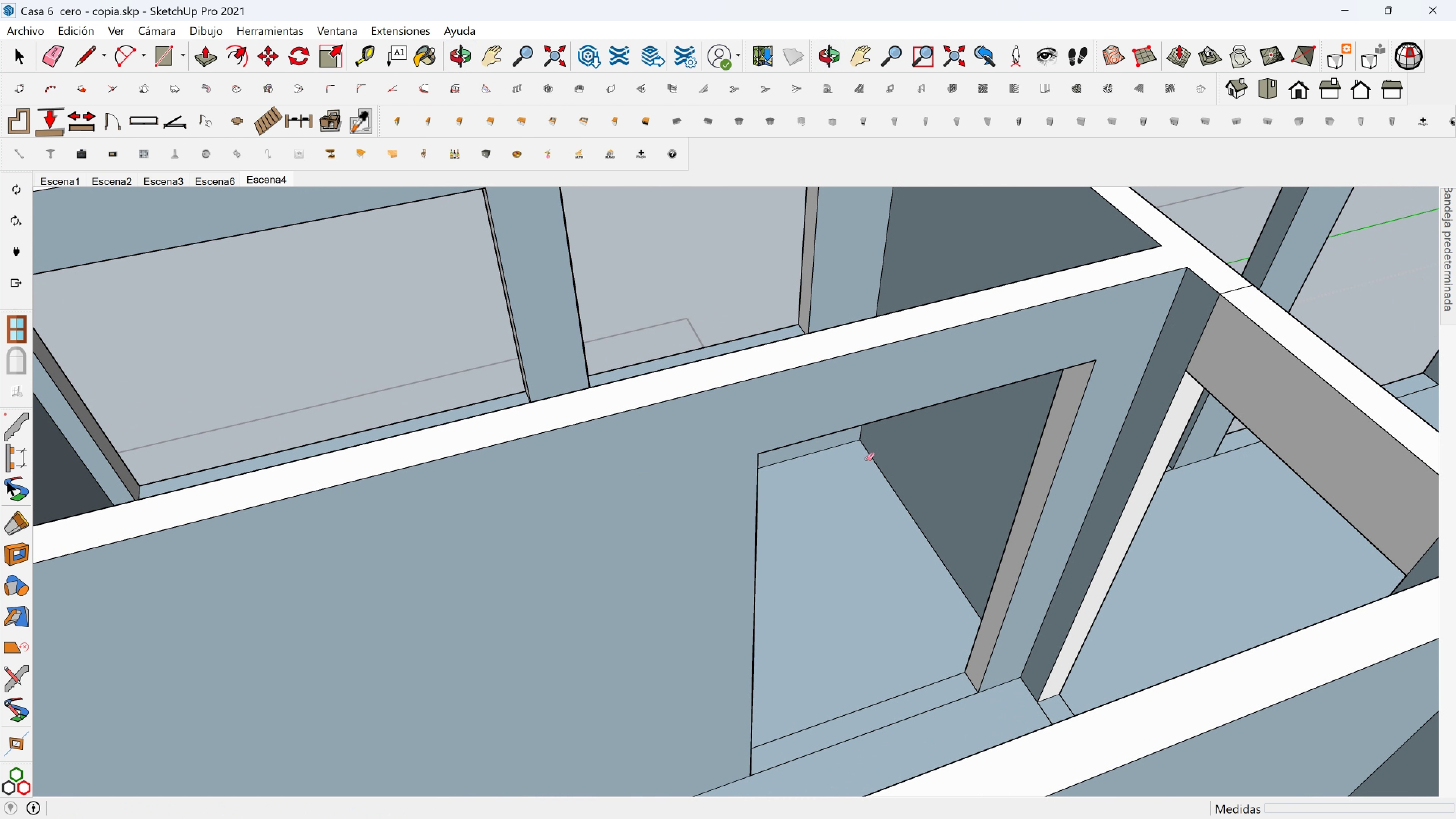 
scroll: coordinate [803, 732], scroll_direction: down, amount: 5.0
 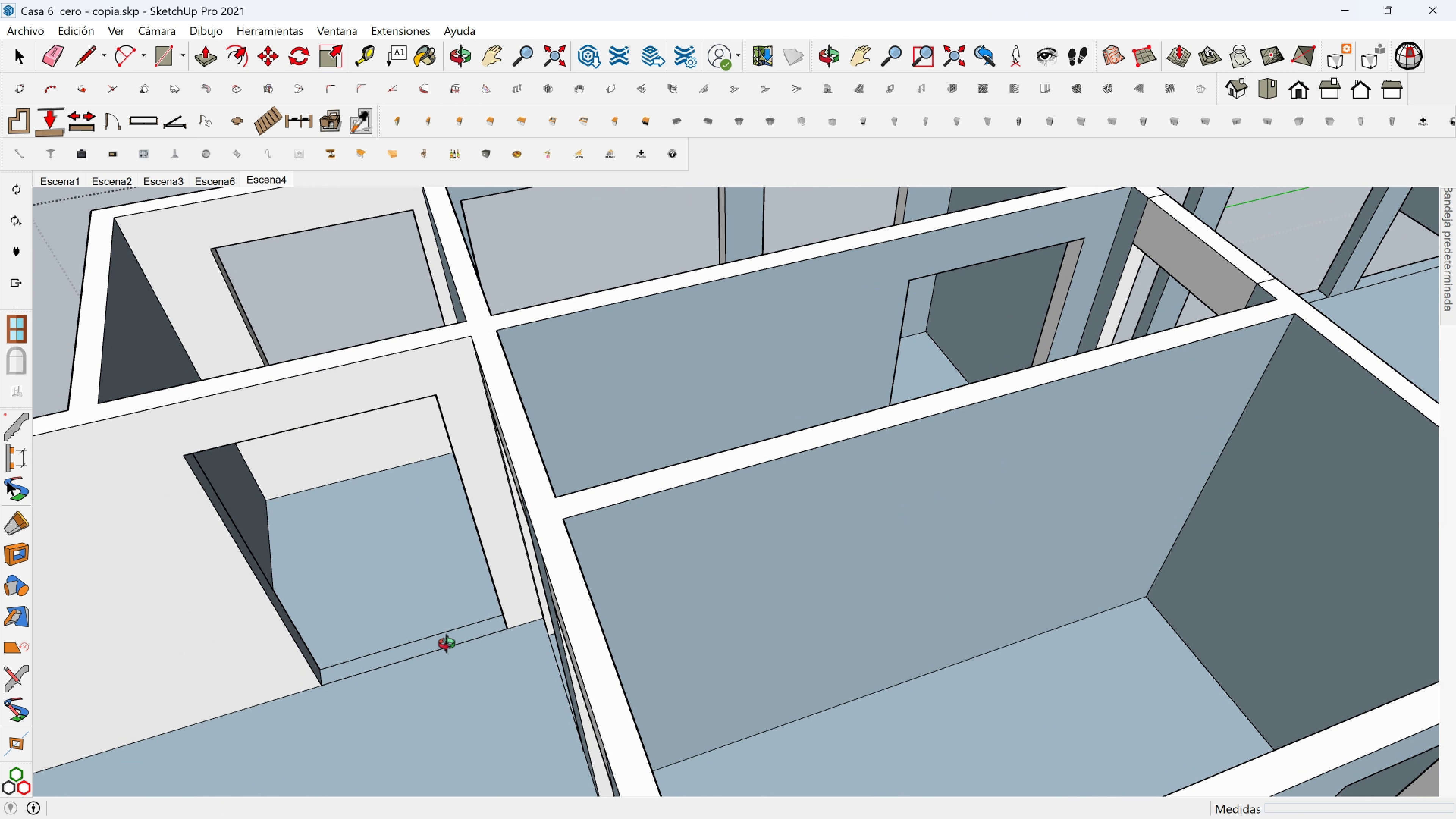 
hold_key(key=ShiftLeft, duration=0.52)
 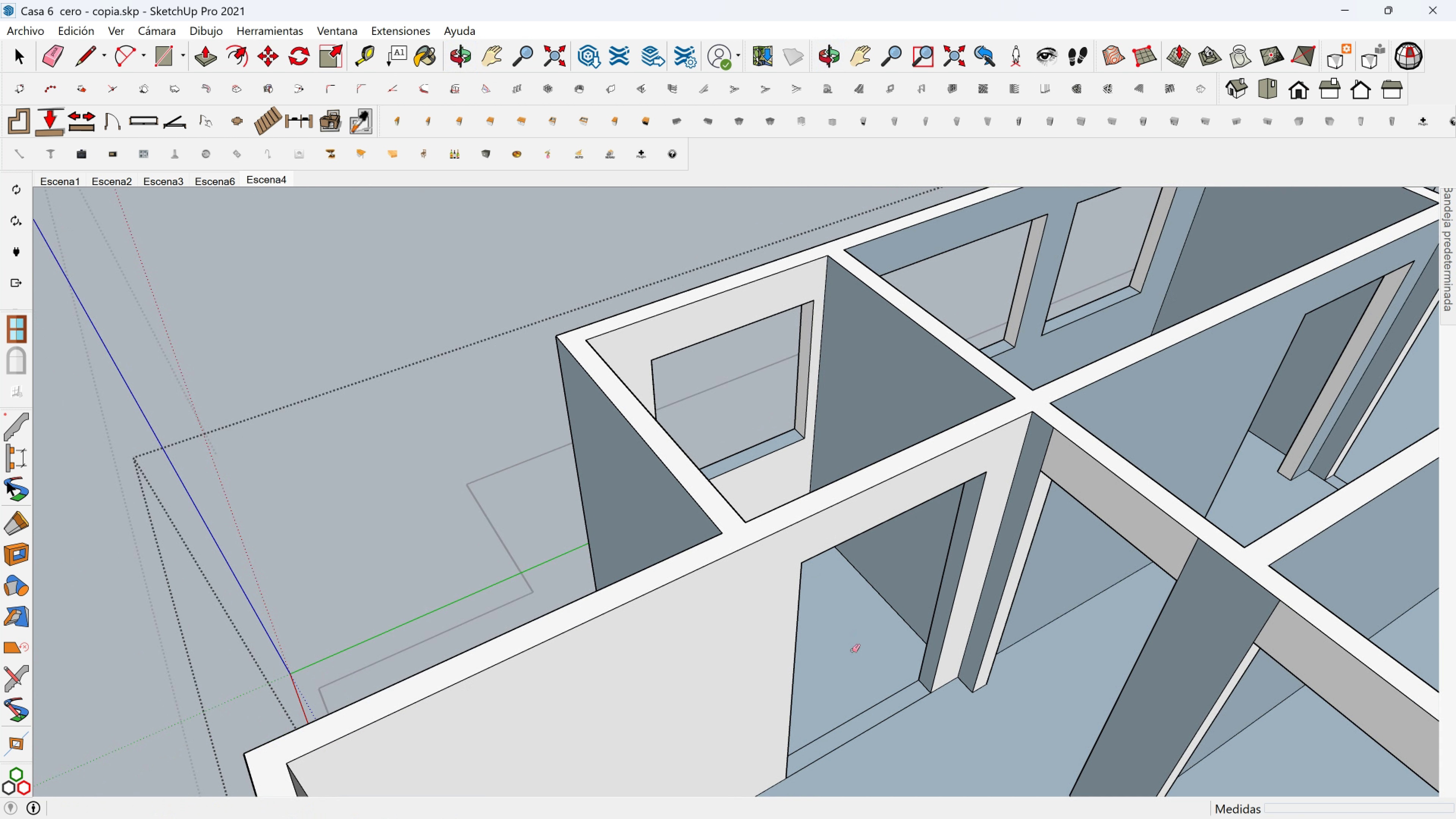 
hold_key(key=ShiftLeft, duration=0.51)
 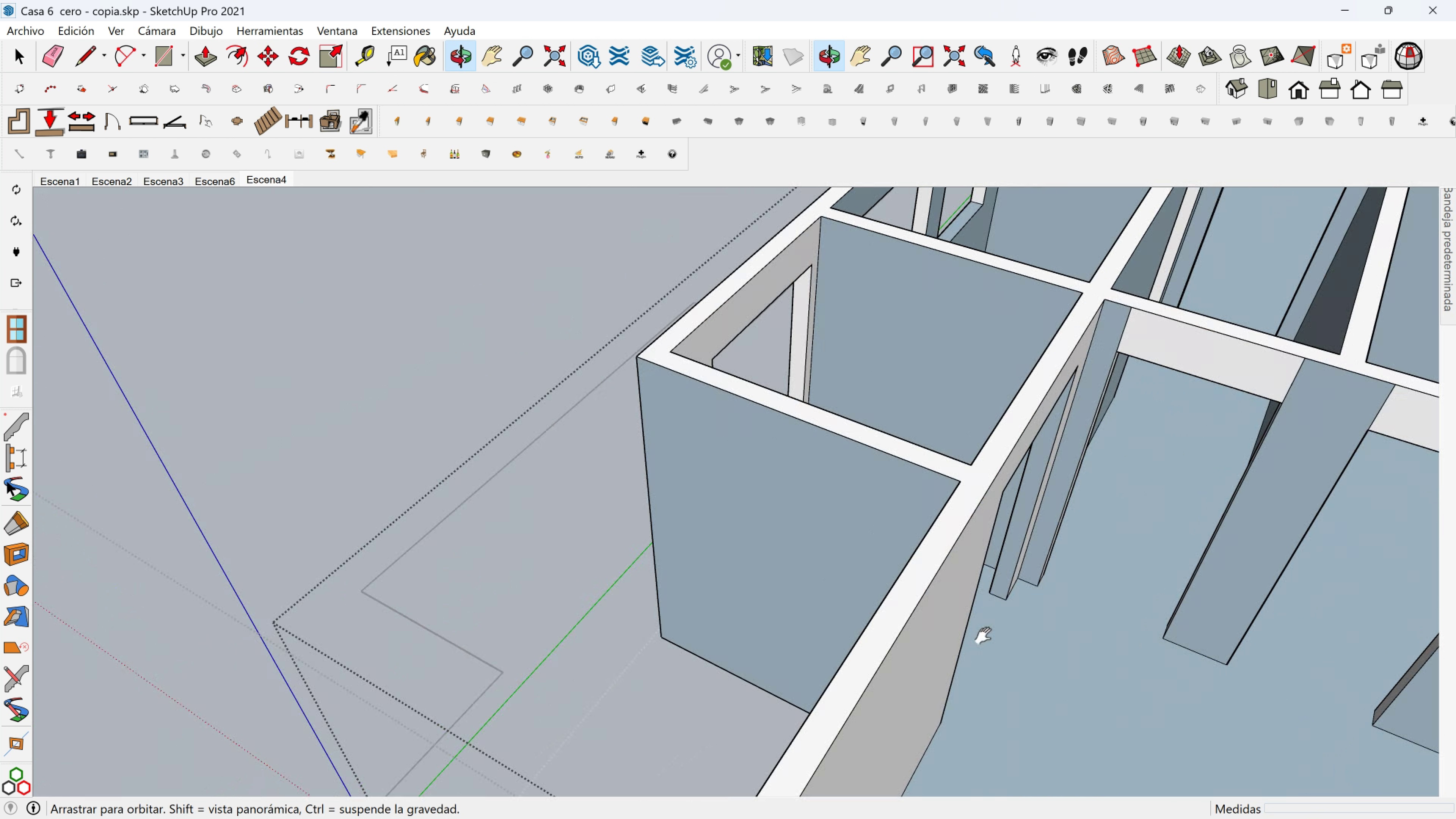 
hold_key(key=ShiftLeft, duration=0.79)
 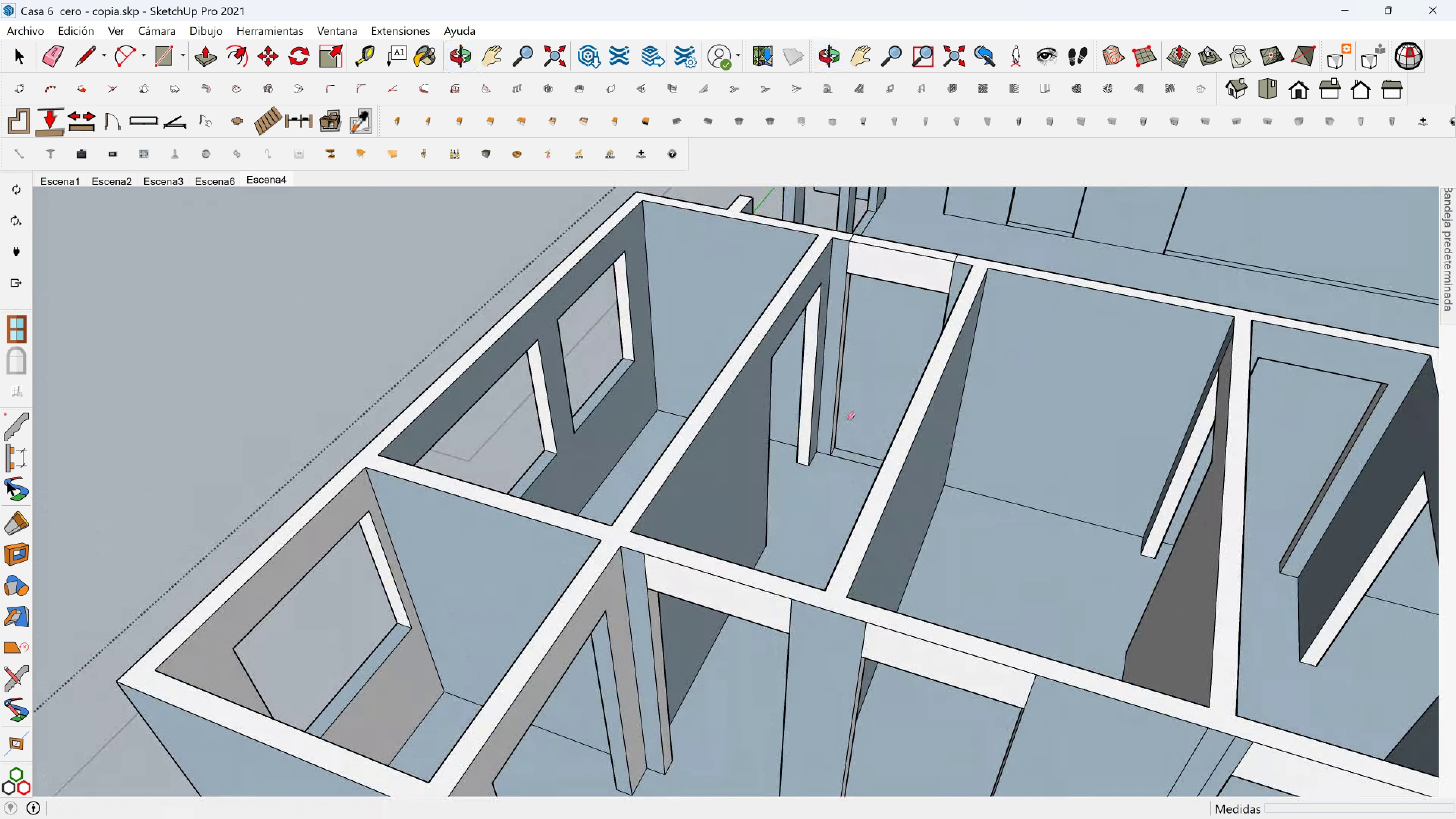 
key(Shift+ShiftLeft)
 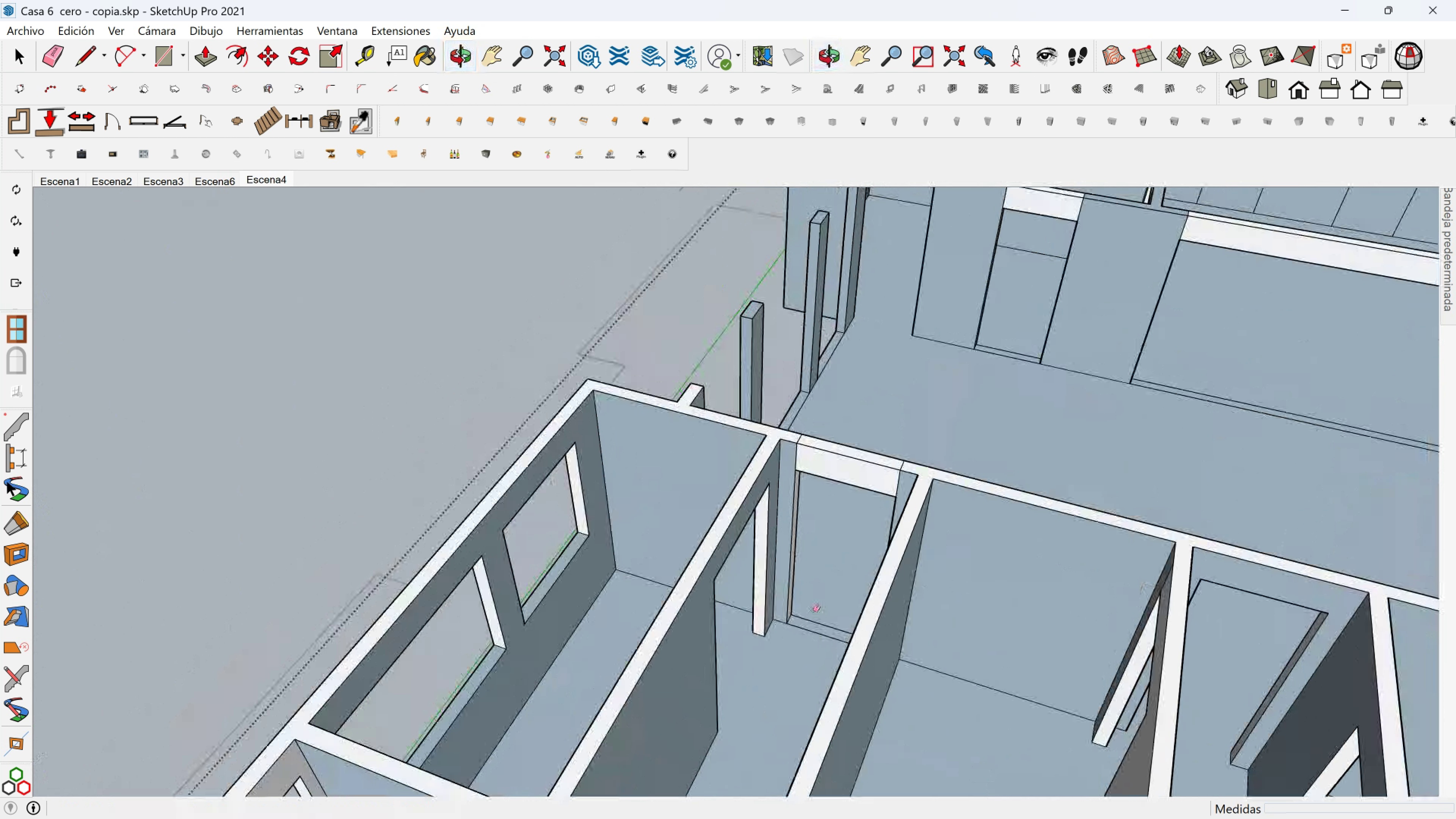 
scroll: coordinate [813, 616], scroll_direction: up, amount: 2.0
 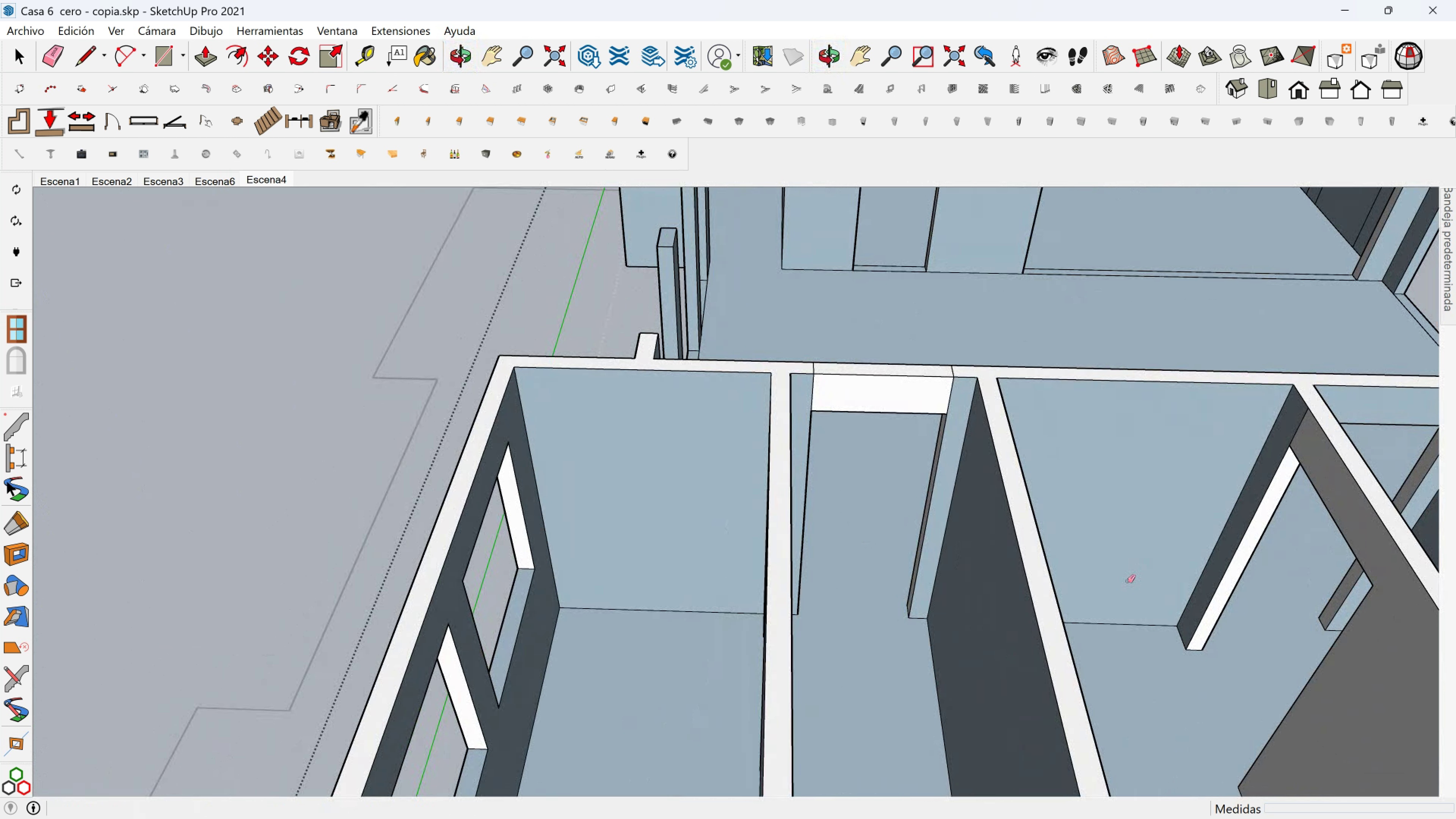 
hold_key(key=ShiftLeft, duration=0.35)
 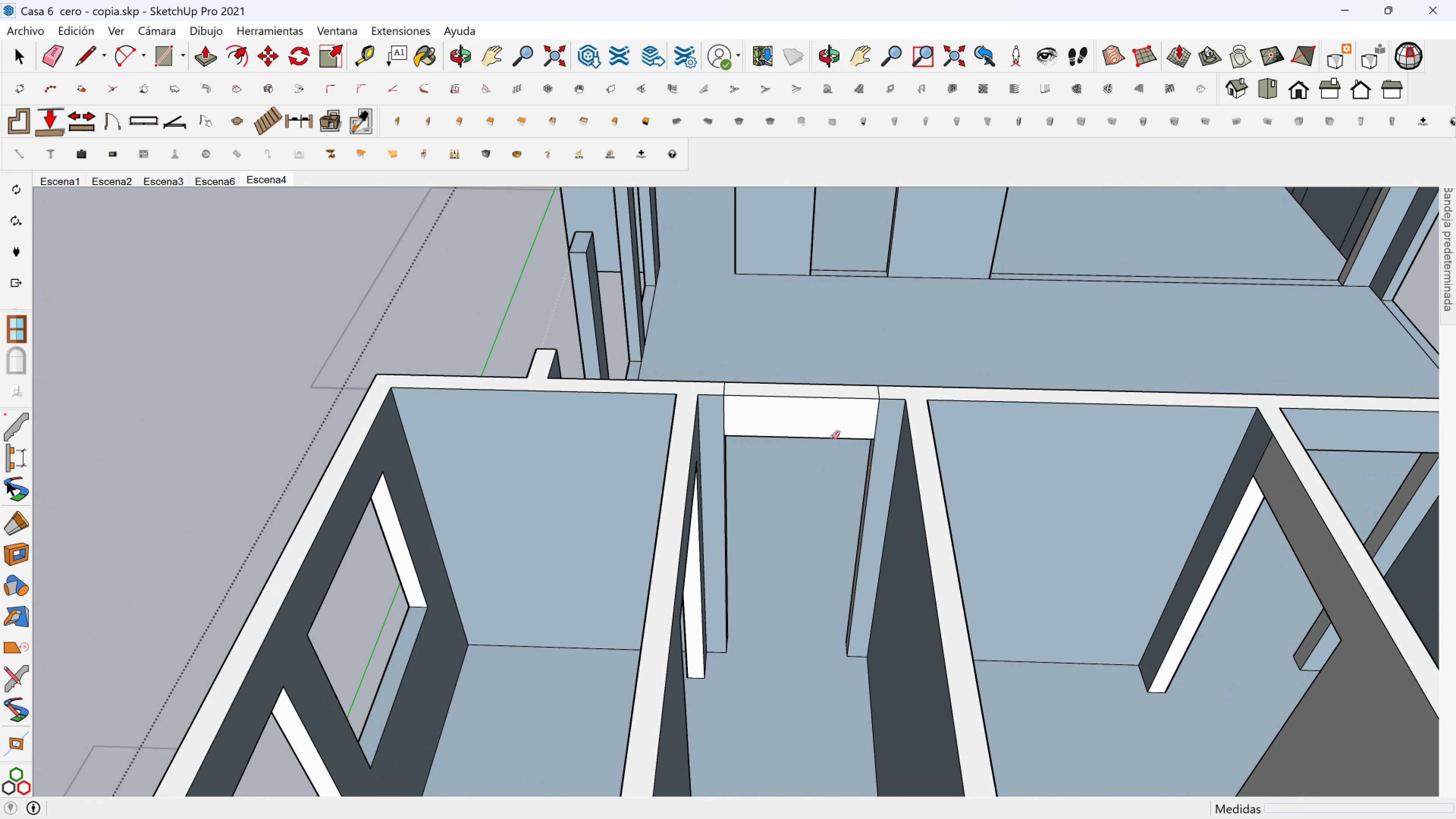 
scroll: coordinate [700, 378], scroll_direction: up, amount: 7.0
 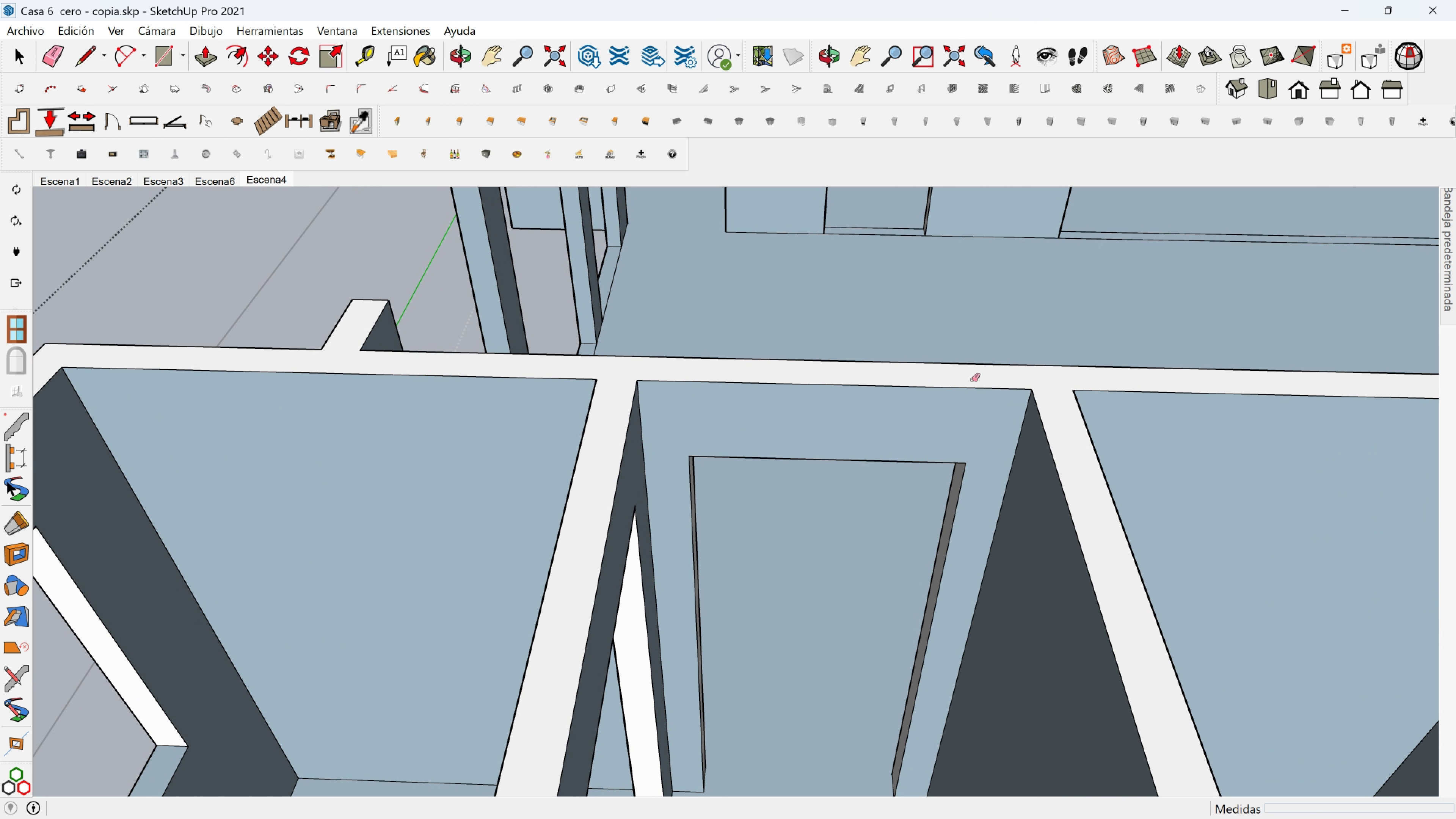 
scroll: coordinate [896, 389], scroll_direction: down, amount: 3.0
 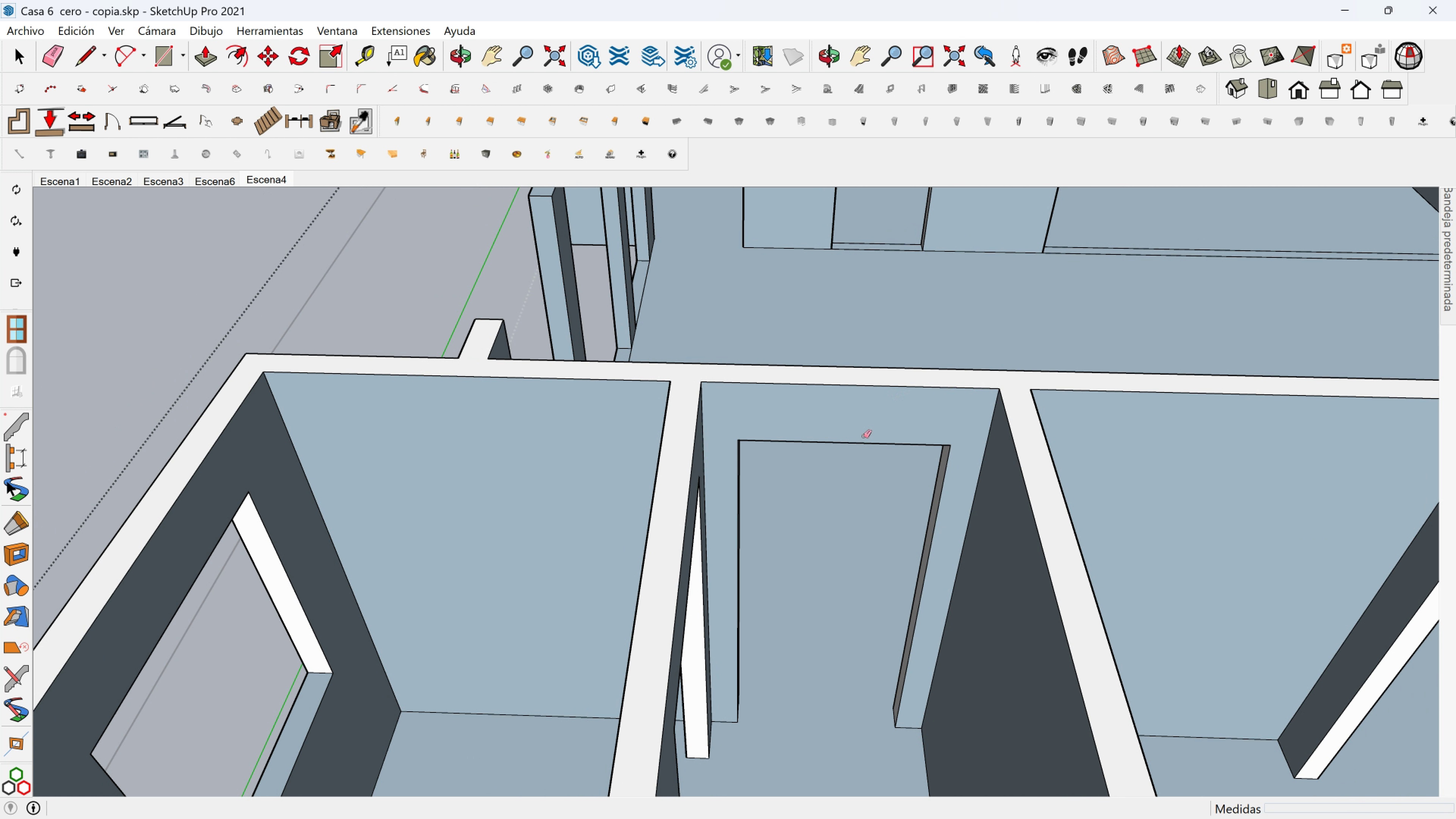 
hold_key(key=ShiftLeft, duration=0.46)
 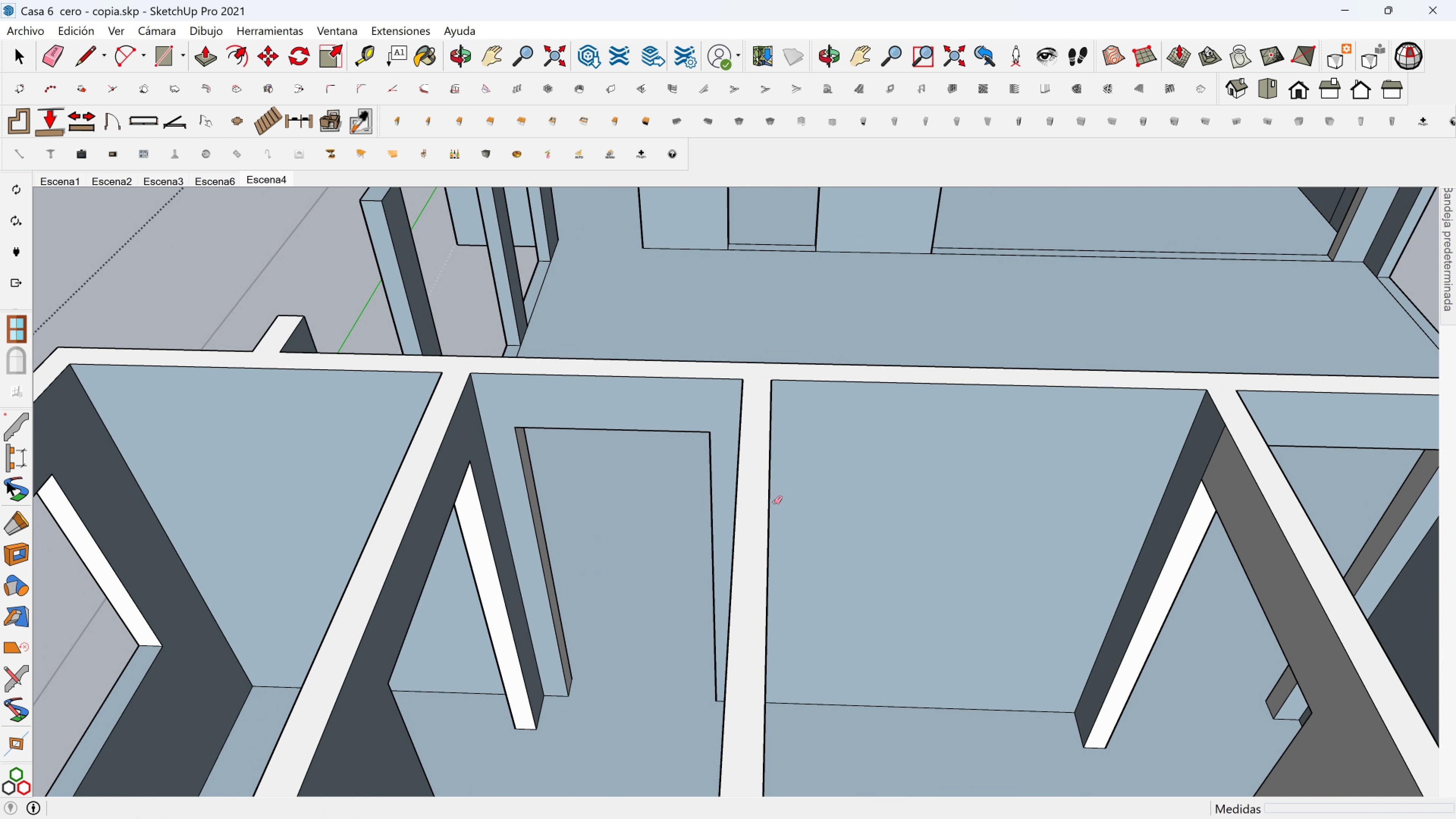 
scroll: coordinate [802, 520], scroll_direction: down, amount: 4.0
 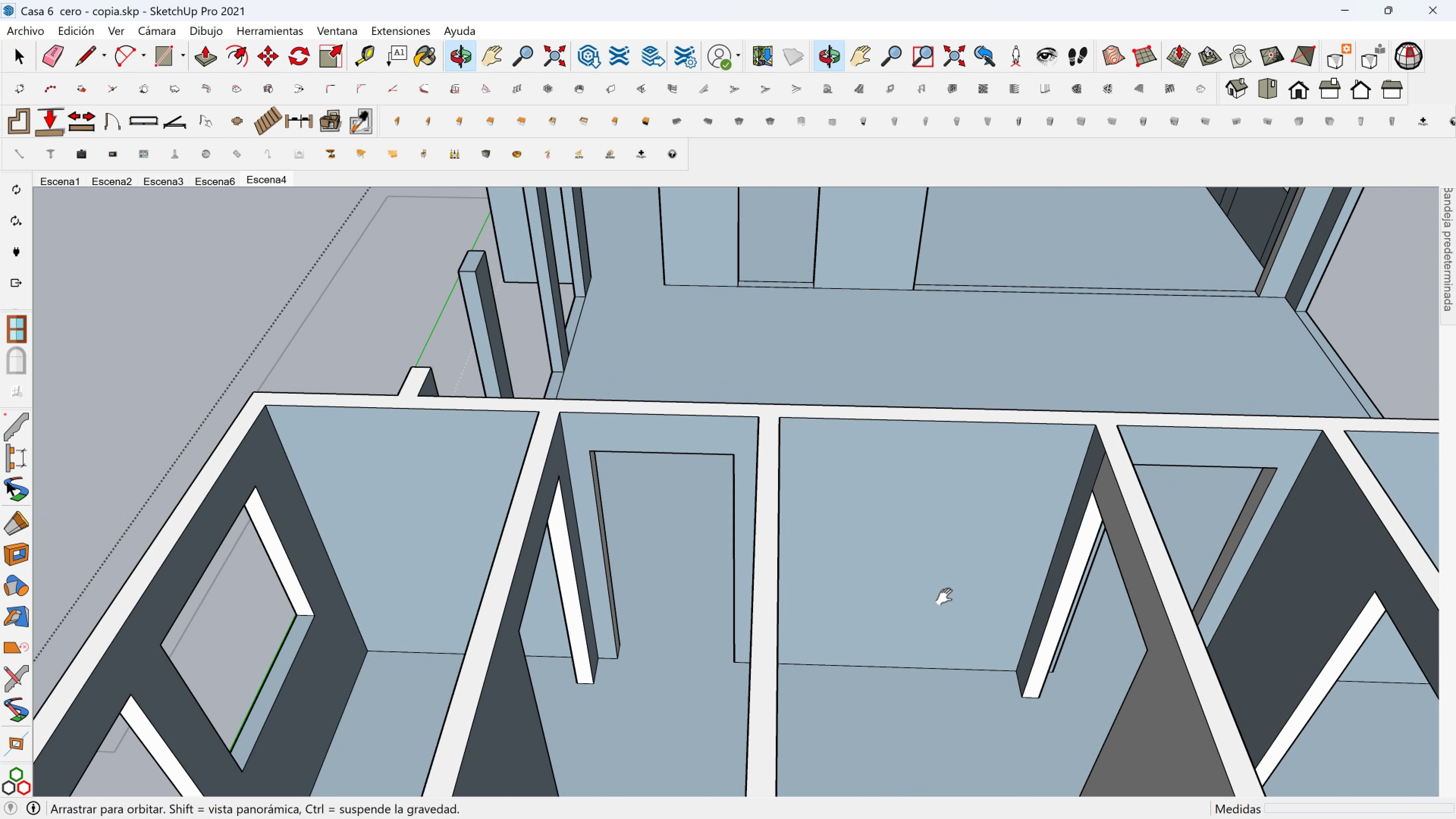 
hold_key(key=ShiftLeft, duration=0.4)
 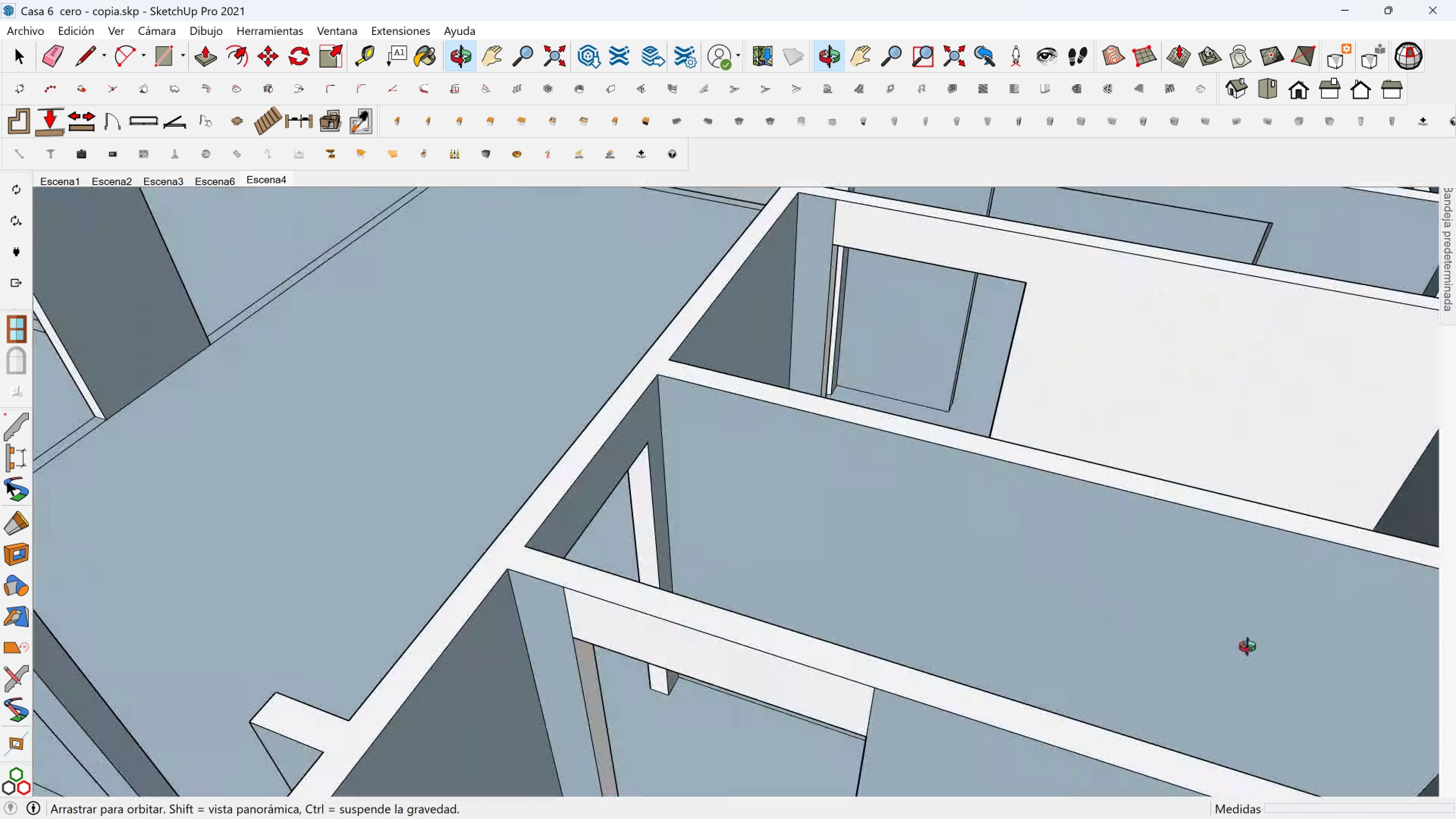 
key(Shift+ShiftLeft)
 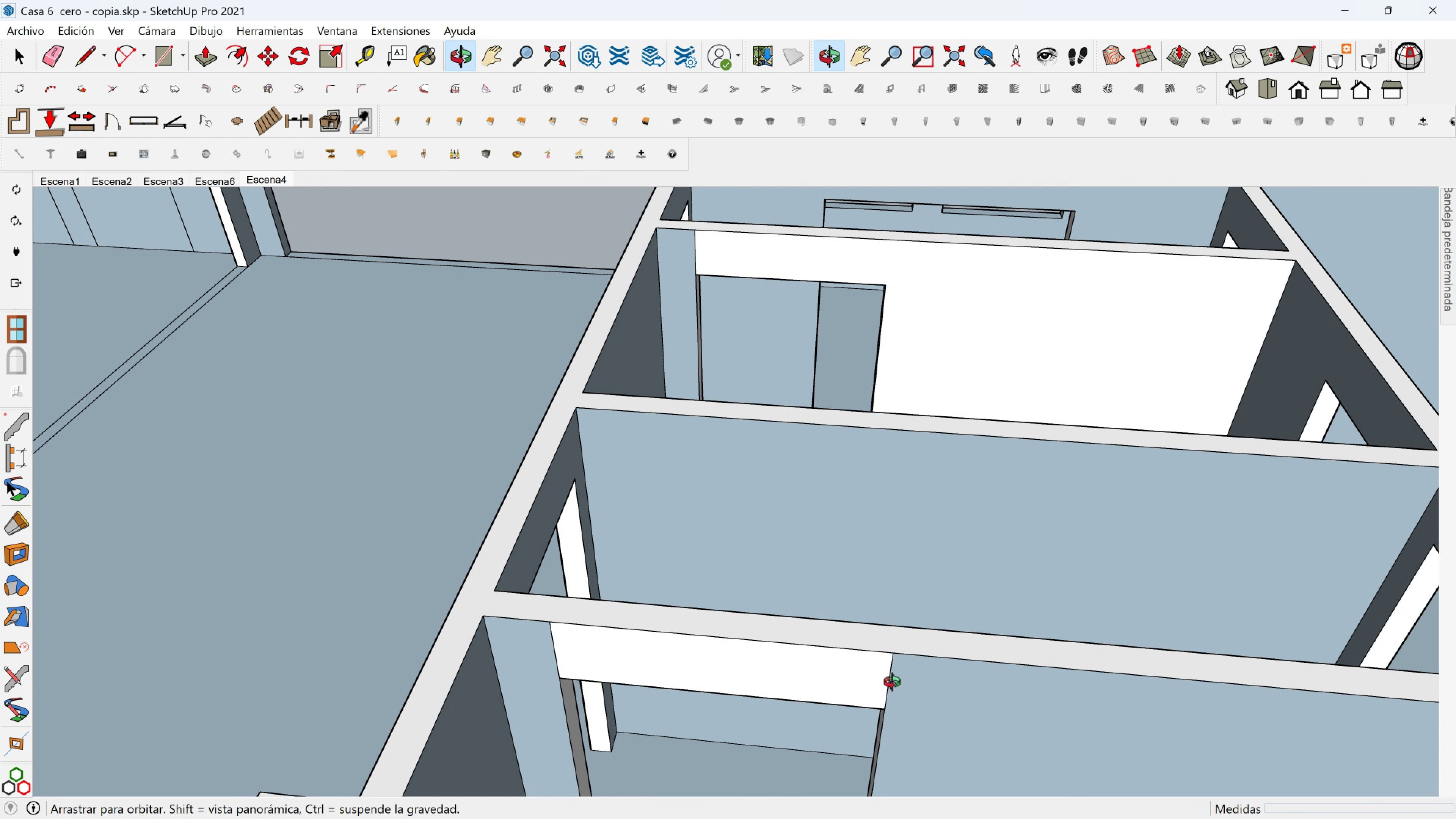 
scroll: coordinate [924, 669], scroll_direction: up, amount: 1.0
 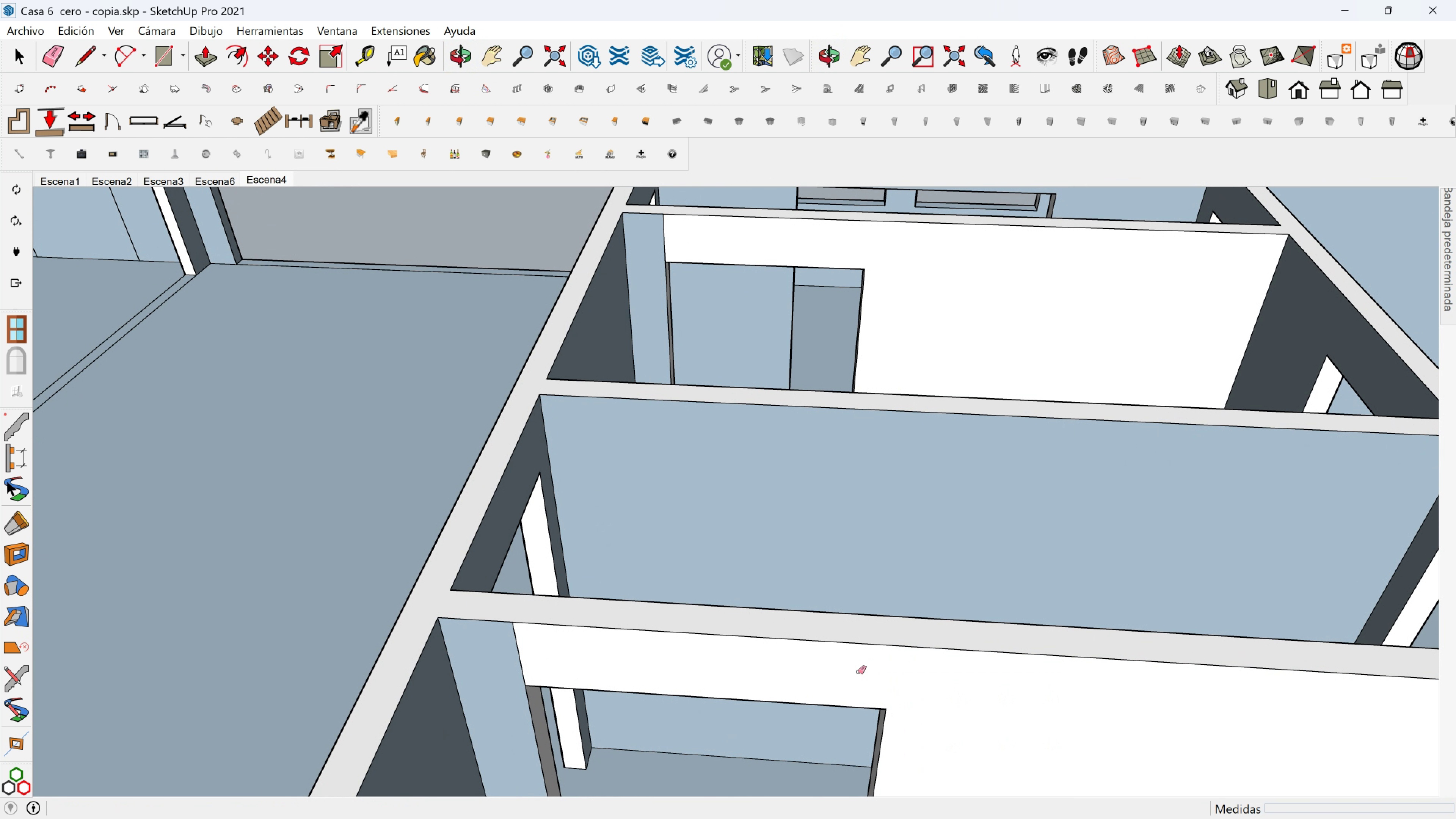 
hold_key(key=ShiftLeft, duration=0.33)
 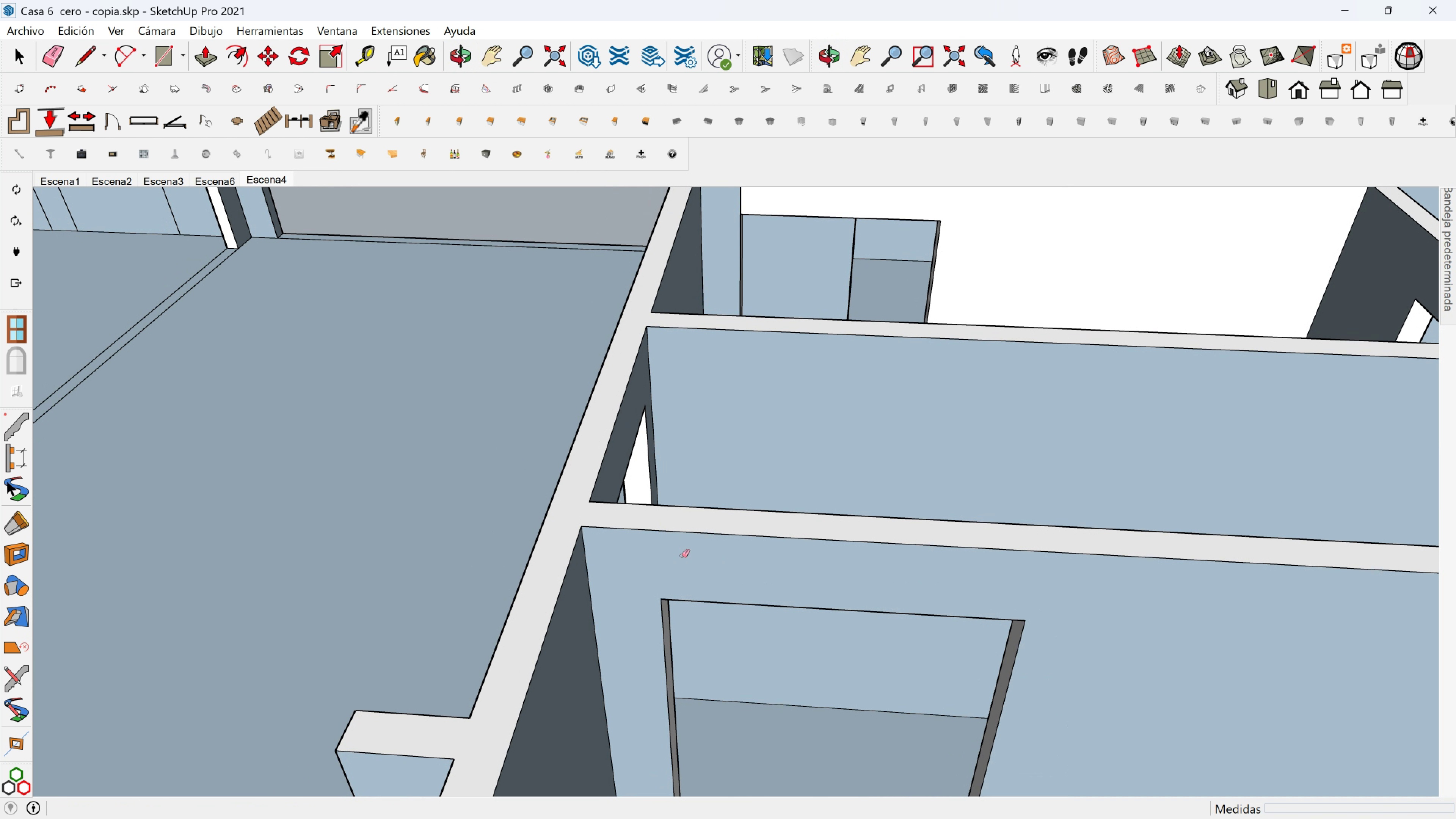 
key(Shift+ShiftLeft)
 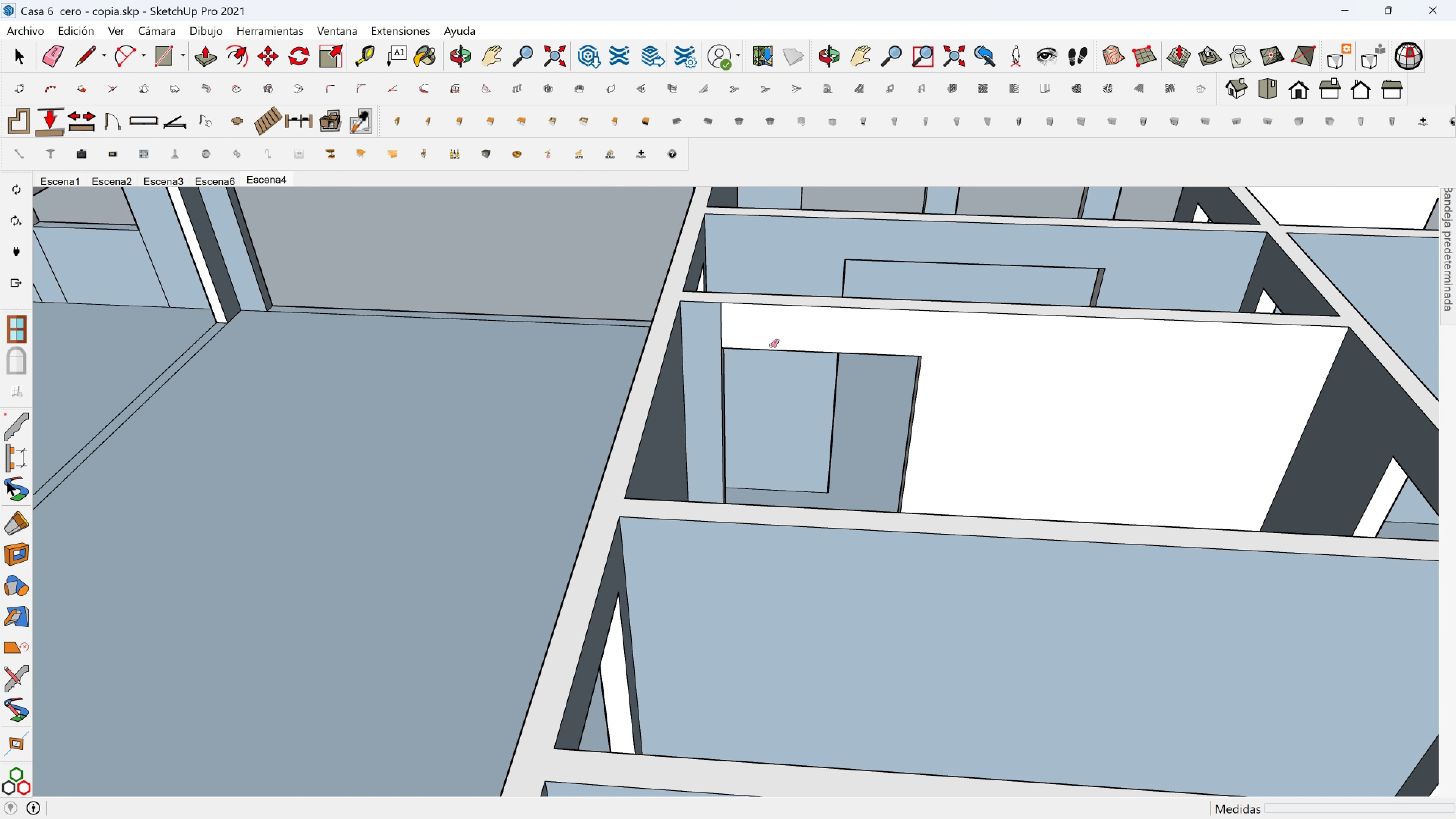 
scroll: coordinate [762, 342], scroll_direction: up, amount: 2.0
 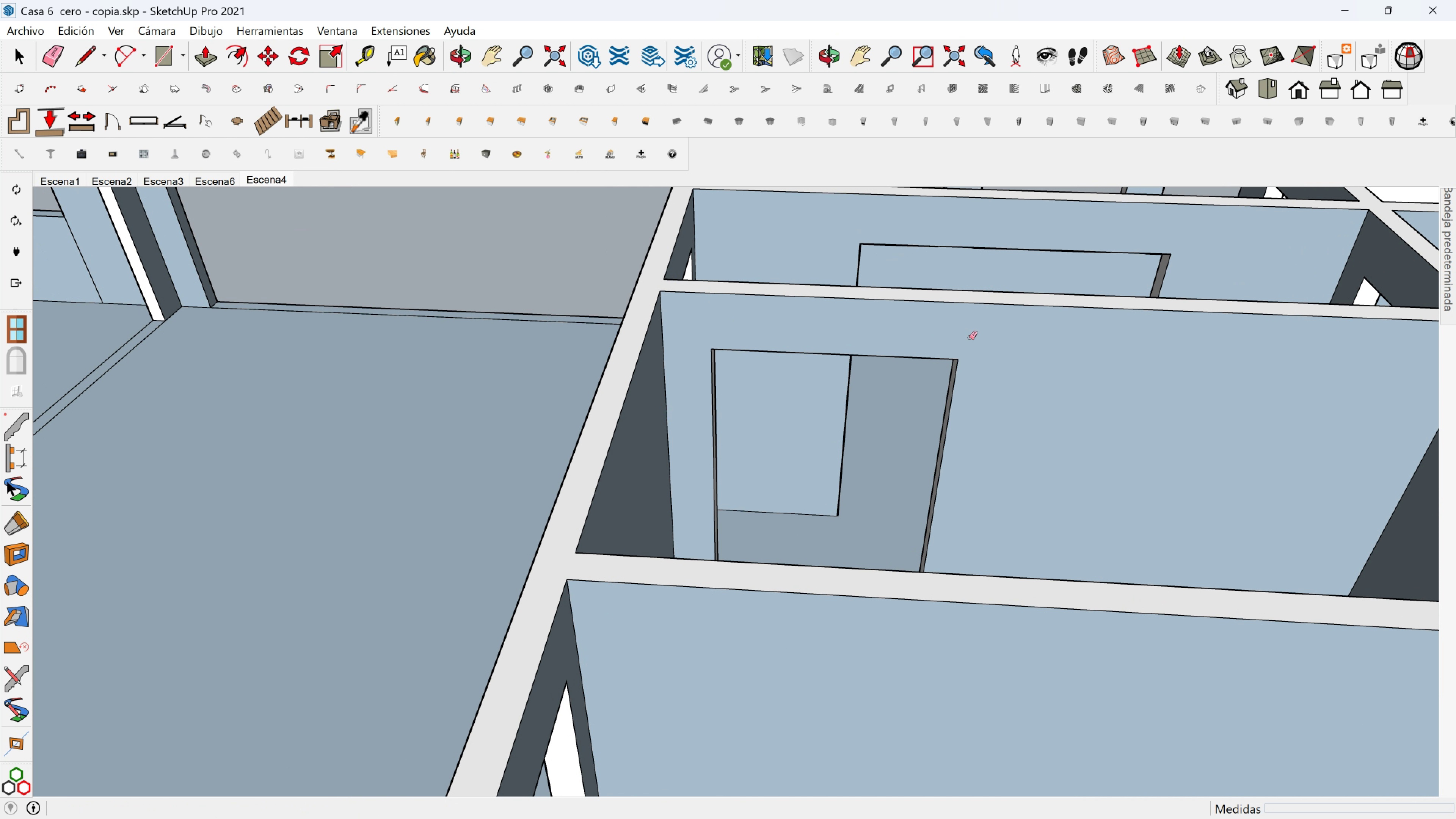 
hold_key(key=ShiftLeft, duration=0.47)
scroll: coordinate [959, 340], scroll_direction: down, amount: 1.0
 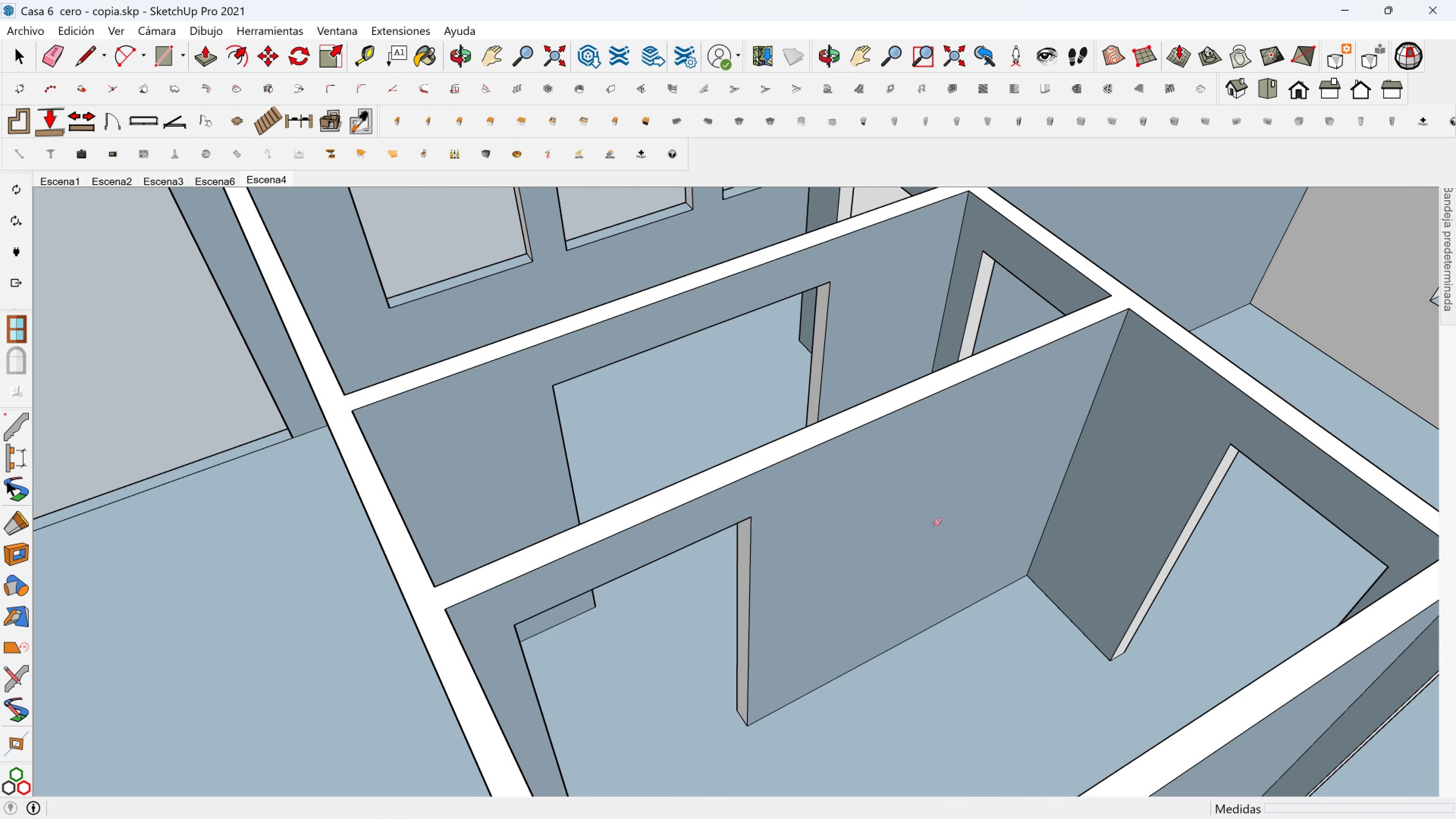 
hold_key(key=ShiftLeft, duration=0.41)
 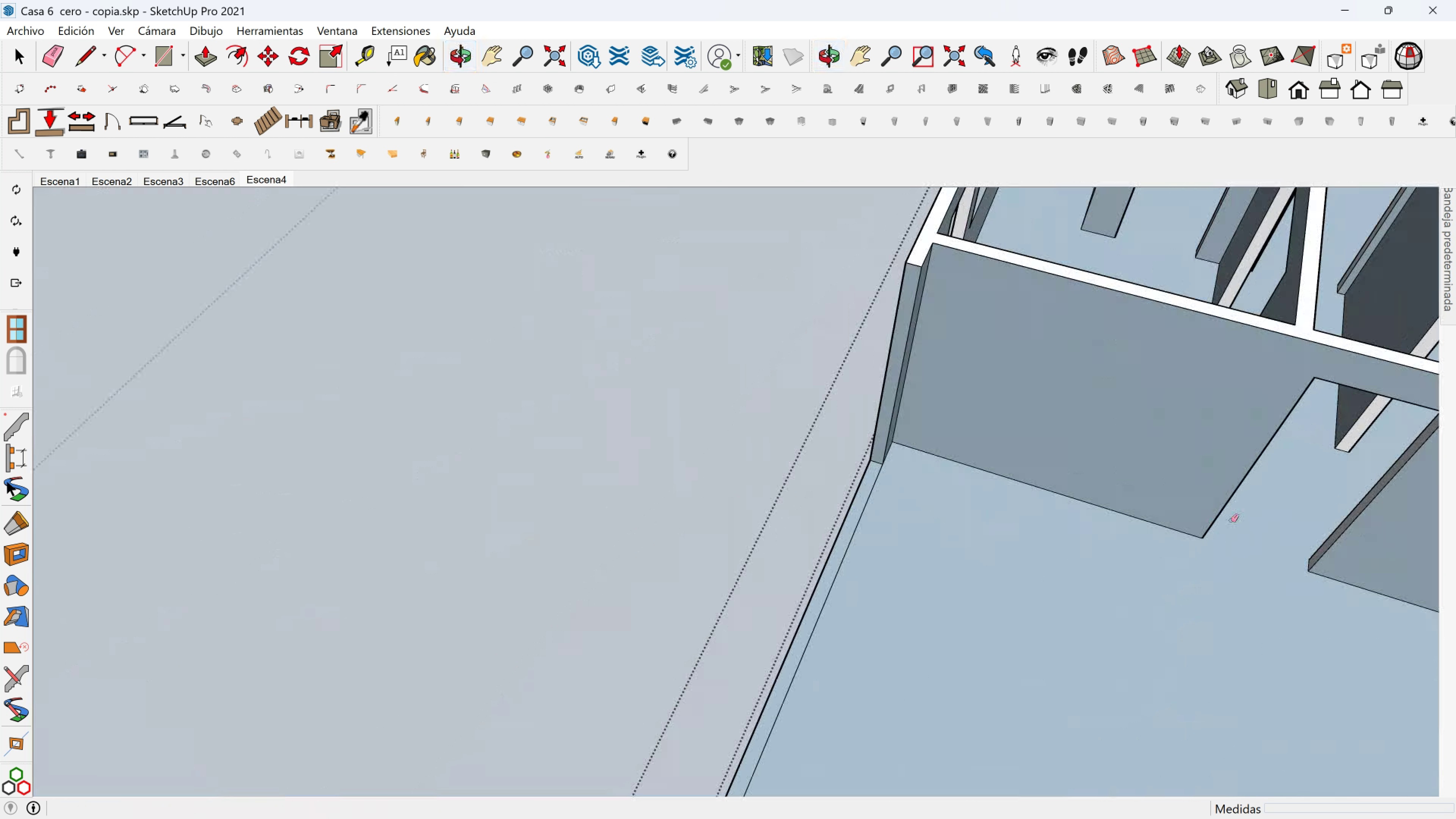 
hold_key(key=ShiftLeft, duration=0.48)
 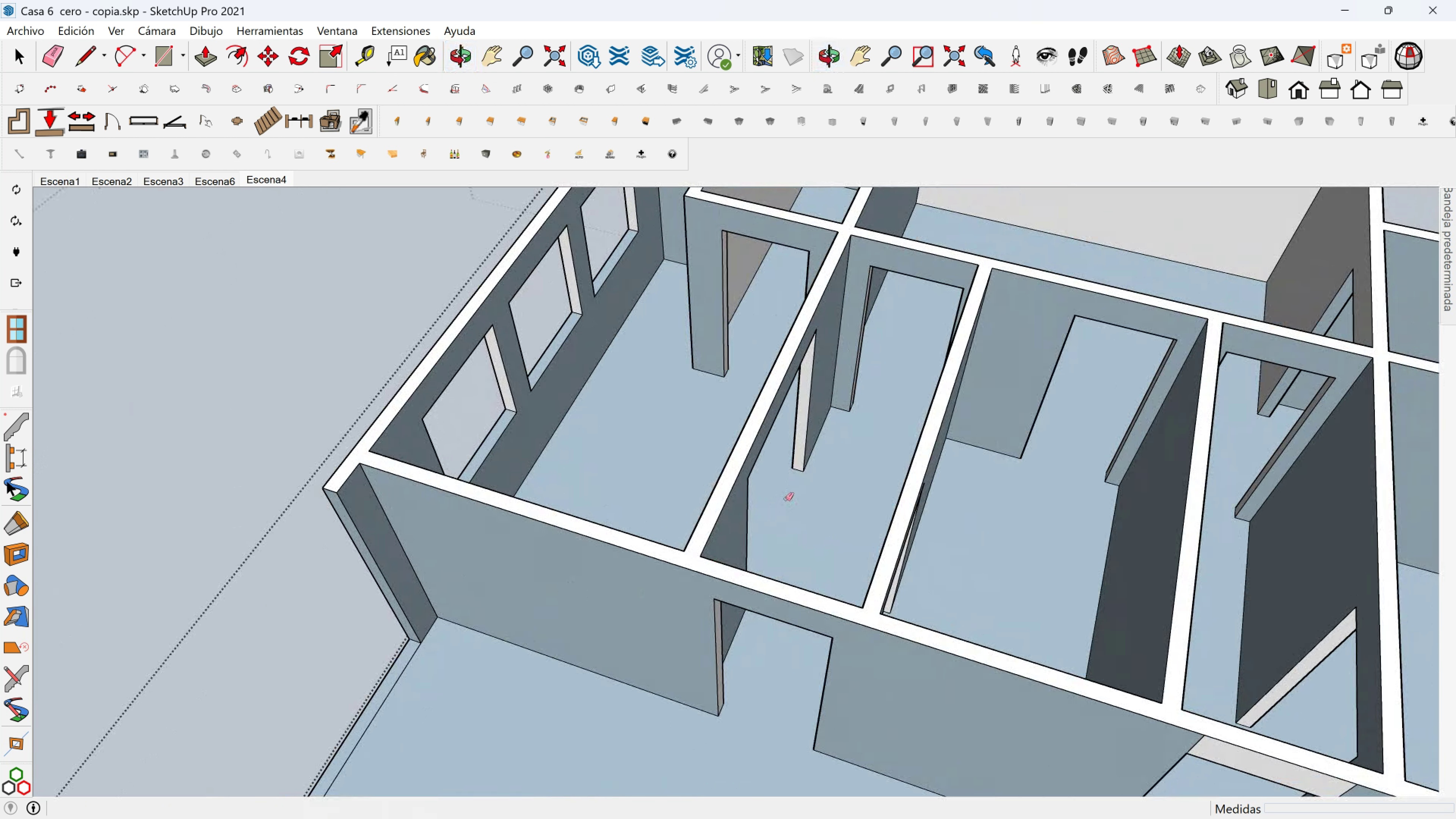 
hold_key(key=ShiftLeft, duration=0.36)
 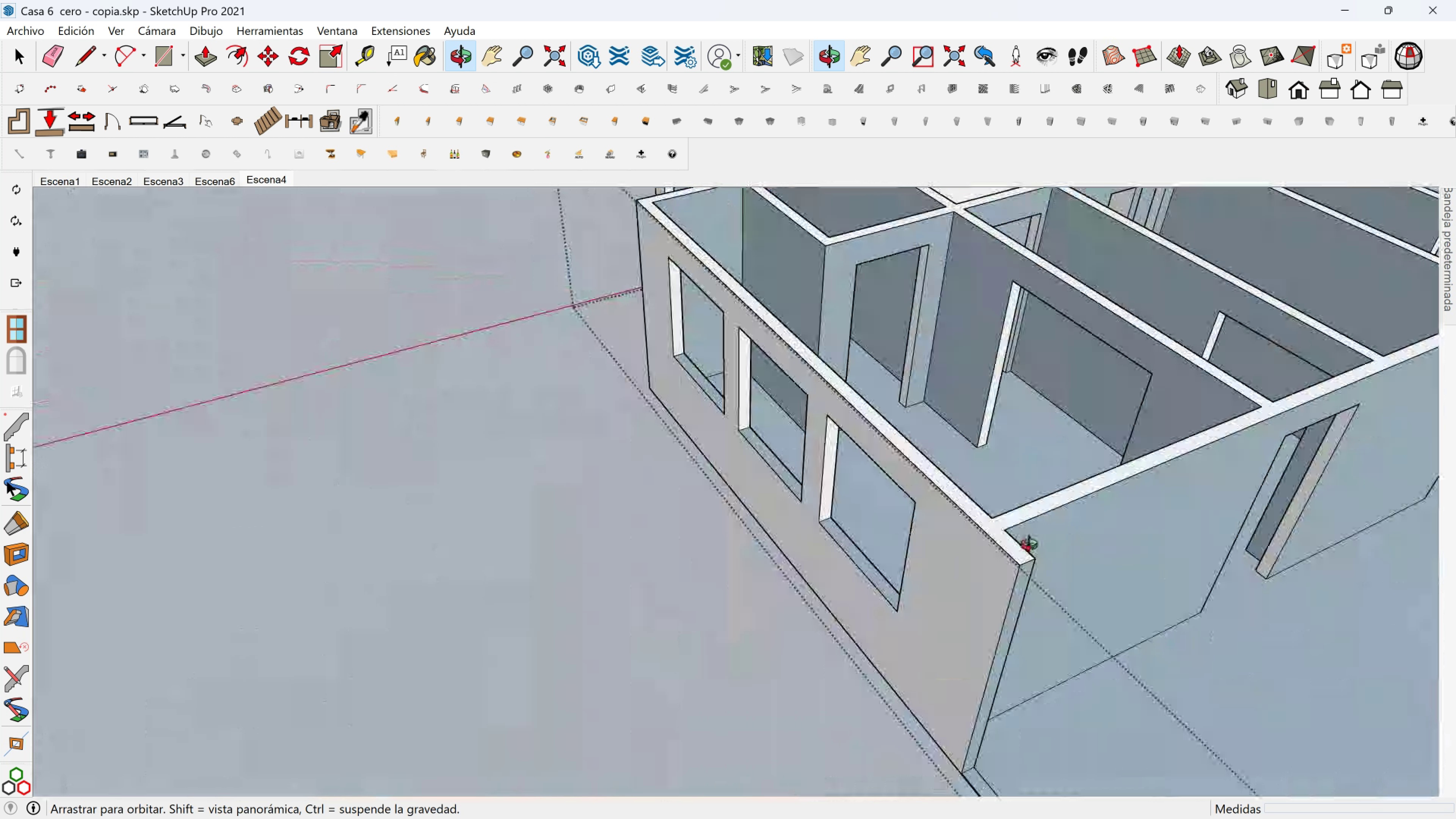 
hold_key(key=ShiftLeft, duration=0.95)
 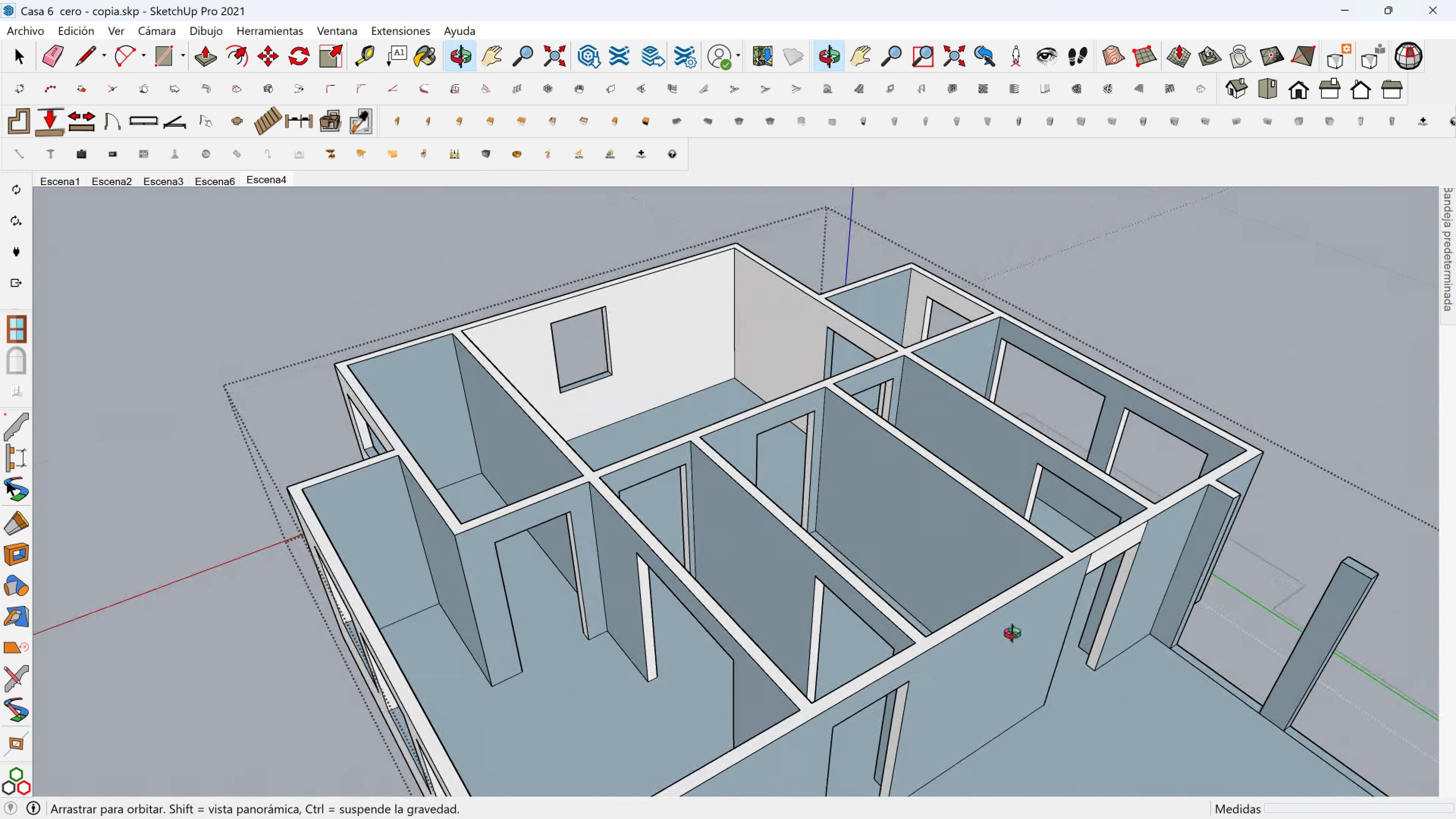 
scroll: coordinate [1108, 646], scroll_direction: up, amount: 7.0
 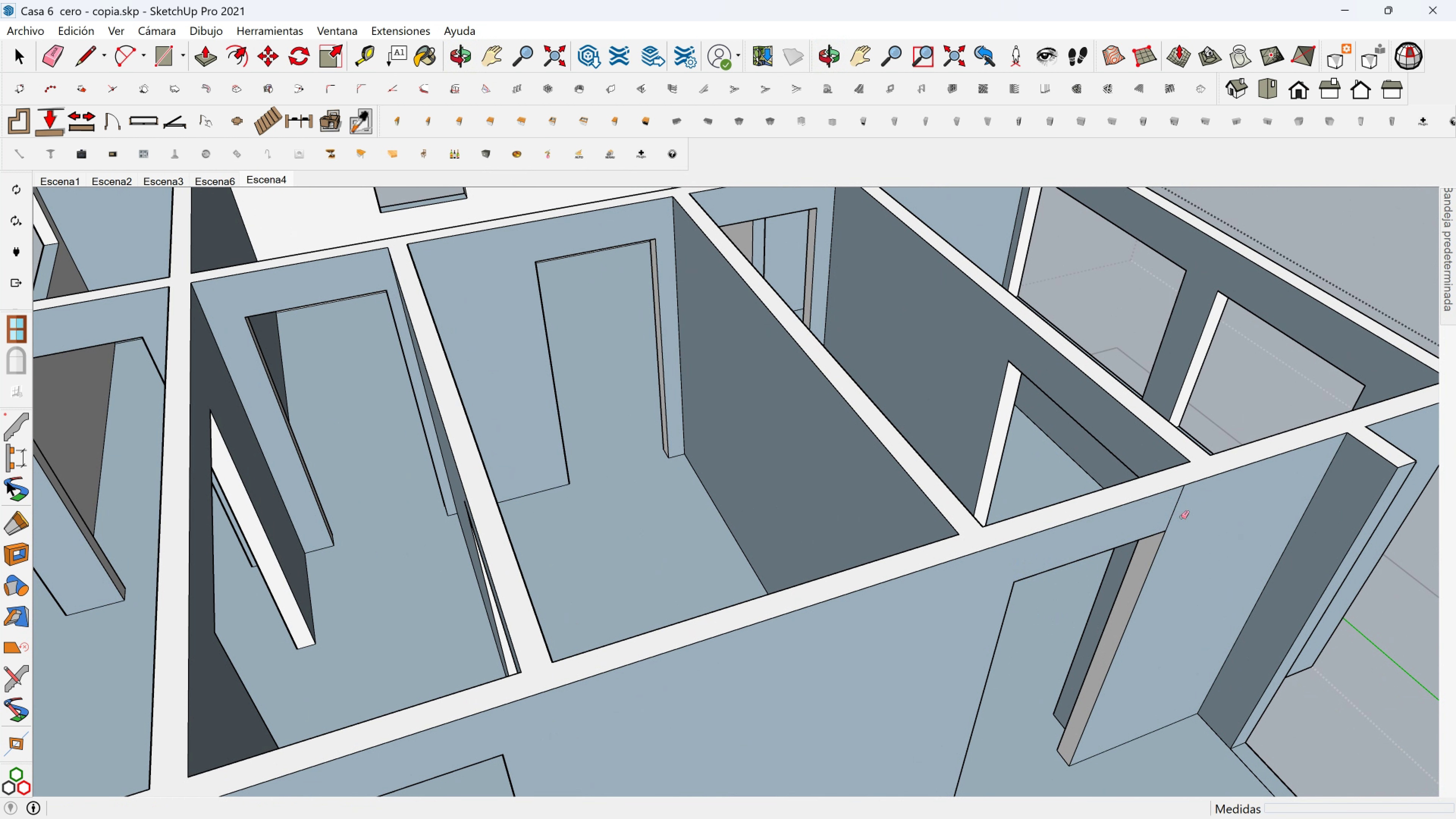 
hold_key(key=ShiftLeft, duration=0.59)
 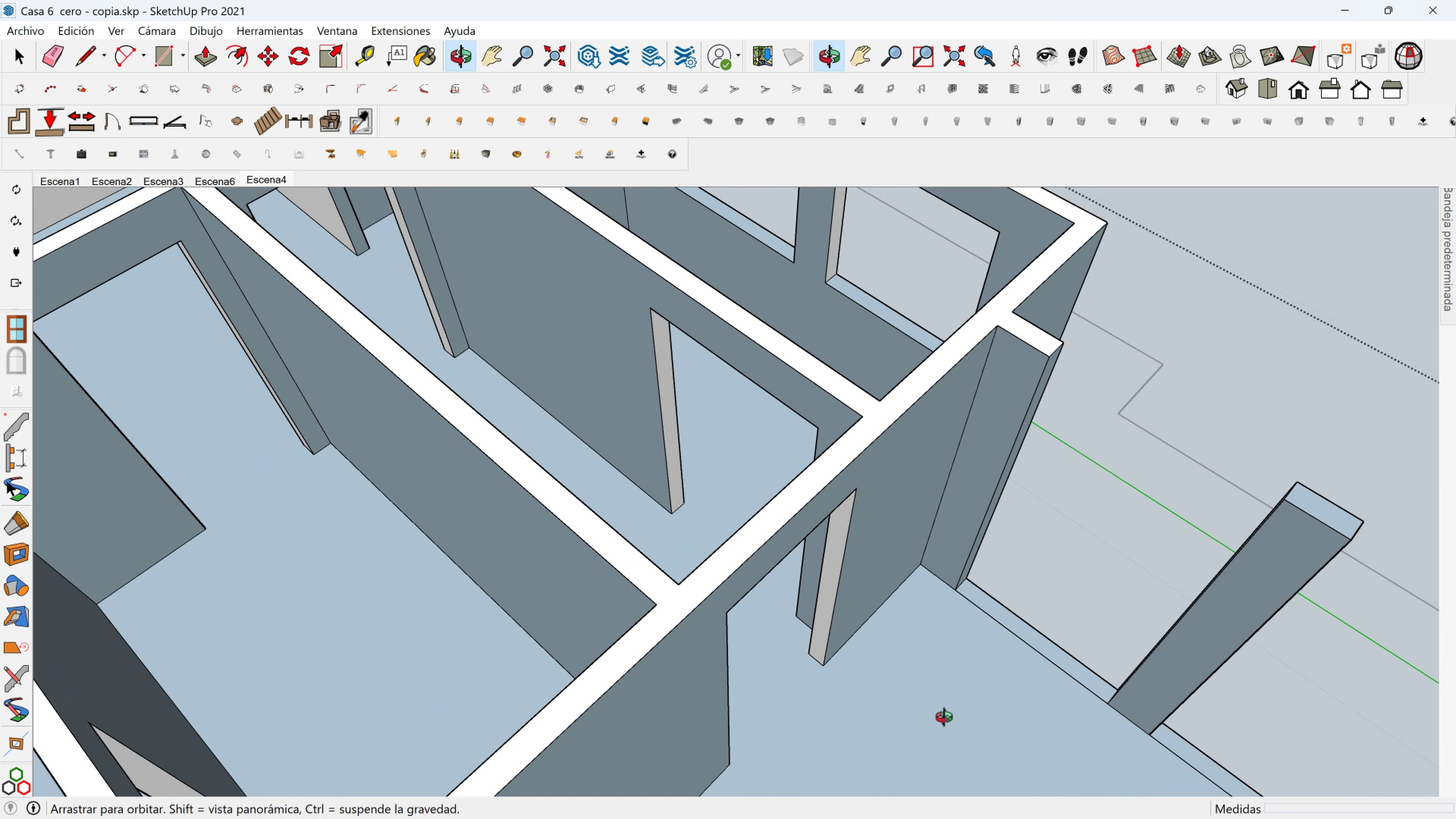 
hold_key(key=ShiftLeft, duration=0.63)
 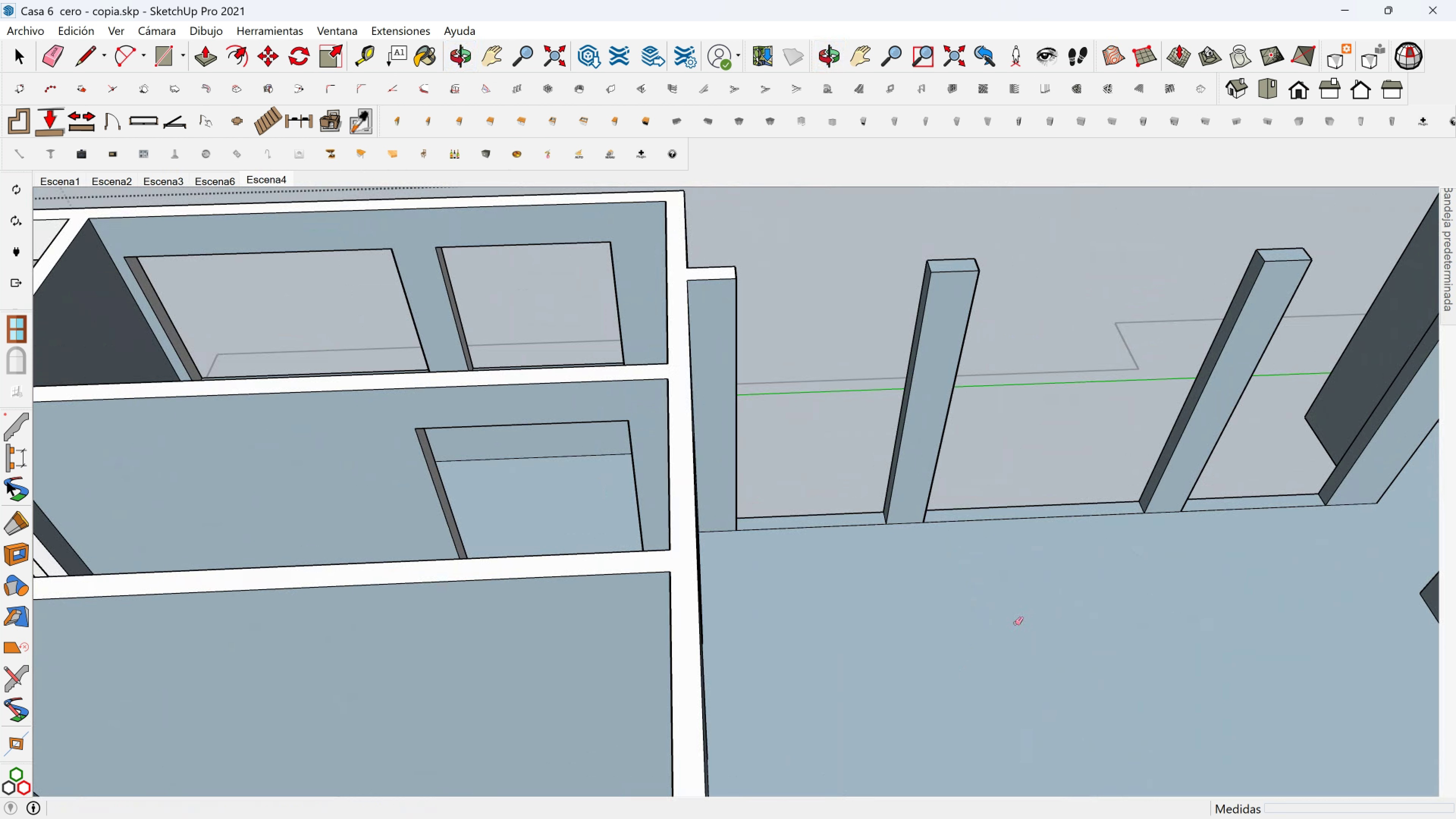 
scroll: coordinate [1018, 622], scroll_direction: down, amount: 3.0
 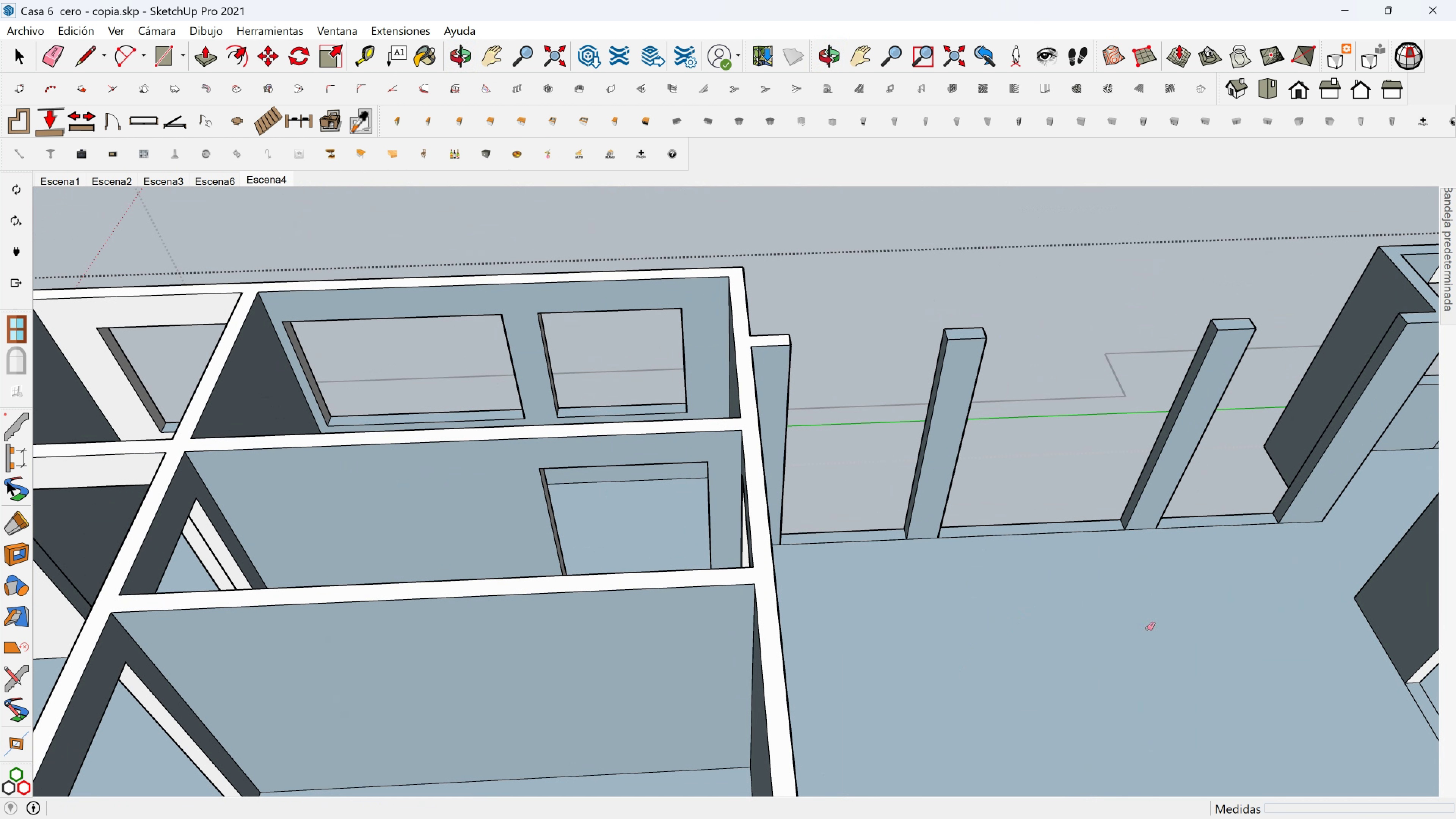 
hold_key(key=ShiftLeft, duration=0.53)
 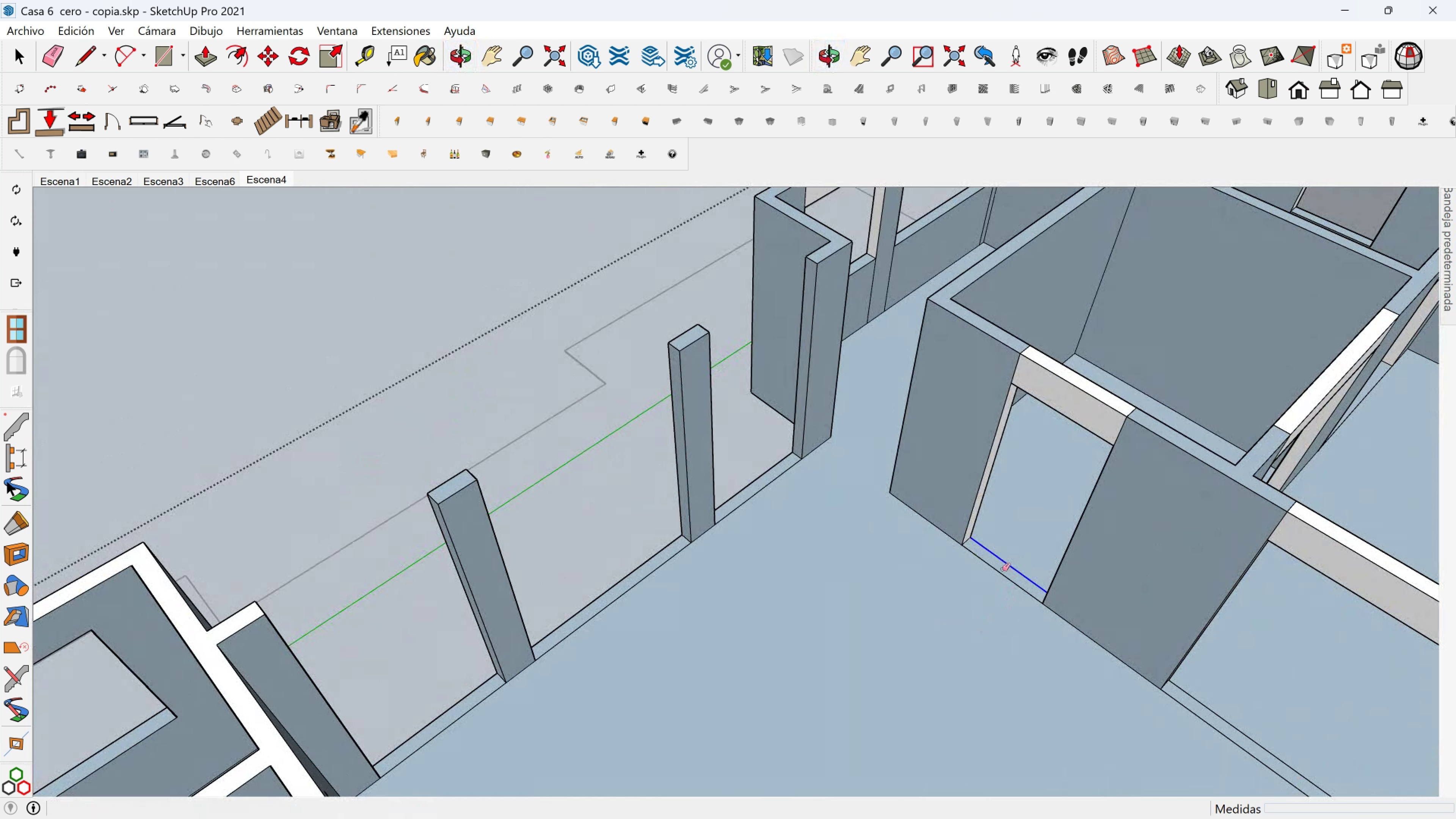 
hold_key(key=ShiftLeft, duration=0.39)
 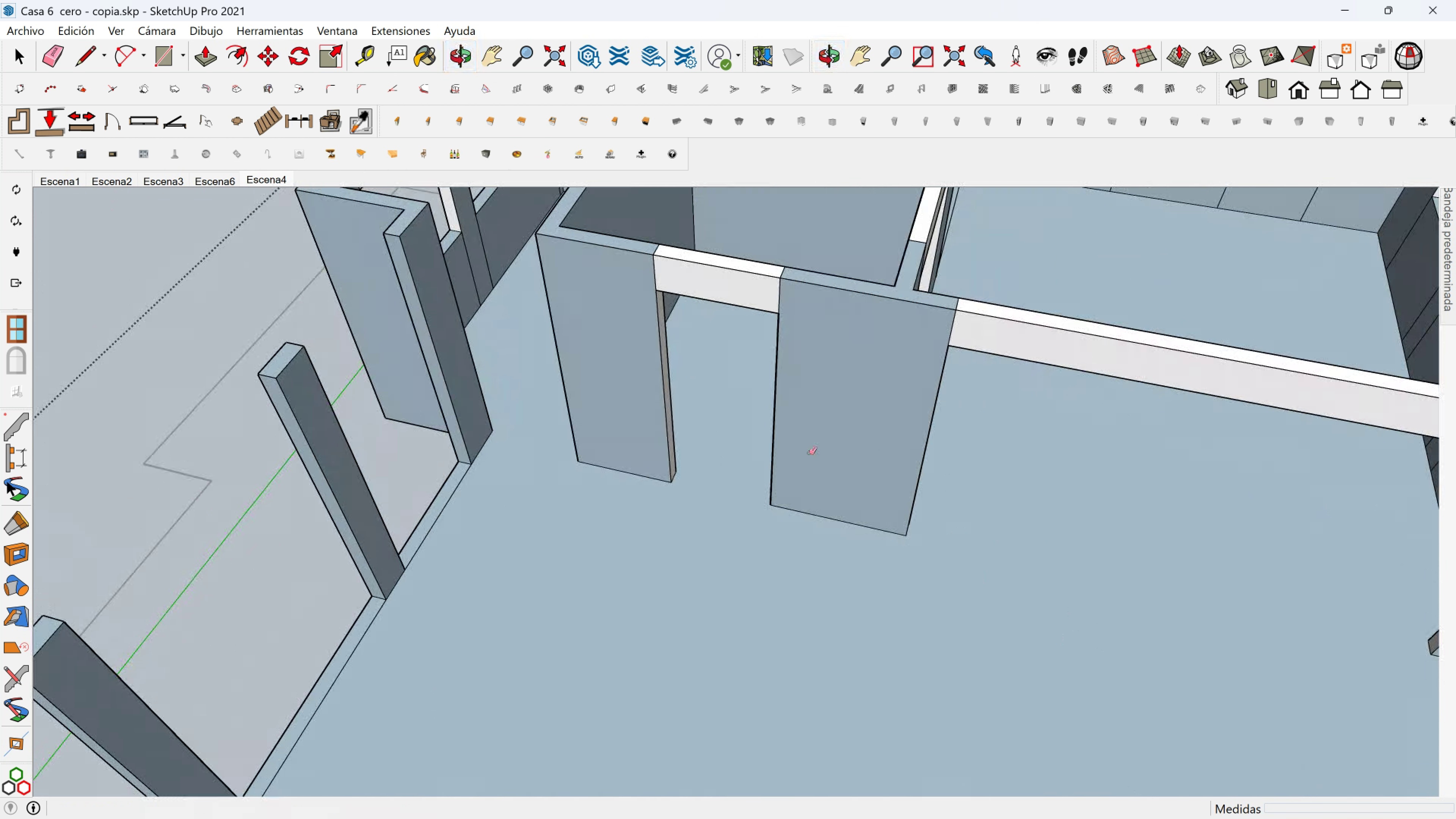 
scroll: coordinate [637, 267], scroll_direction: up, amount: 4.0
 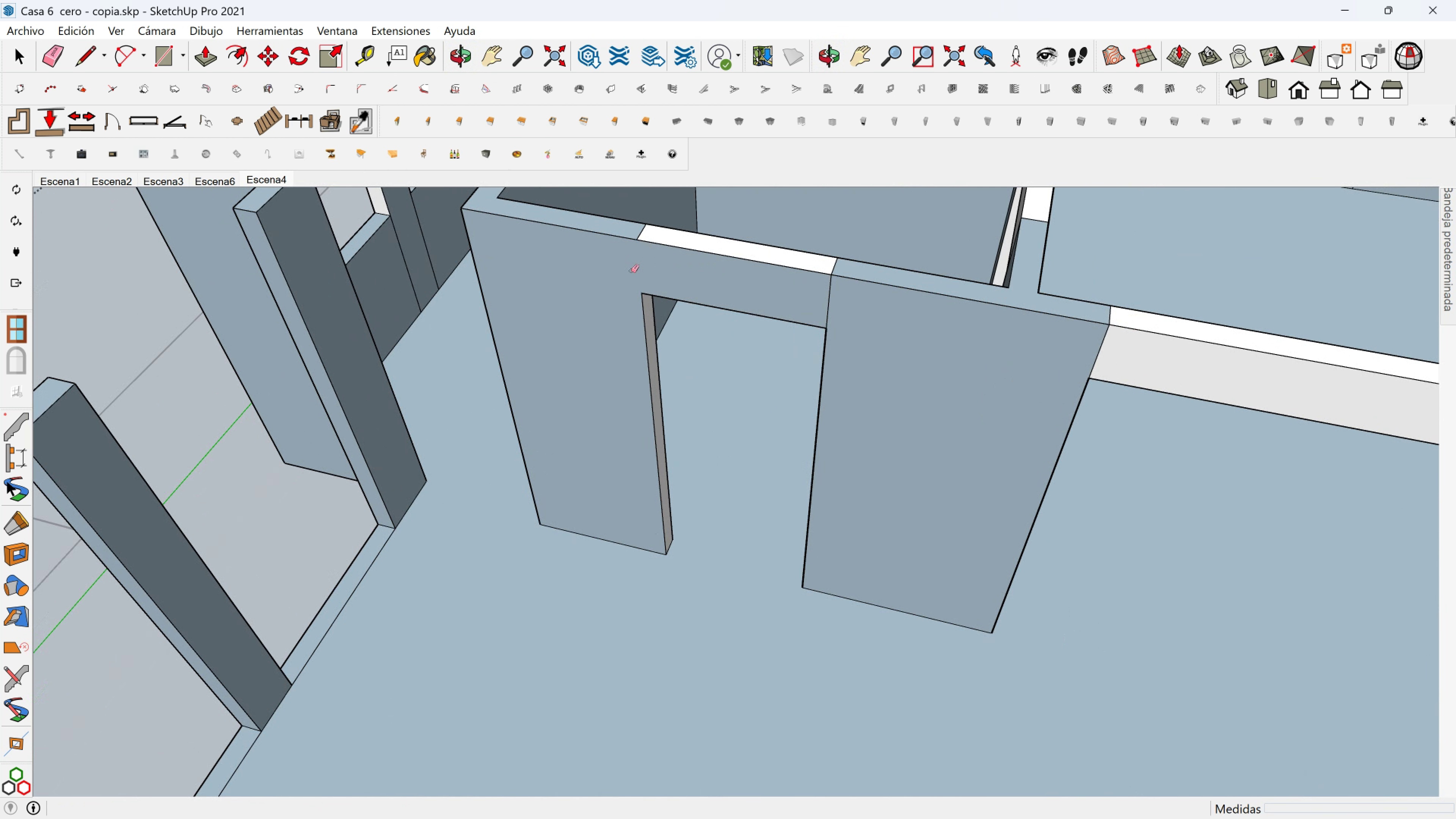 
hold_key(key=ShiftLeft, duration=0.33)
 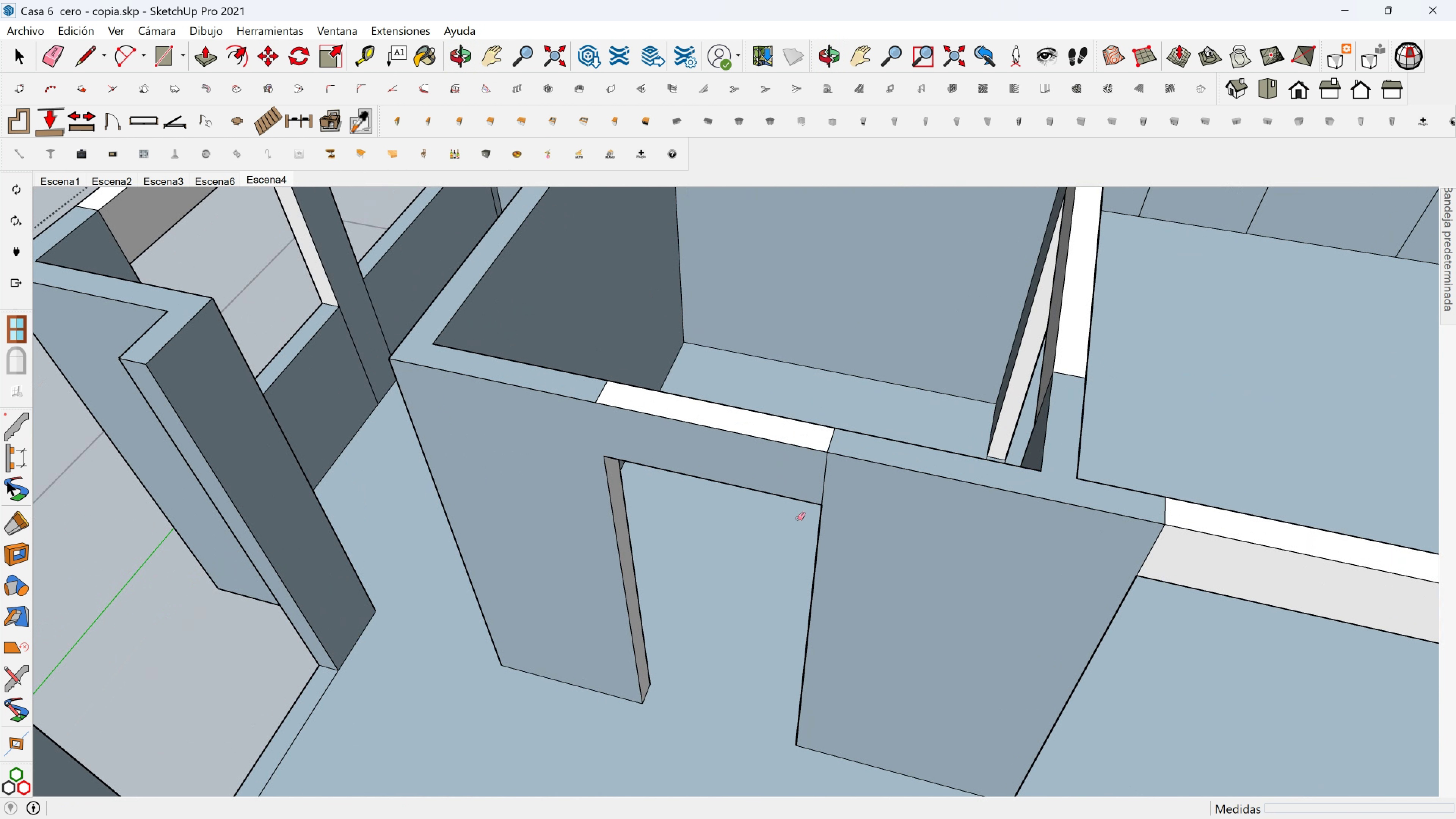 
scroll: coordinate [797, 519], scroll_direction: up, amount: 2.0
 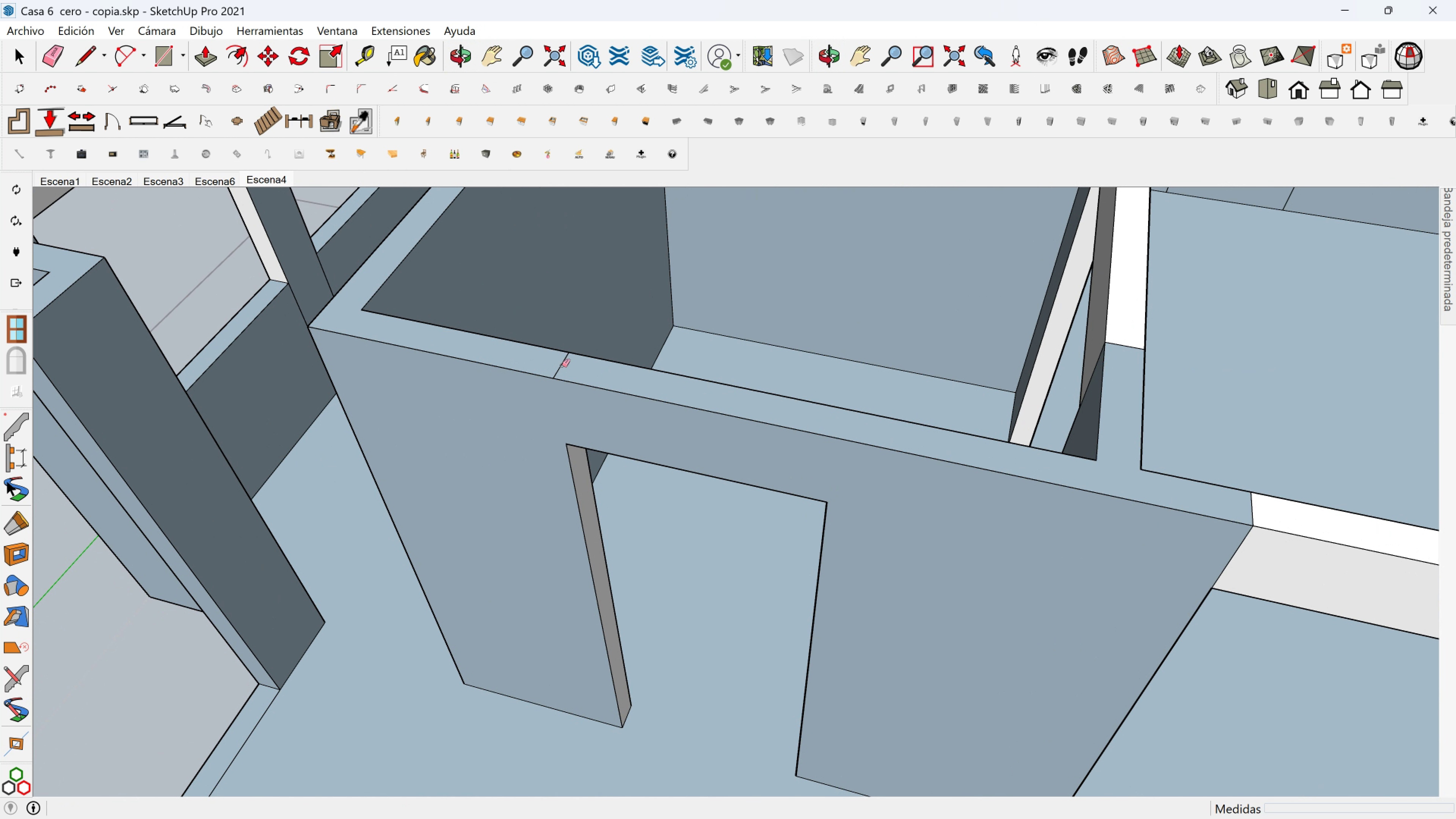 
hold_key(key=ShiftLeft, duration=0.45)
 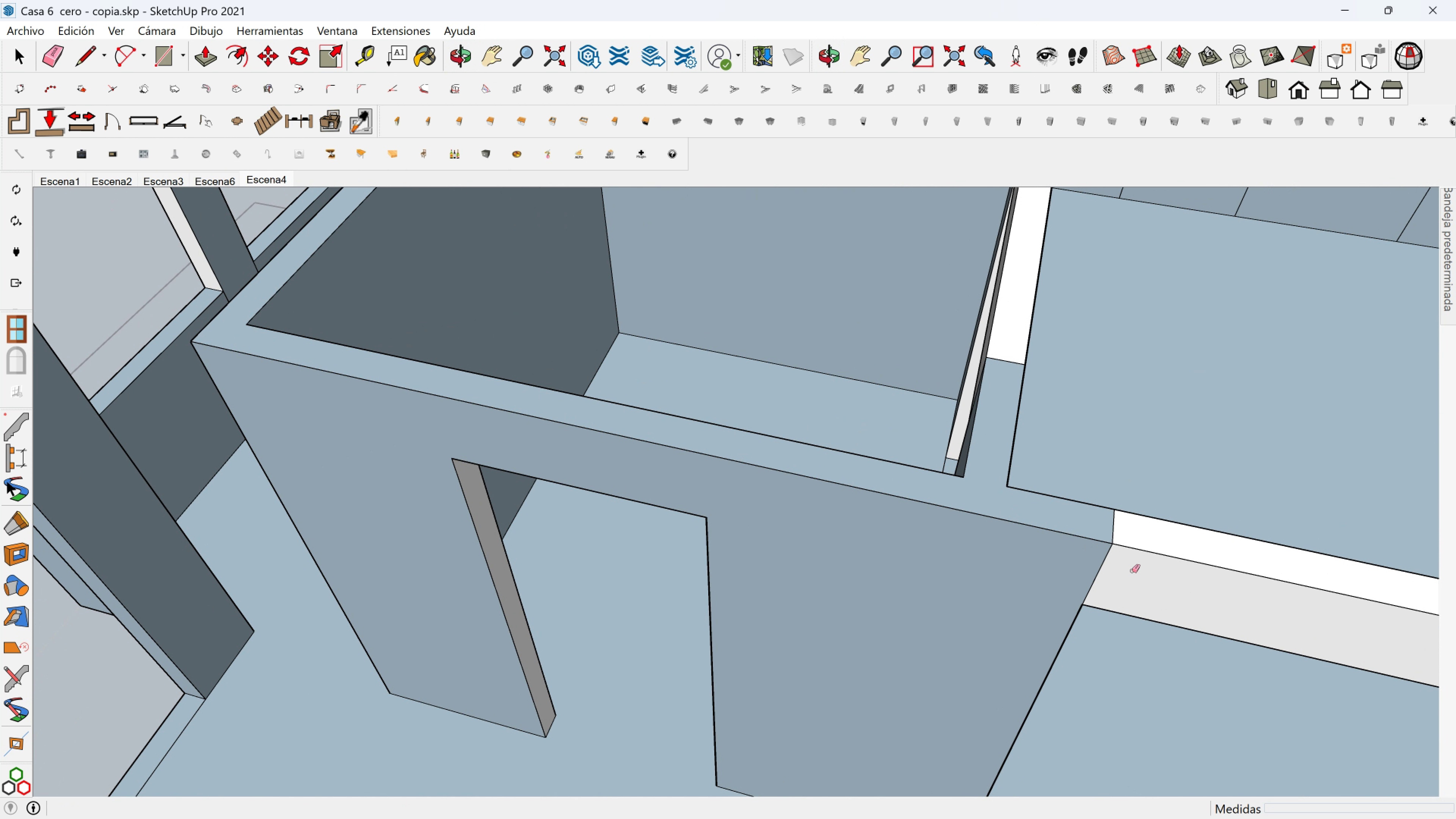 
left_click_drag(start_coordinate=[1127, 571], to_coordinate=[1104, 571])
 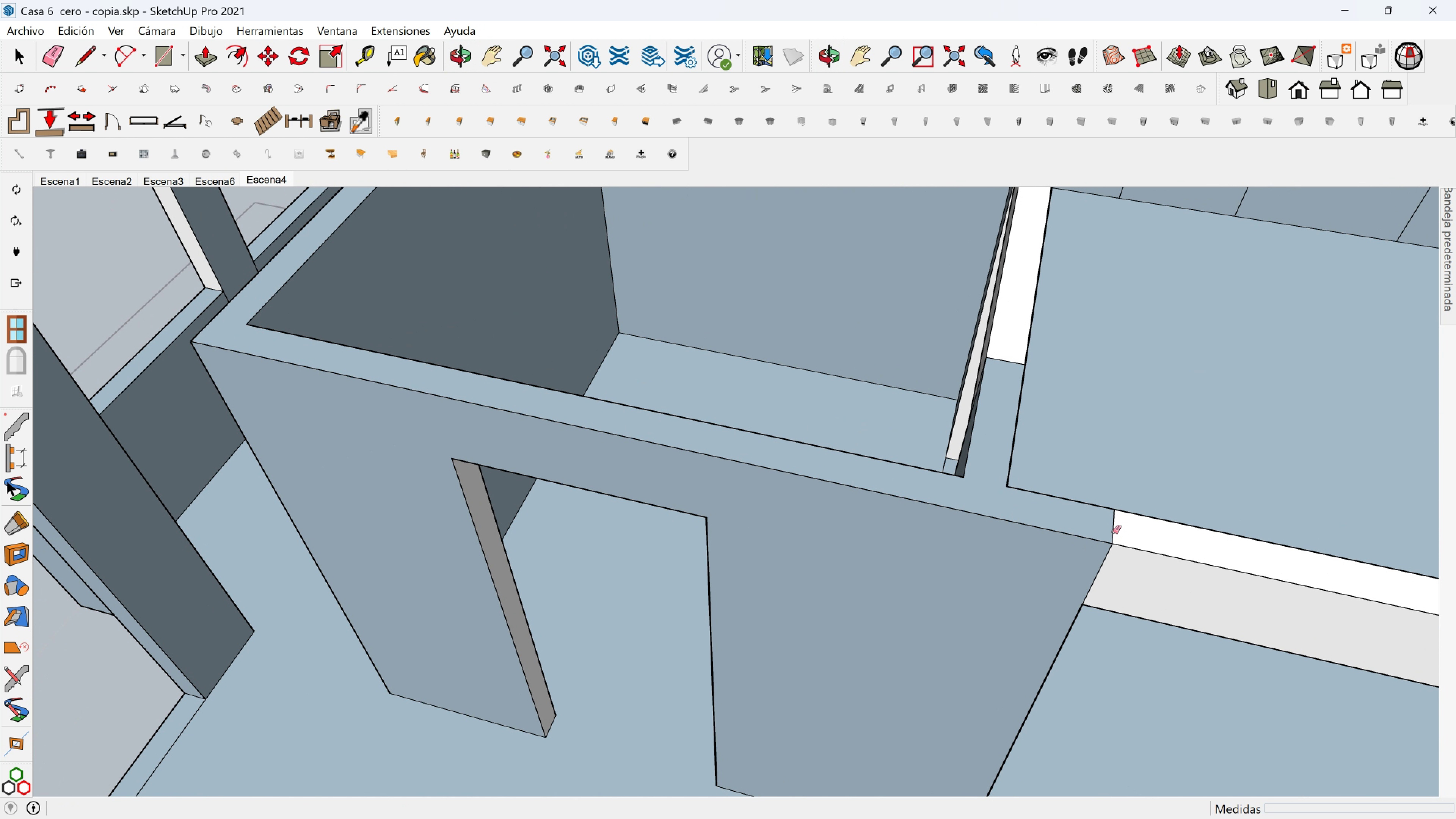 
left_click_drag(start_coordinate=[1113, 532], to_coordinate=[1103, 527])
 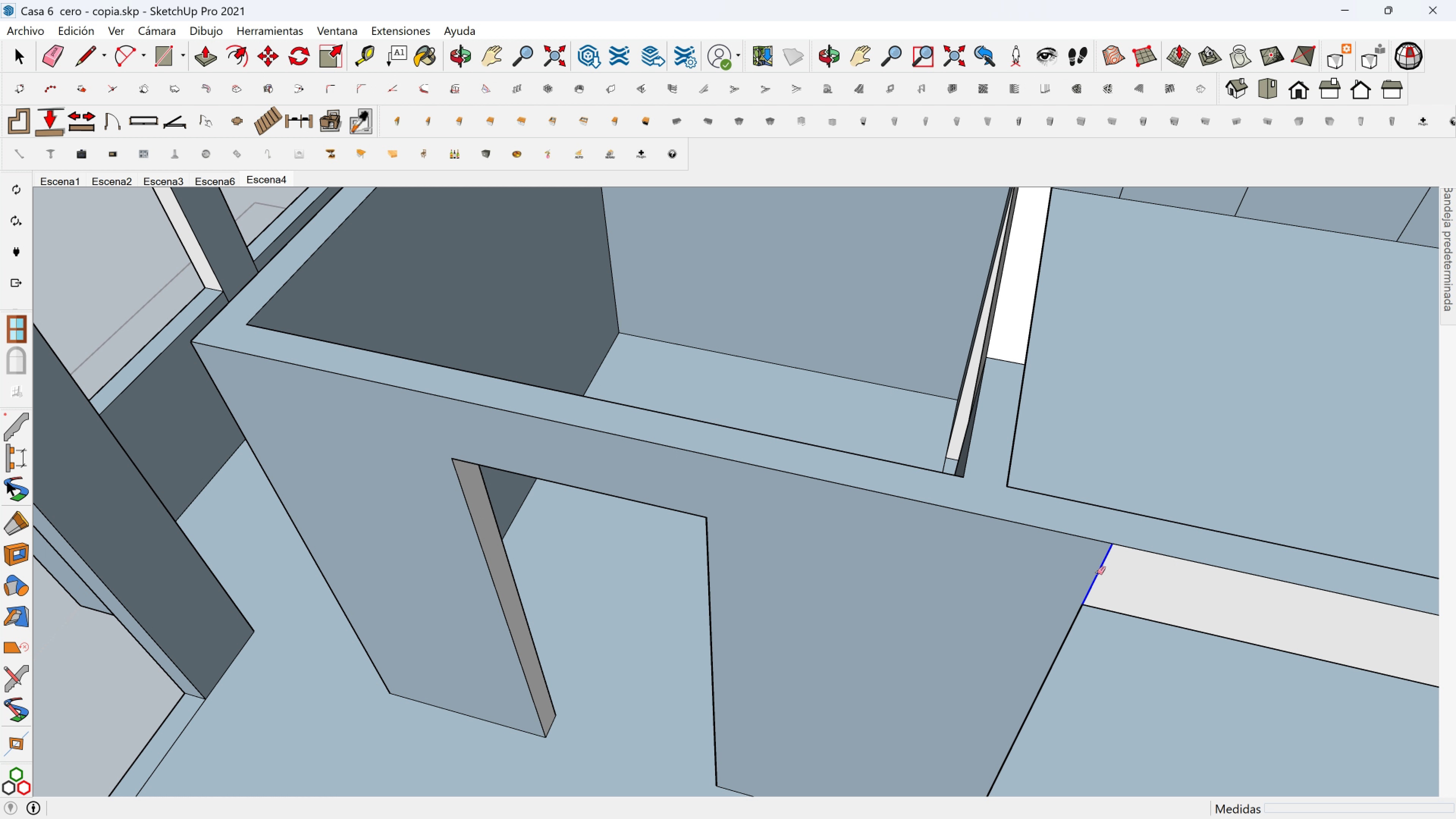 
left_click_drag(start_coordinate=[1103, 571], to_coordinate=[1090, 573])
 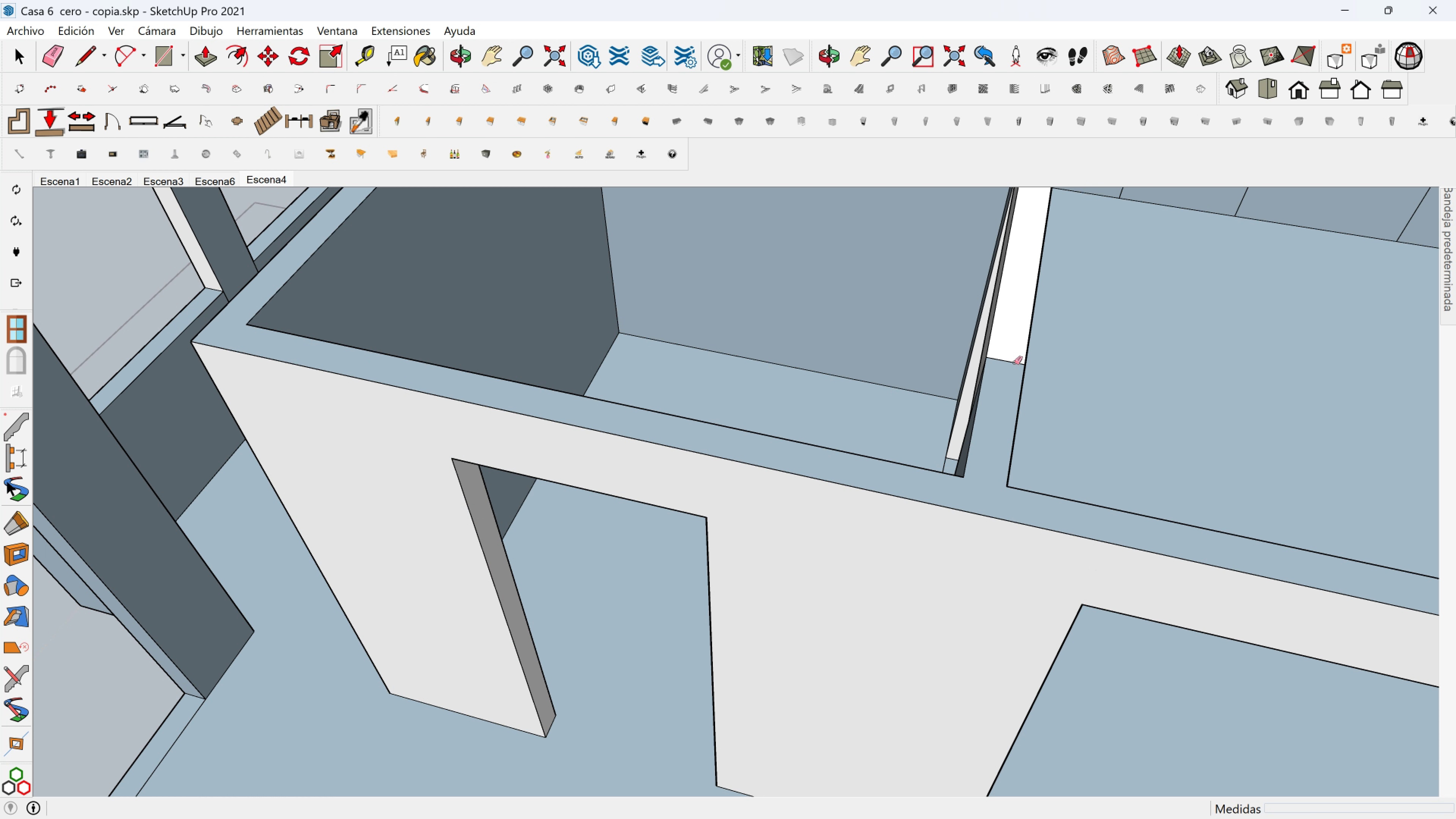 
left_click_drag(start_coordinate=[1013, 360], to_coordinate=[1003, 377])
 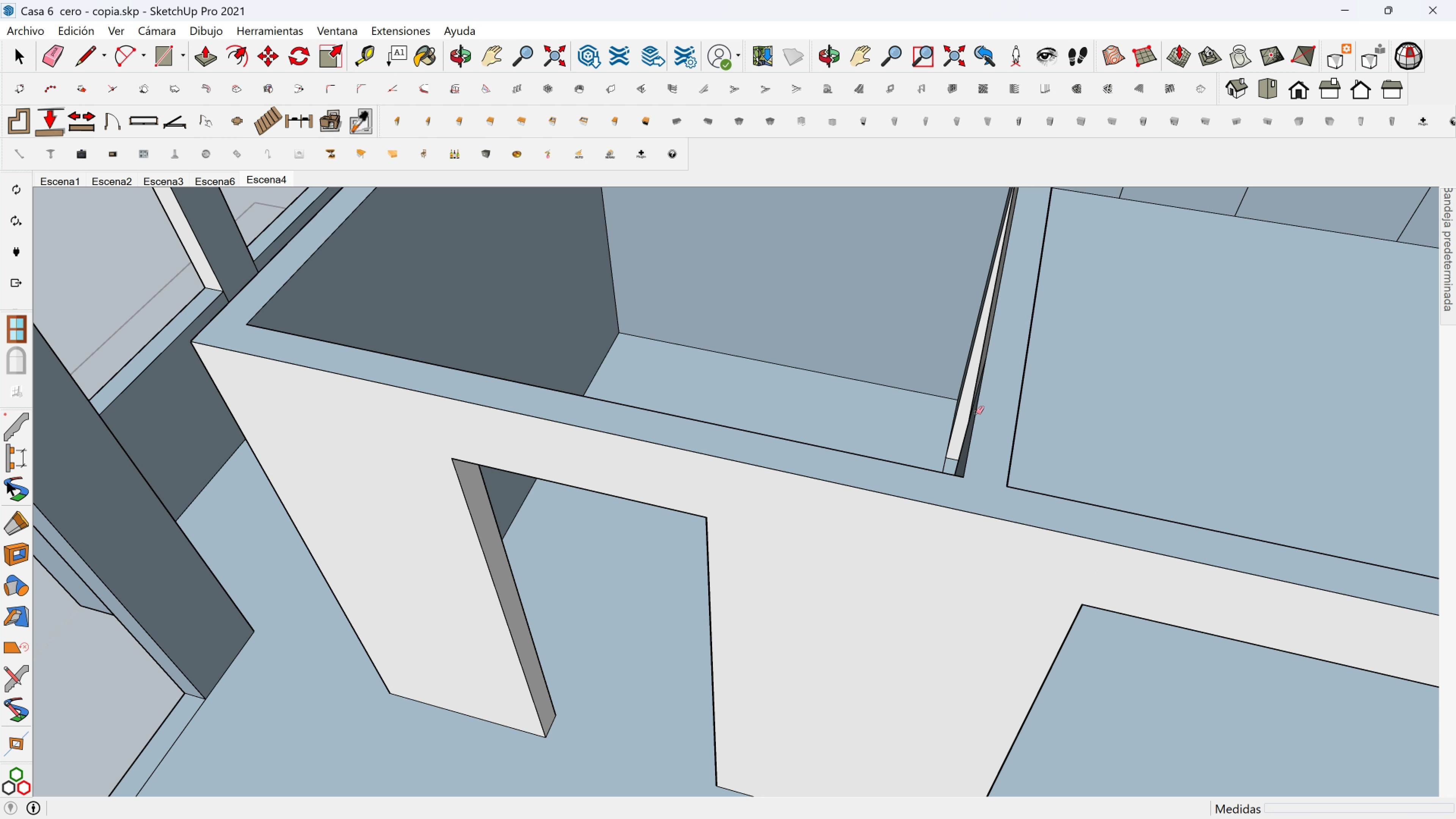 
hold_key(key=ShiftLeft, duration=0.35)
 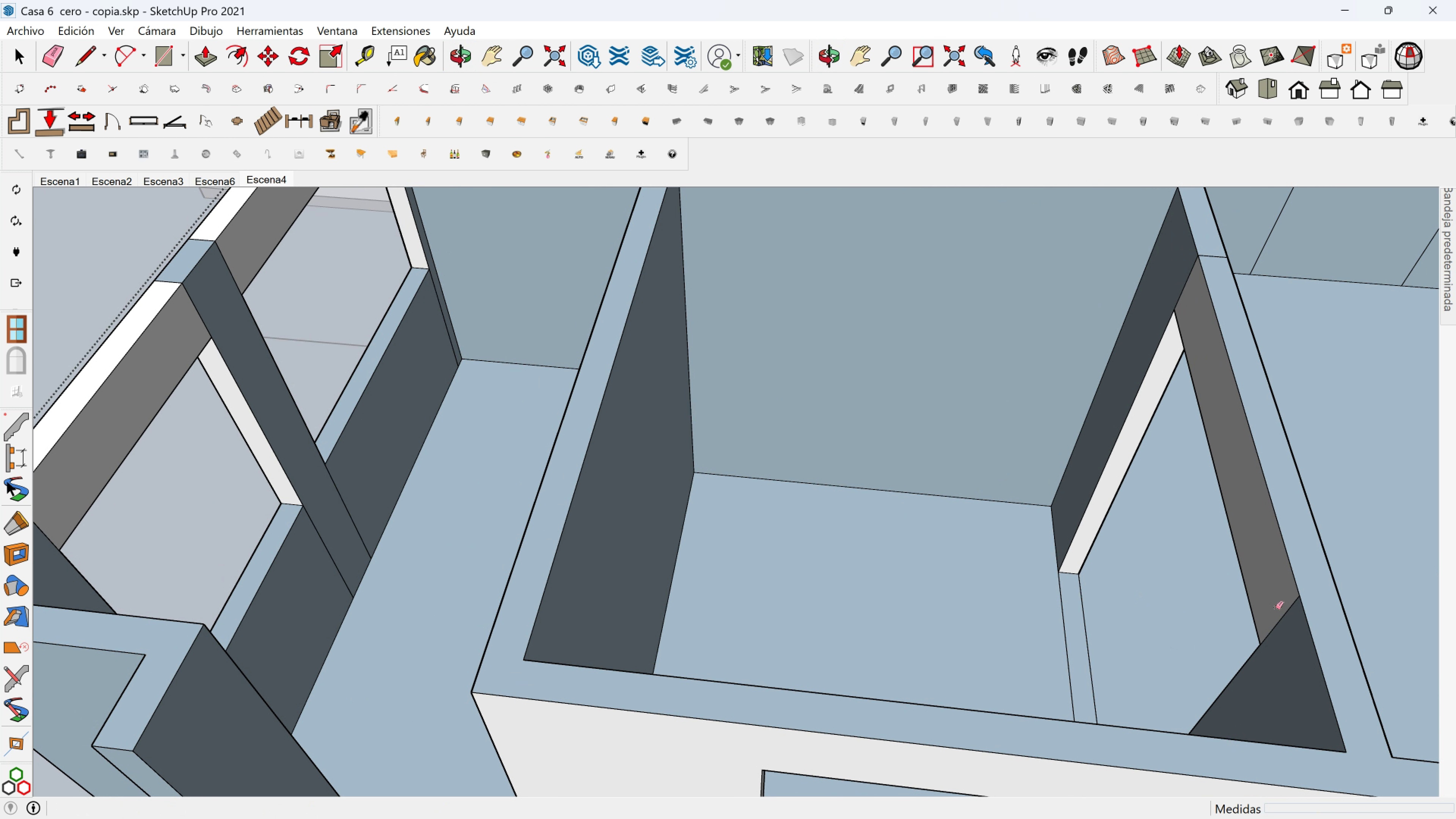 
left_click_drag(start_coordinate=[1277, 608], to_coordinate=[1289, 640])
 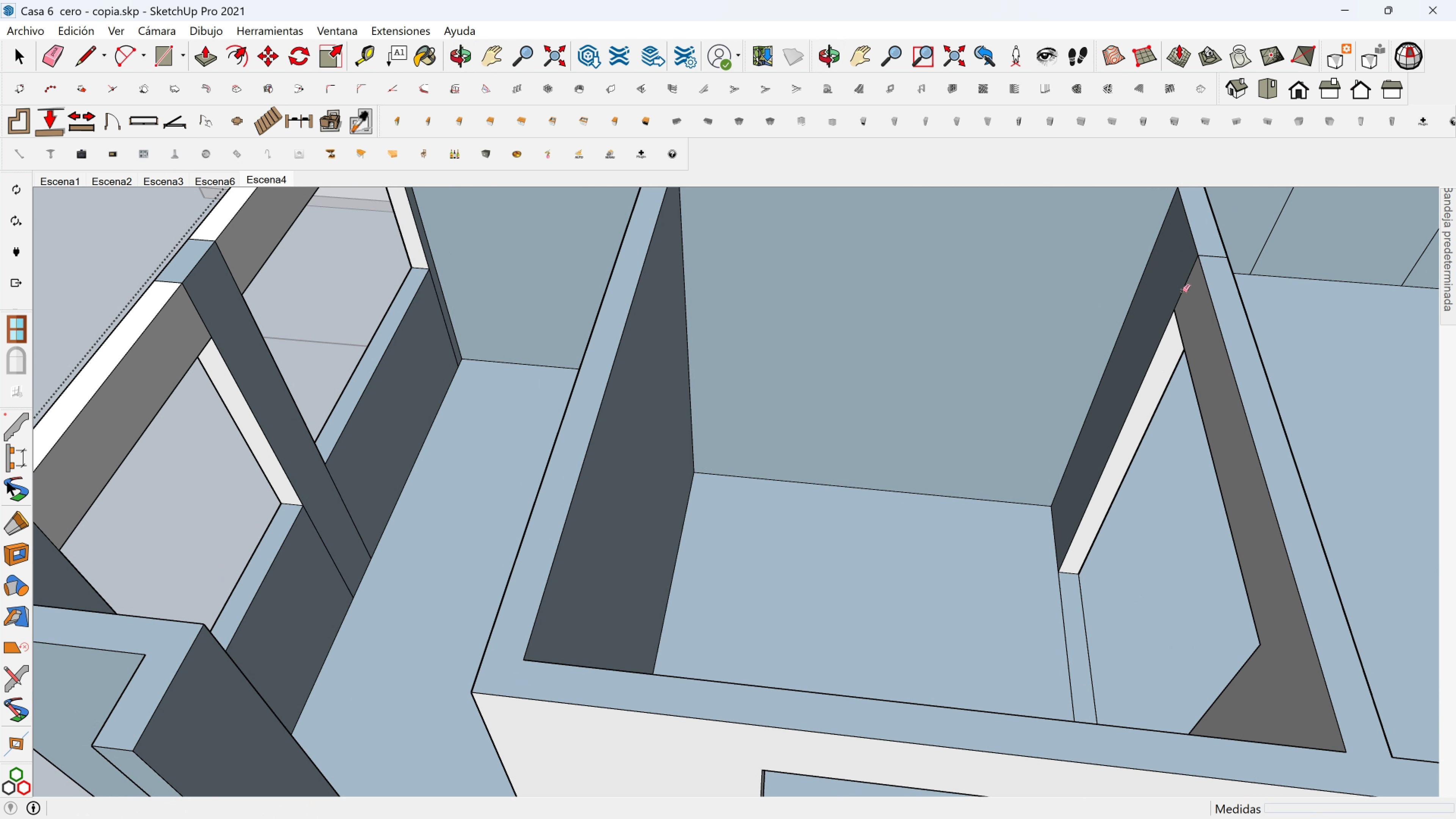 
left_click([1182, 291])
 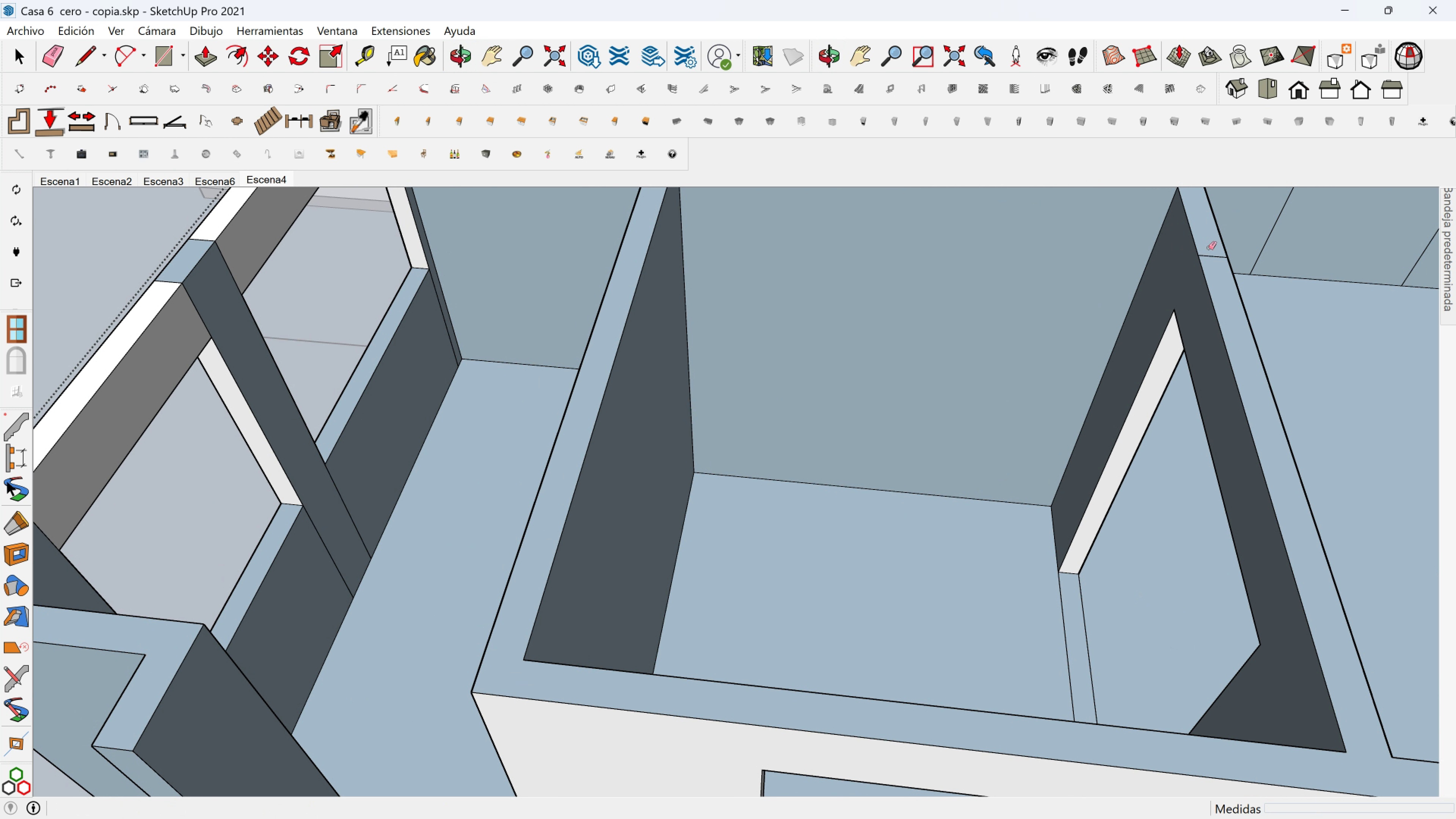 
left_click_drag(start_coordinate=[1209, 248], to_coordinate=[1213, 260])
 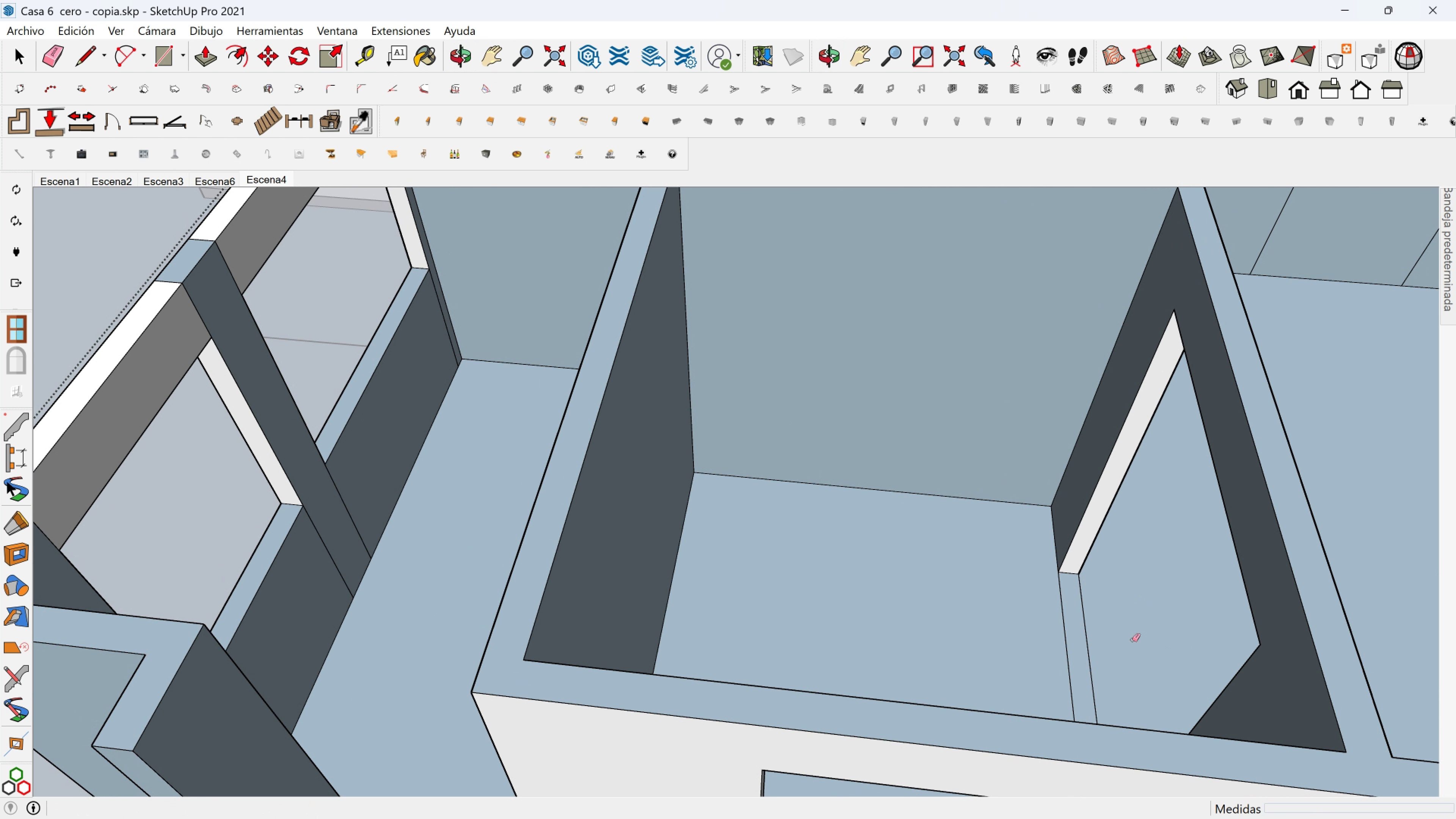 
left_click_drag(start_coordinate=[1122, 650], to_coordinate=[1035, 662])
 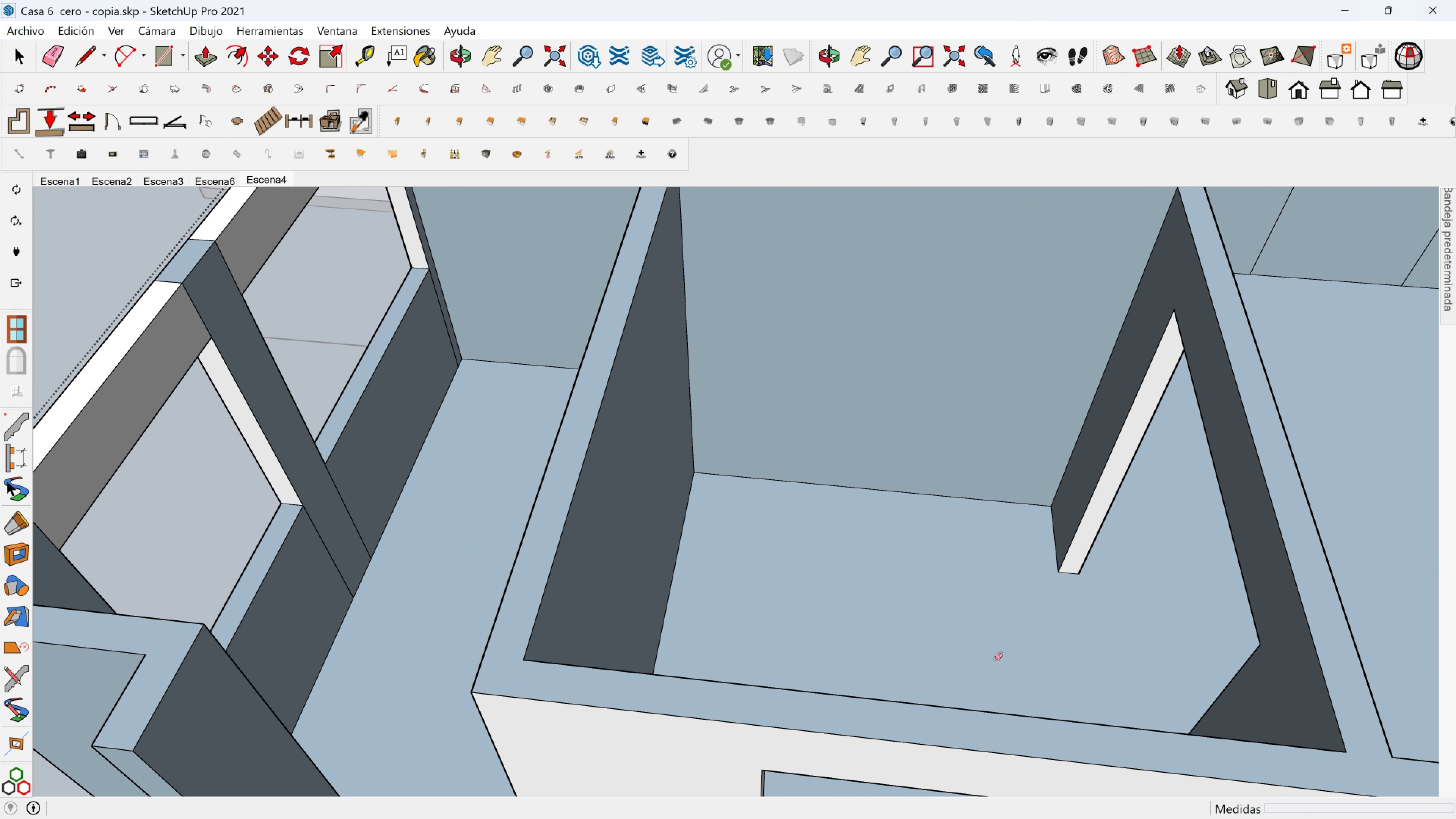 
scroll: coordinate [838, 670], scroll_direction: down, amount: 3.0
 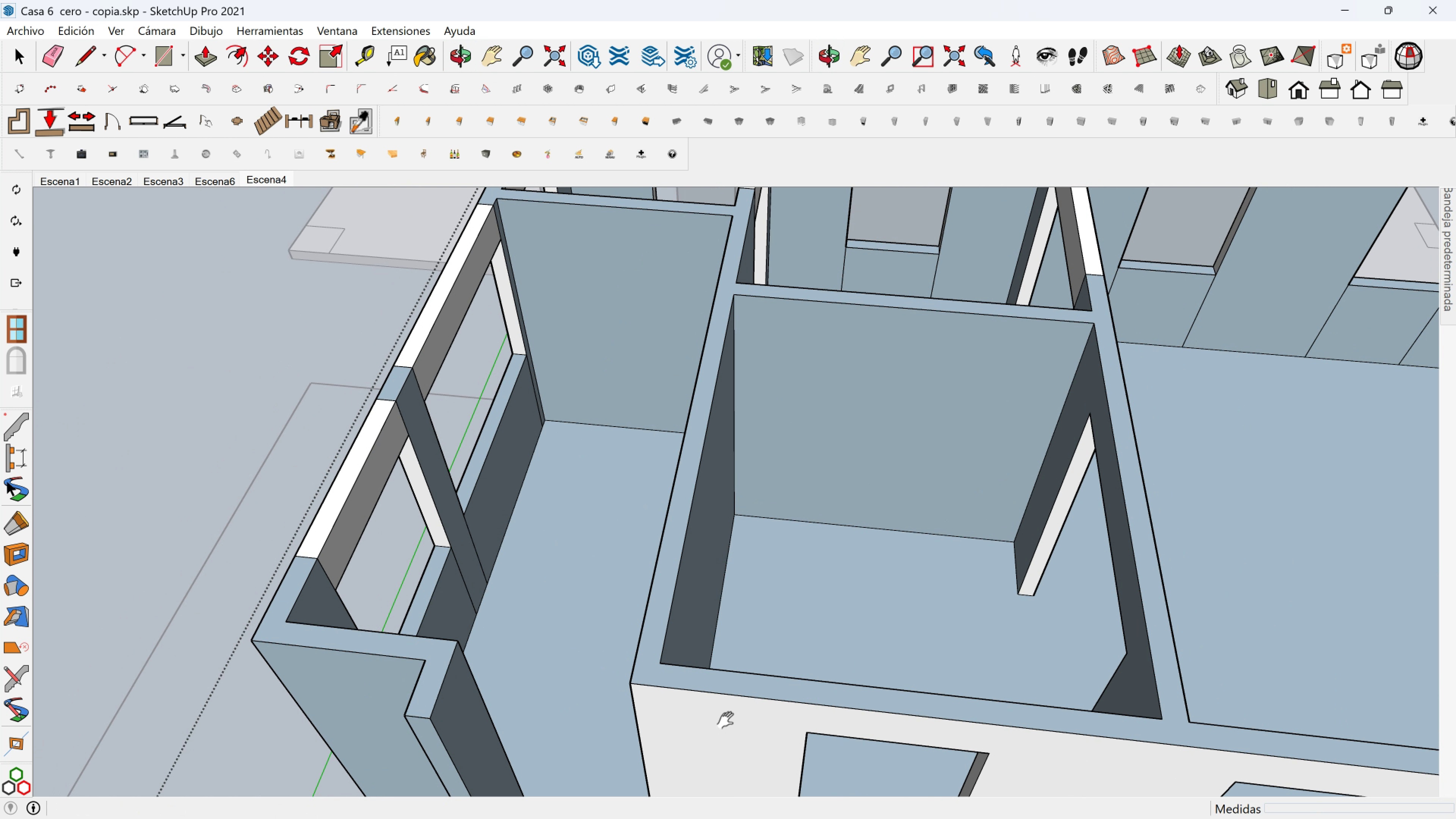 
hold_key(key=ShiftLeft, duration=0.38)
 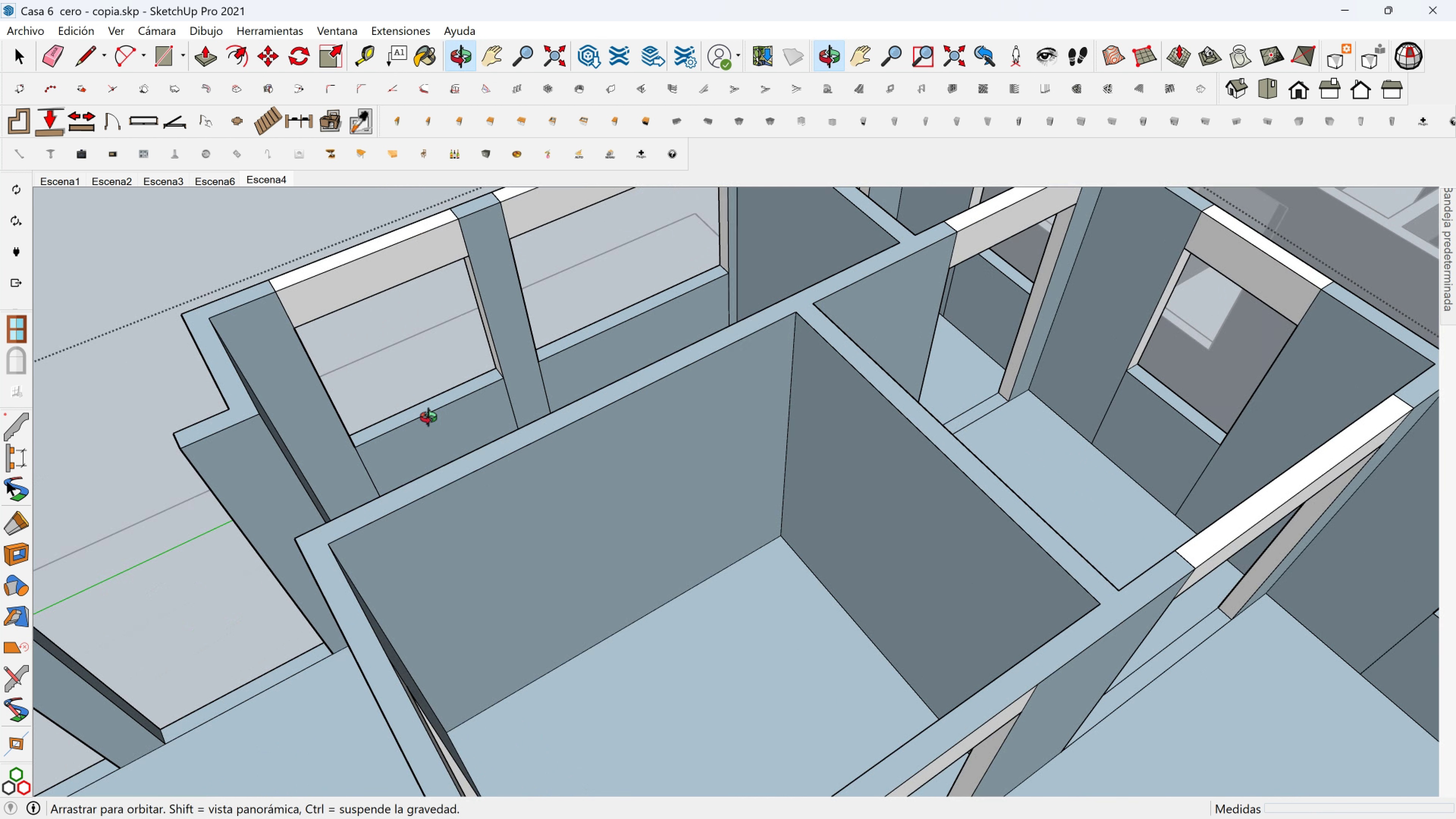 
key(Shift+ShiftLeft)
 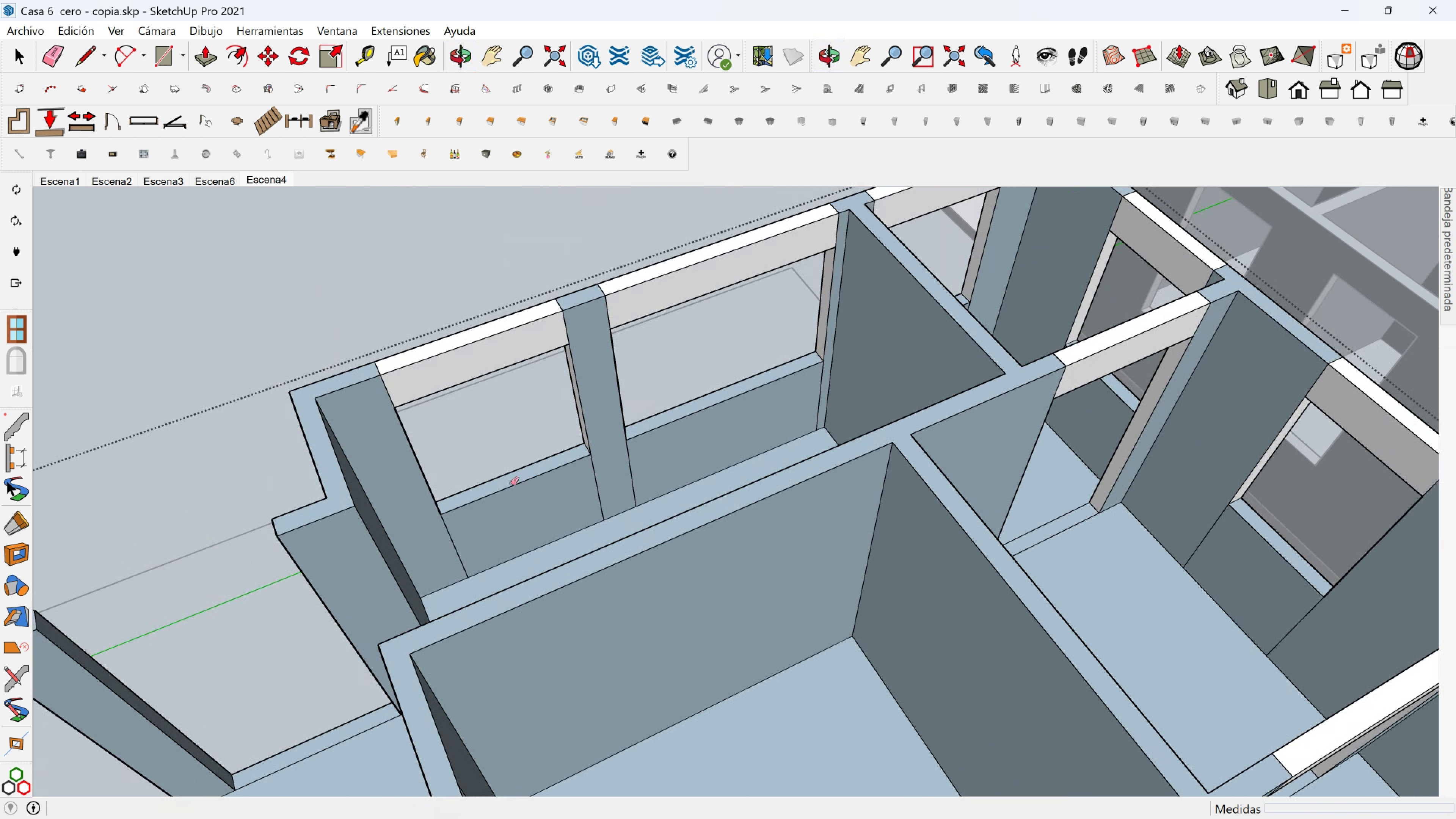 
scroll: coordinate [485, 483], scroll_direction: up, amount: 2.0
 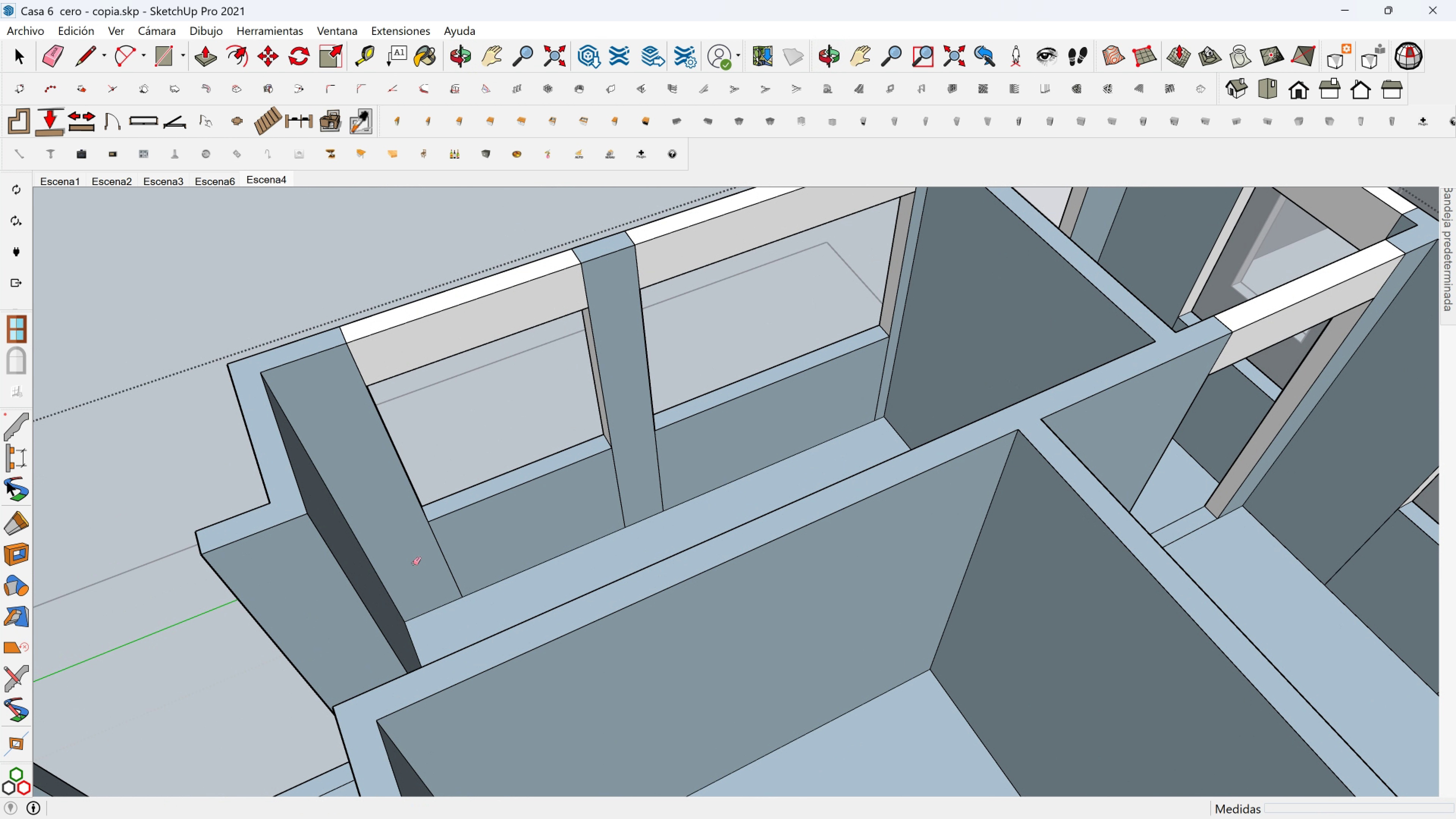 
left_click_drag(start_coordinate=[413, 563], to_coordinate=[463, 536])
 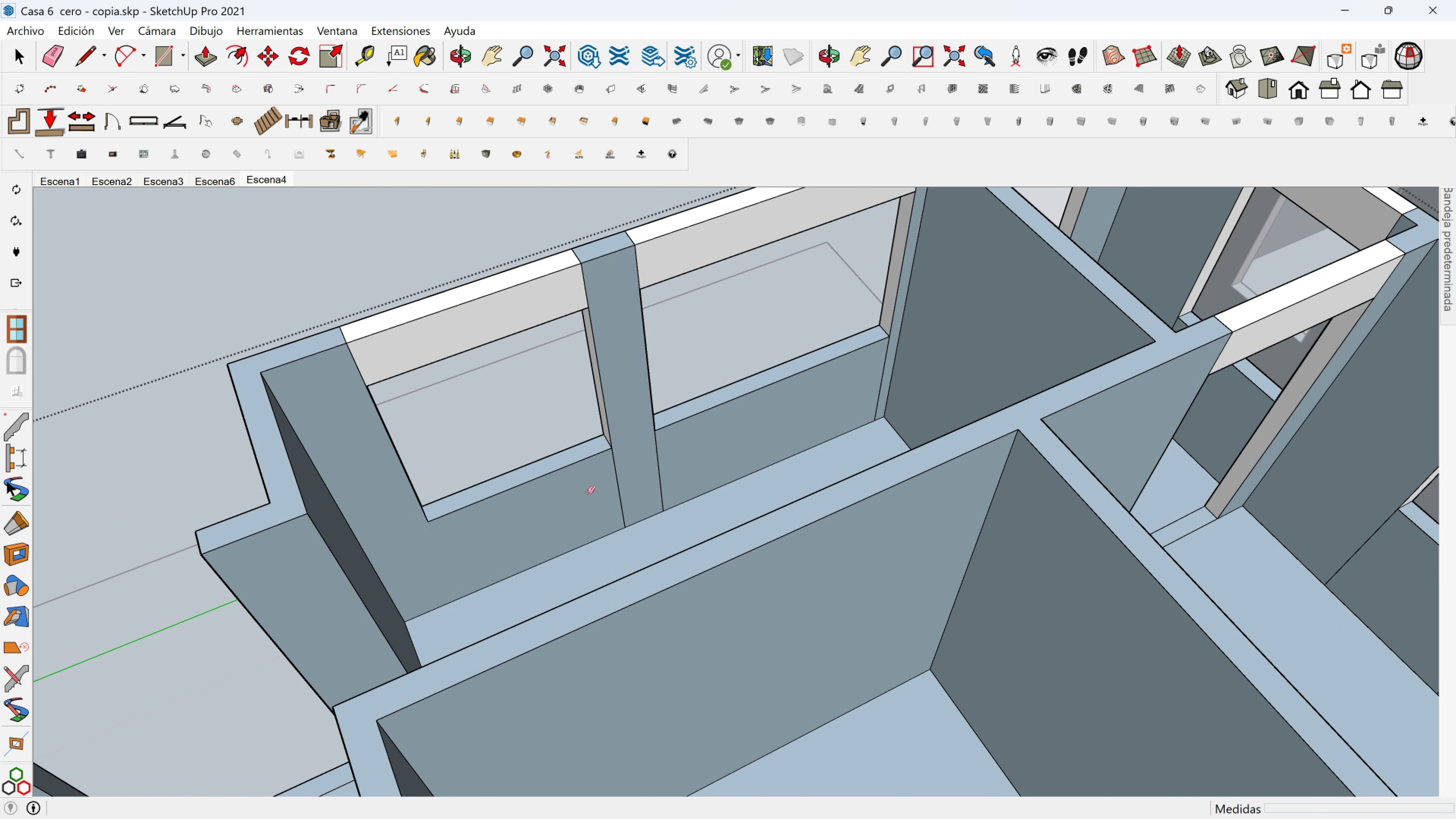 
left_click_drag(start_coordinate=[587, 492], to_coordinate=[662, 462])
 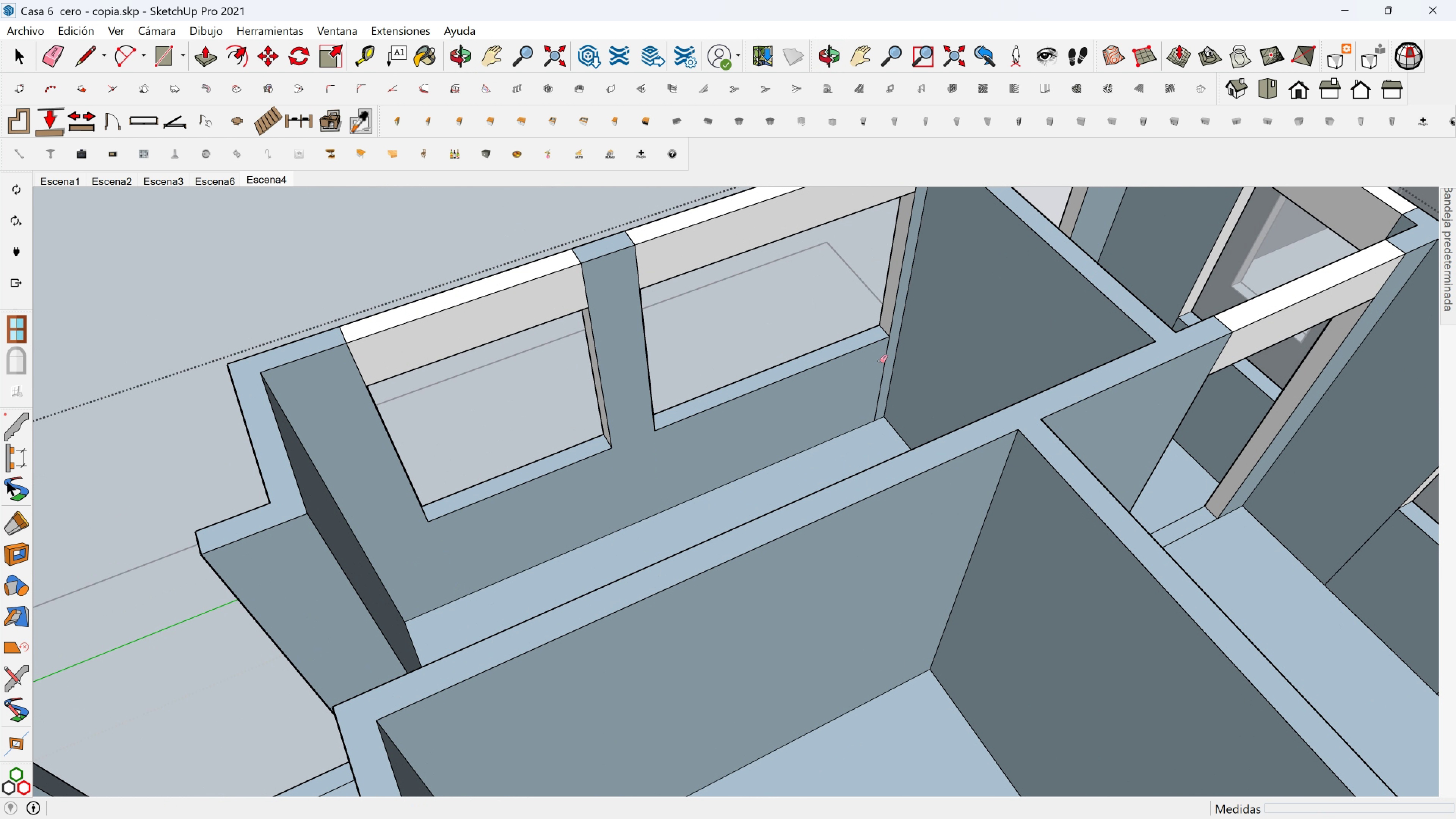 
left_click([880, 361])
 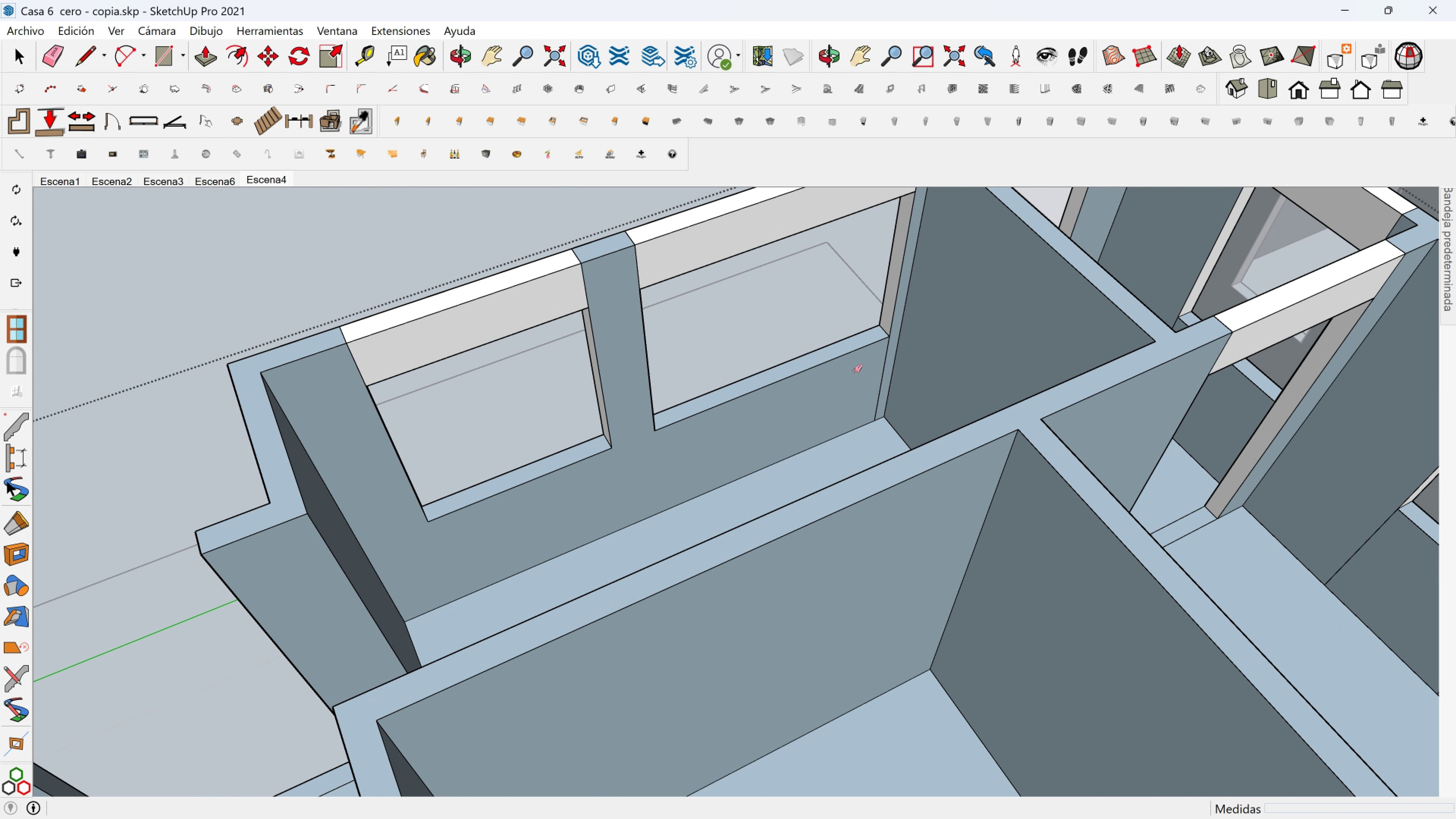 
hold_key(key=ShiftLeft, duration=0.36)
 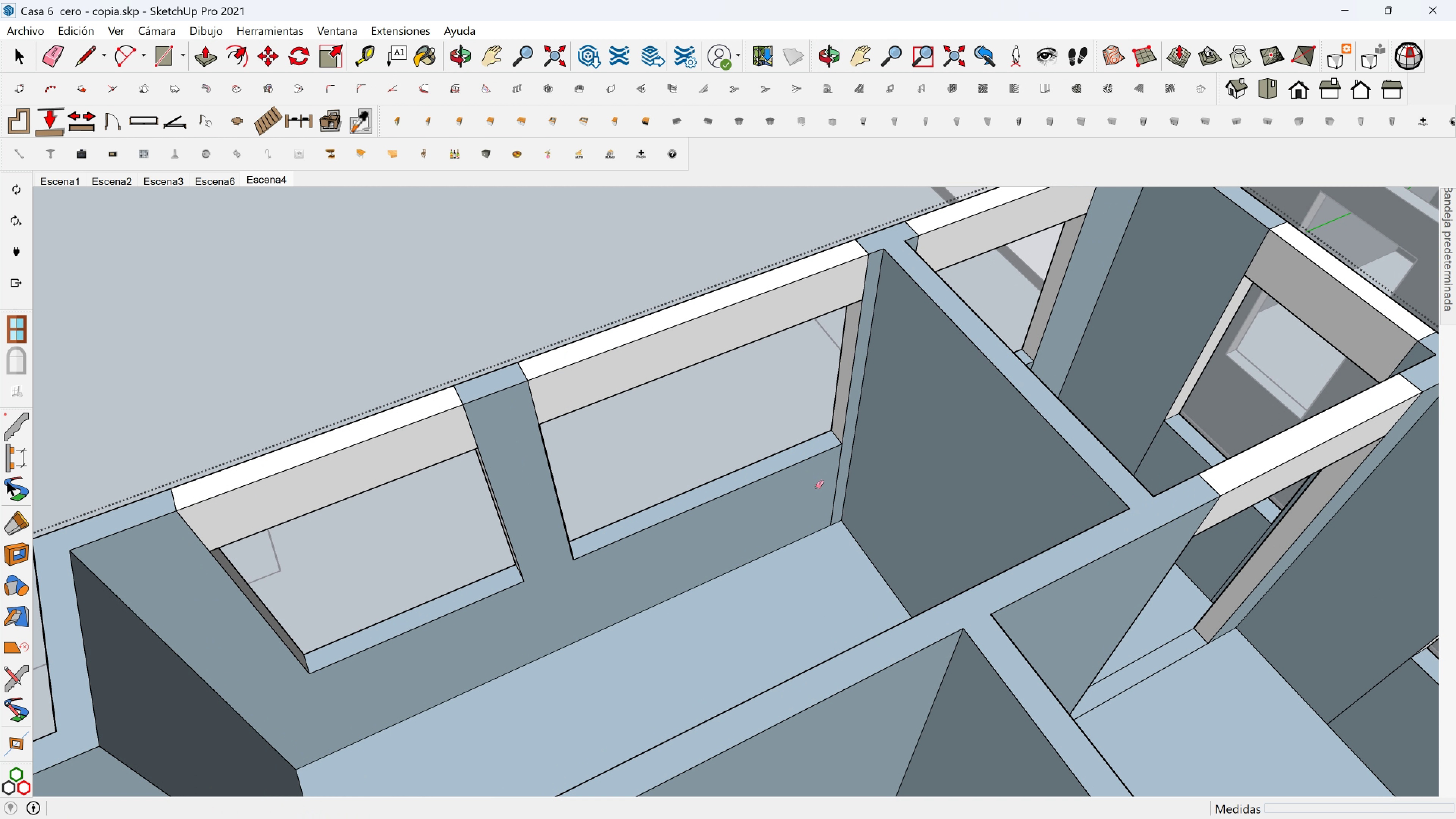 
scroll: coordinate [816, 487], scroll_direction: up, amount: 2.0
 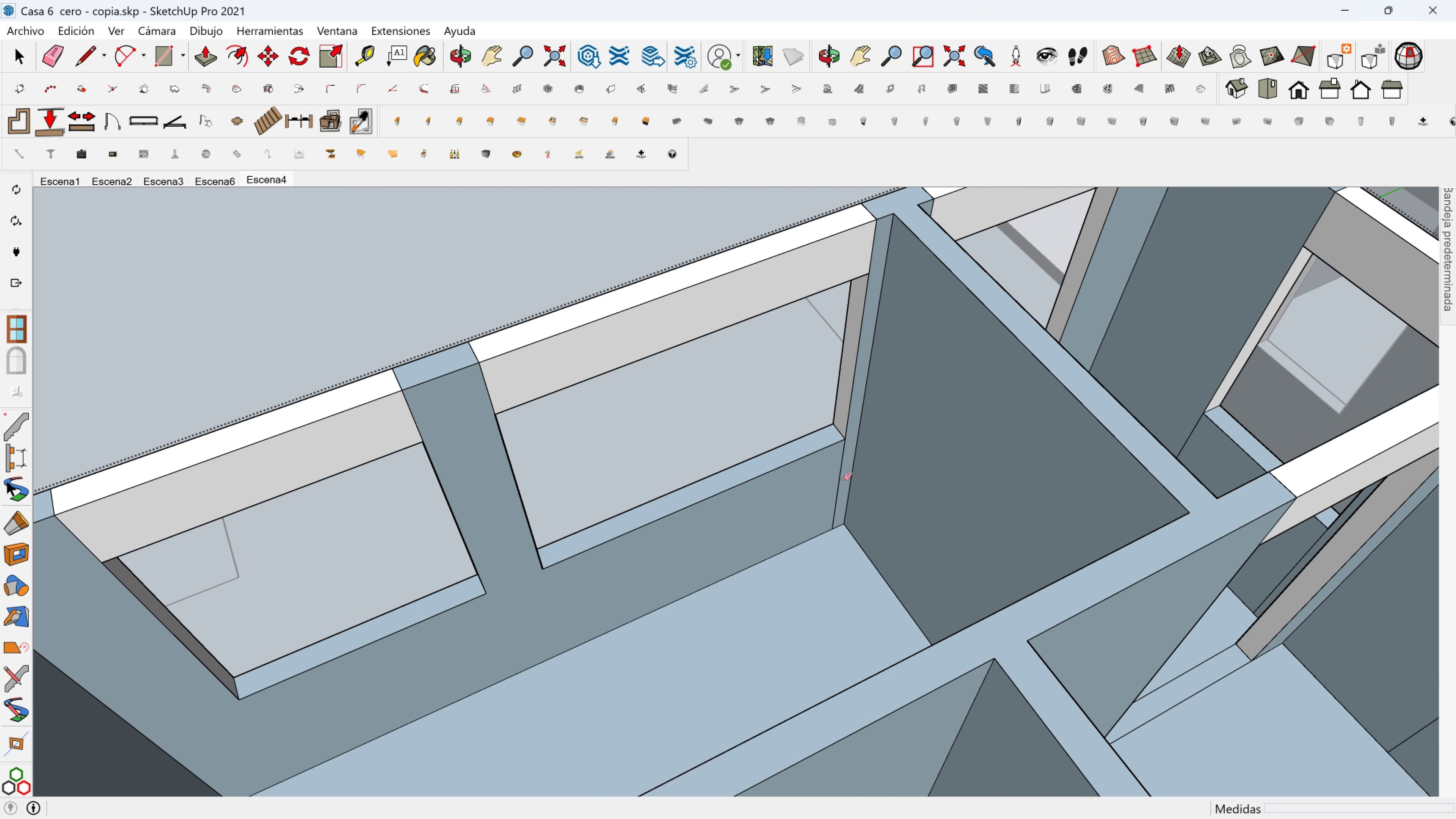 
left_click_drag(start_coordinate=[844, 479], to_coordinate=[841, 479])
 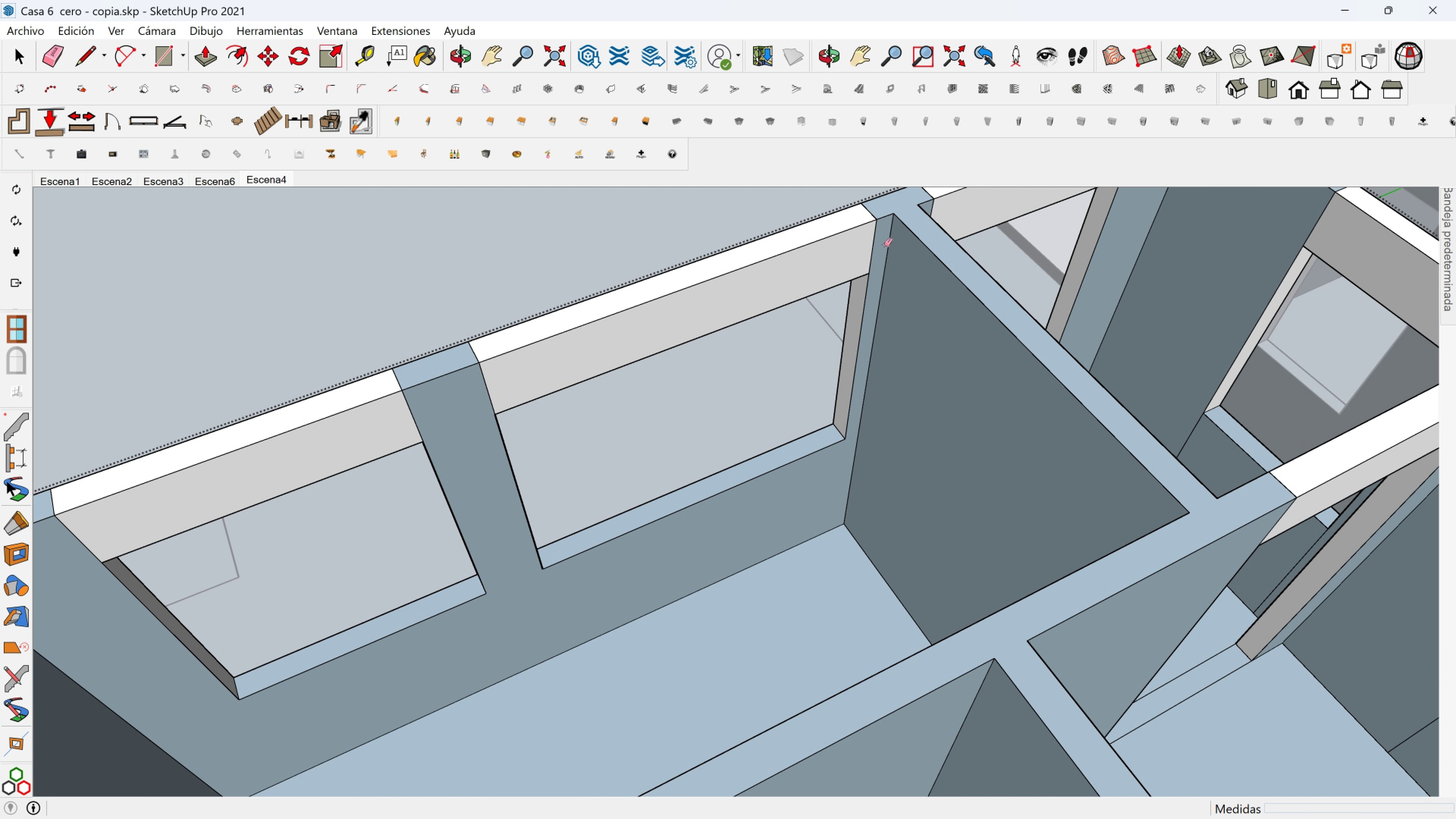 
left_click_drag(start_coordinate=[885, 246], to_coordinate=[882, 248])
 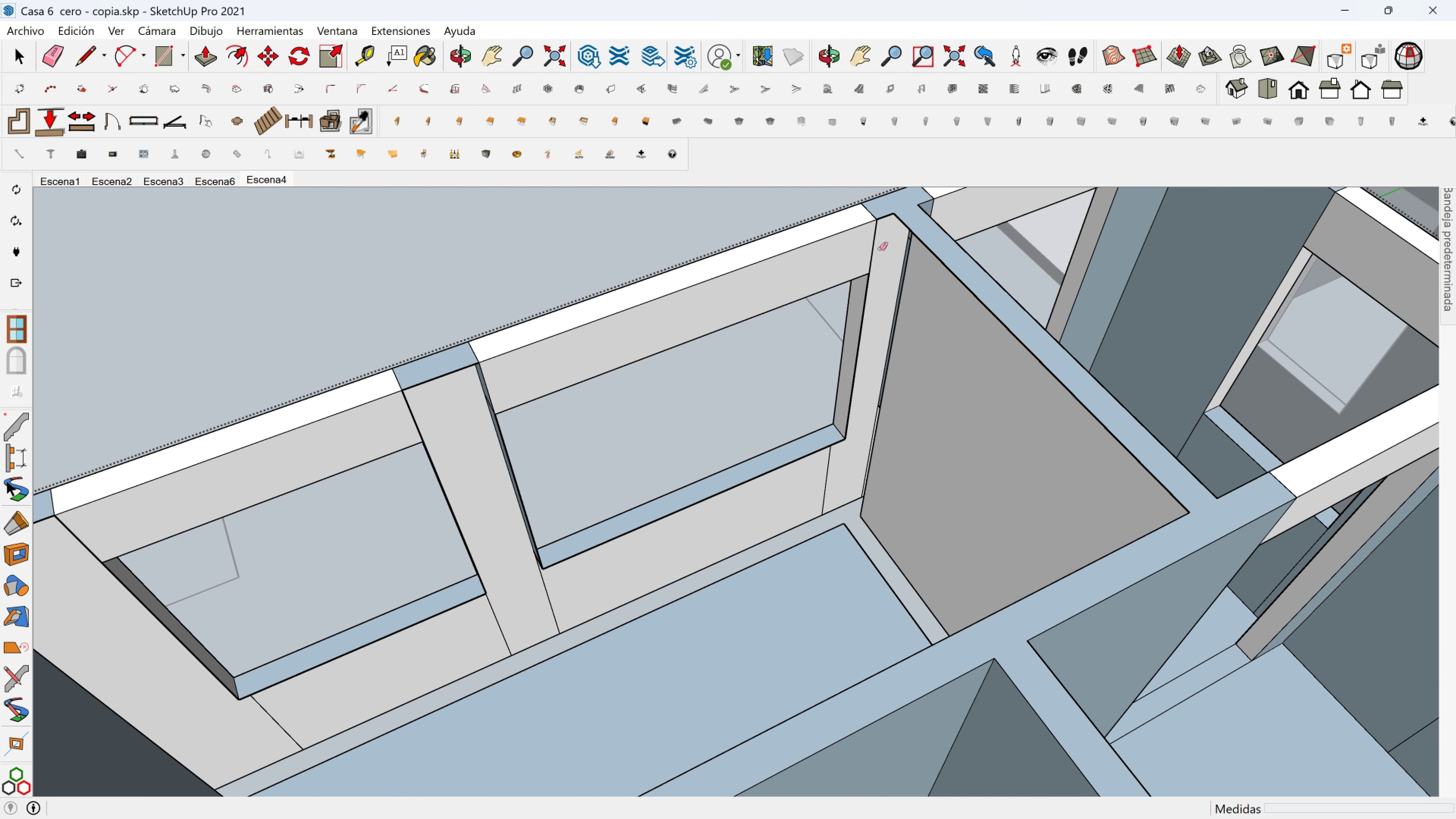 
key(Control+Z)
 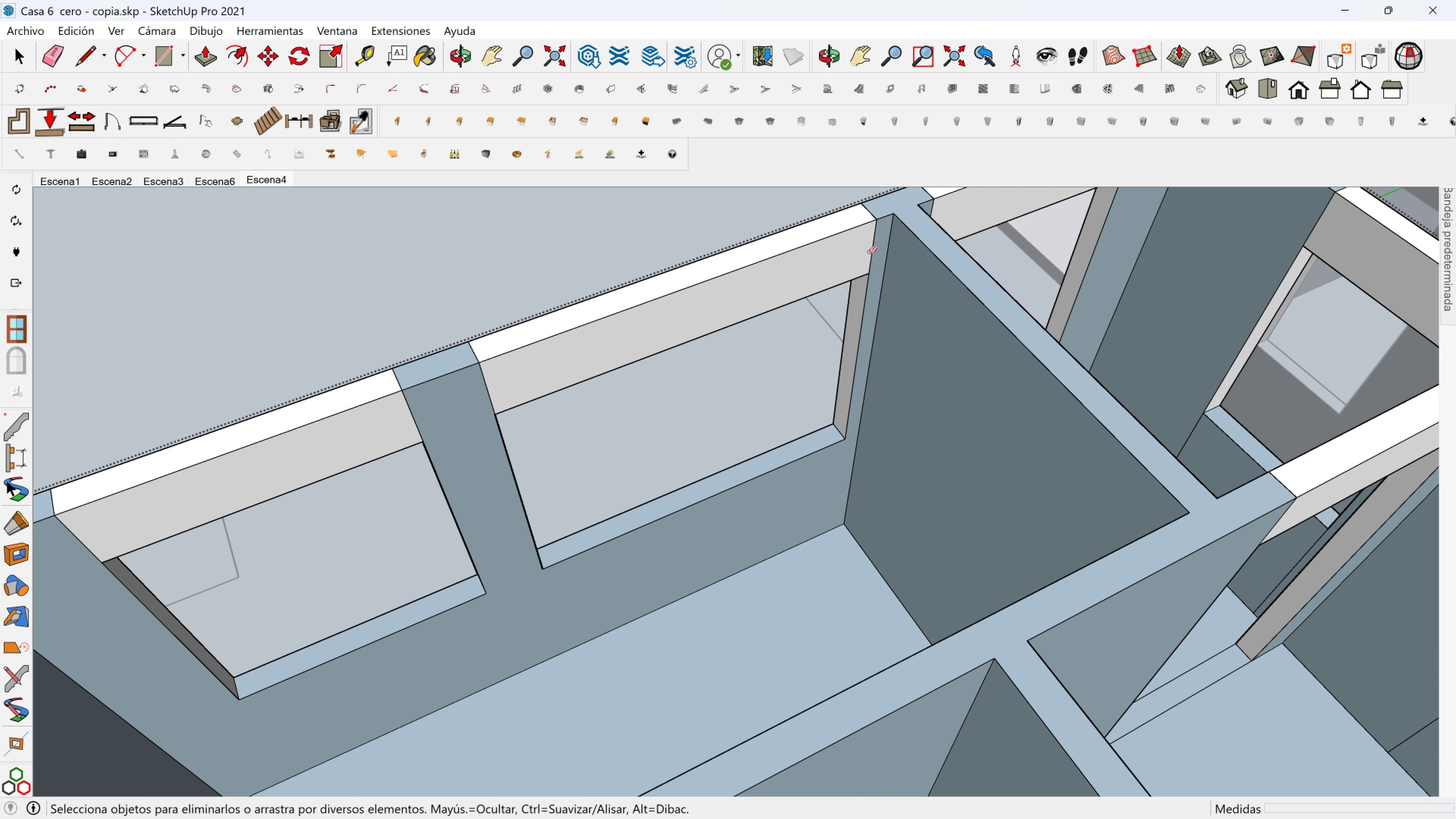 
left_click_drag(start_coordinate=[877, 251], to_coordinate=[863, 253])
 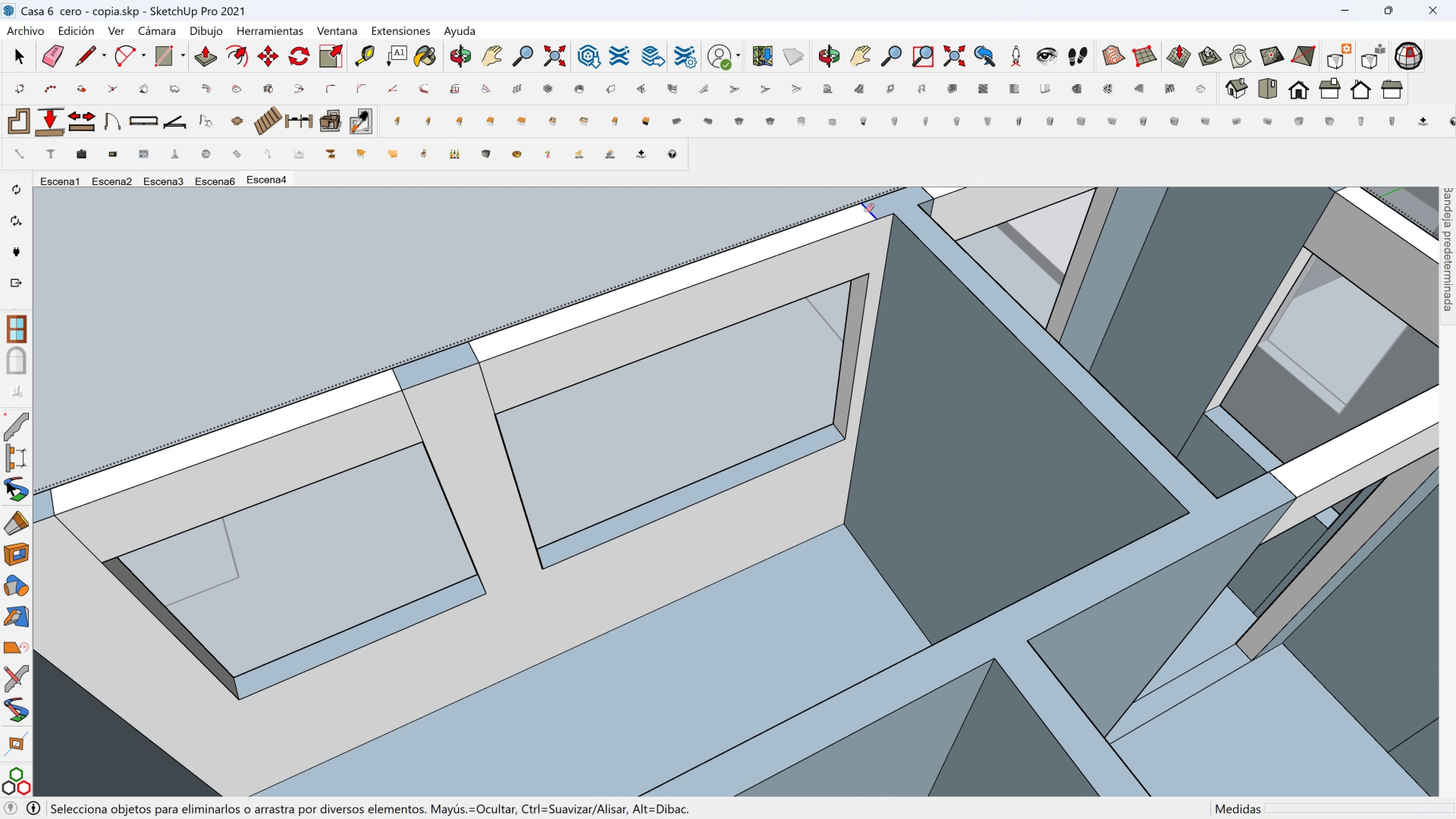 
left_click_drag(start_coordinate=[866, 210], to_coordinate=[872, 208])
 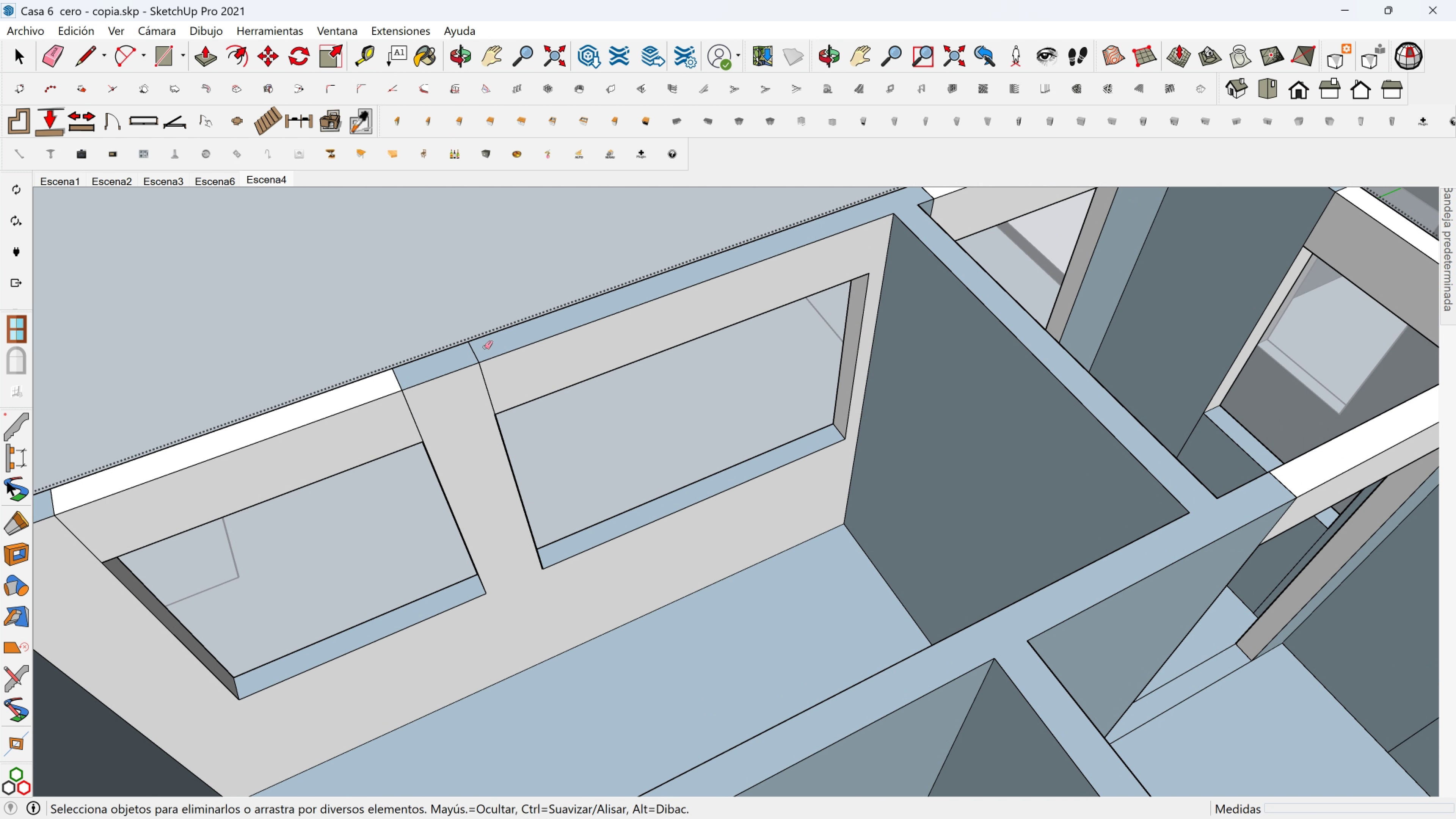 
left_click_drag(start_coordinate=[477, 353], to_coordinate=[468, 355])
 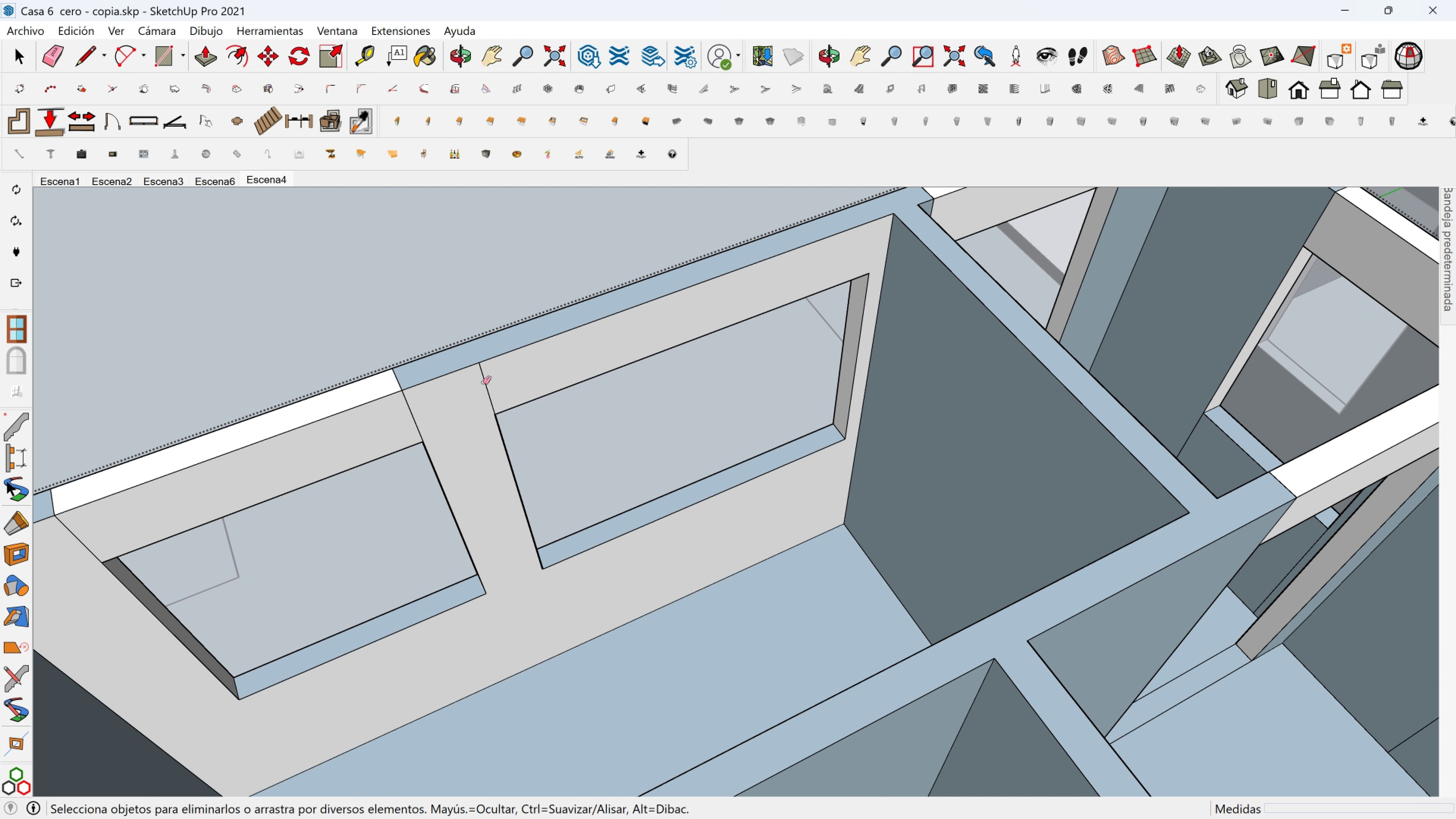 
left_click_drag(start_coordinate=[485, 382], to_coordinate=[476, 387])
 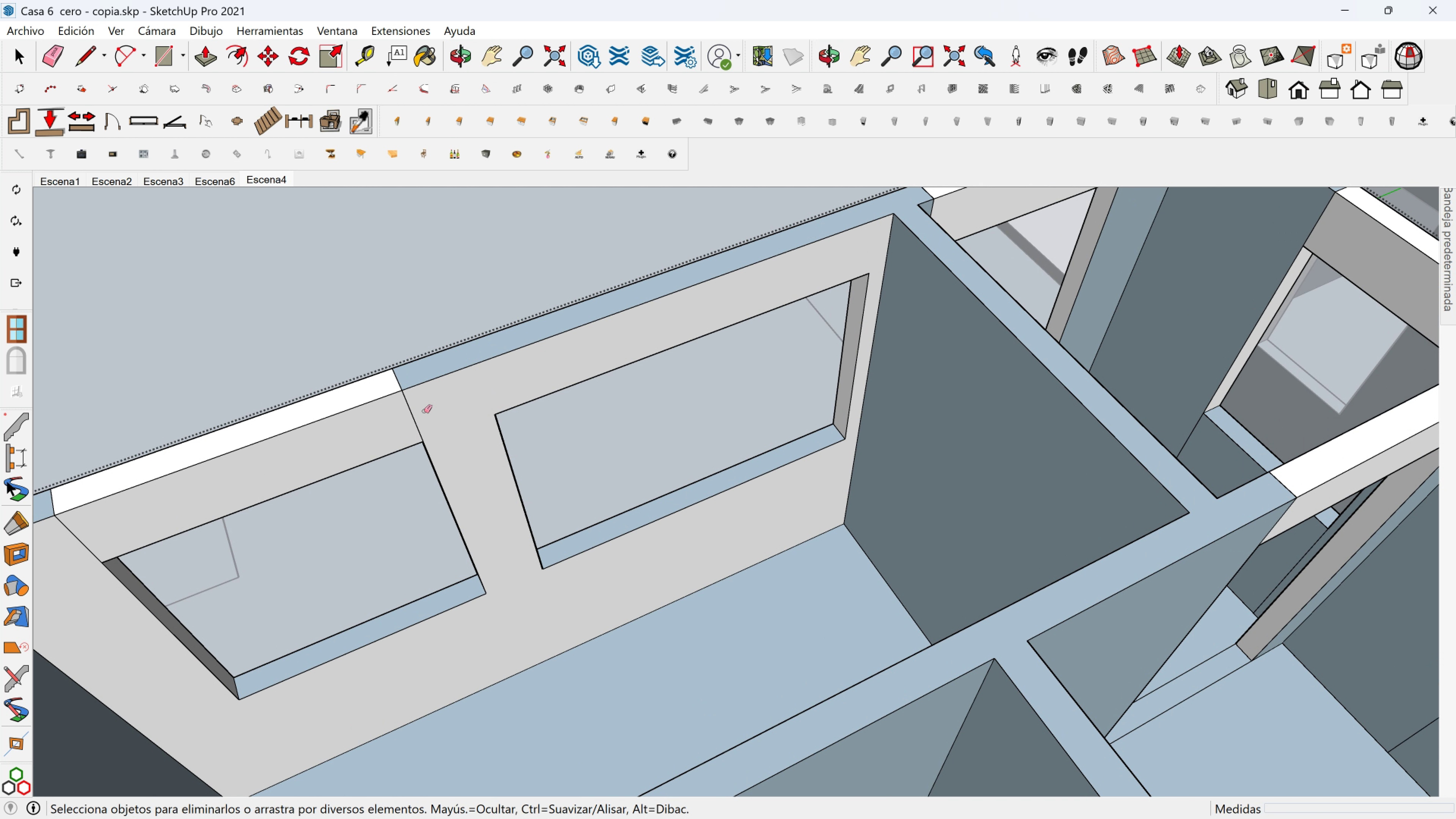 
left_click_drag(start_coordinate=[424, 411], to_coordinate=[403, 424])
 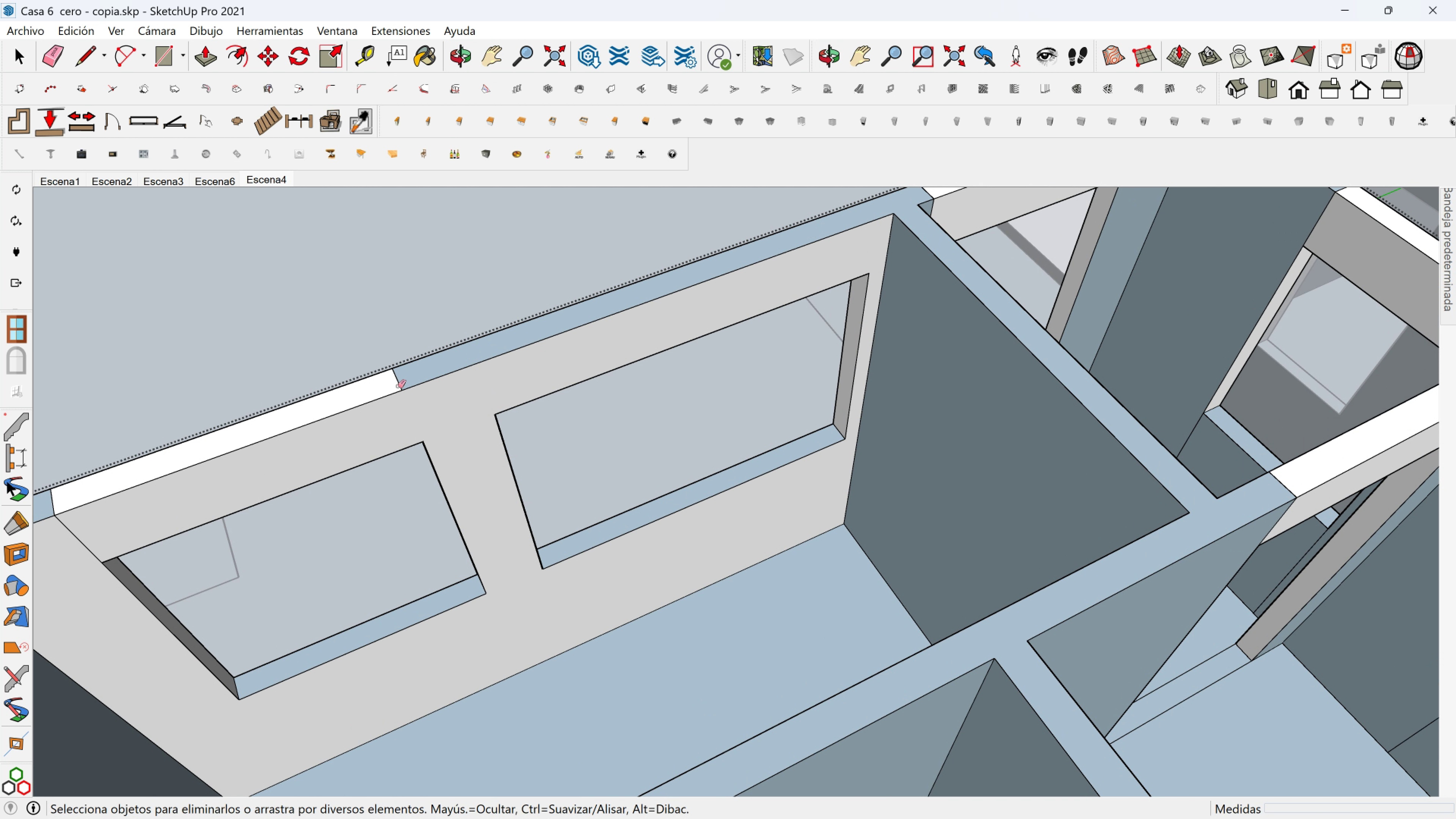 
left_click_drag(start_coordinate=[397, 386], to_coordinate=[394, 386])
 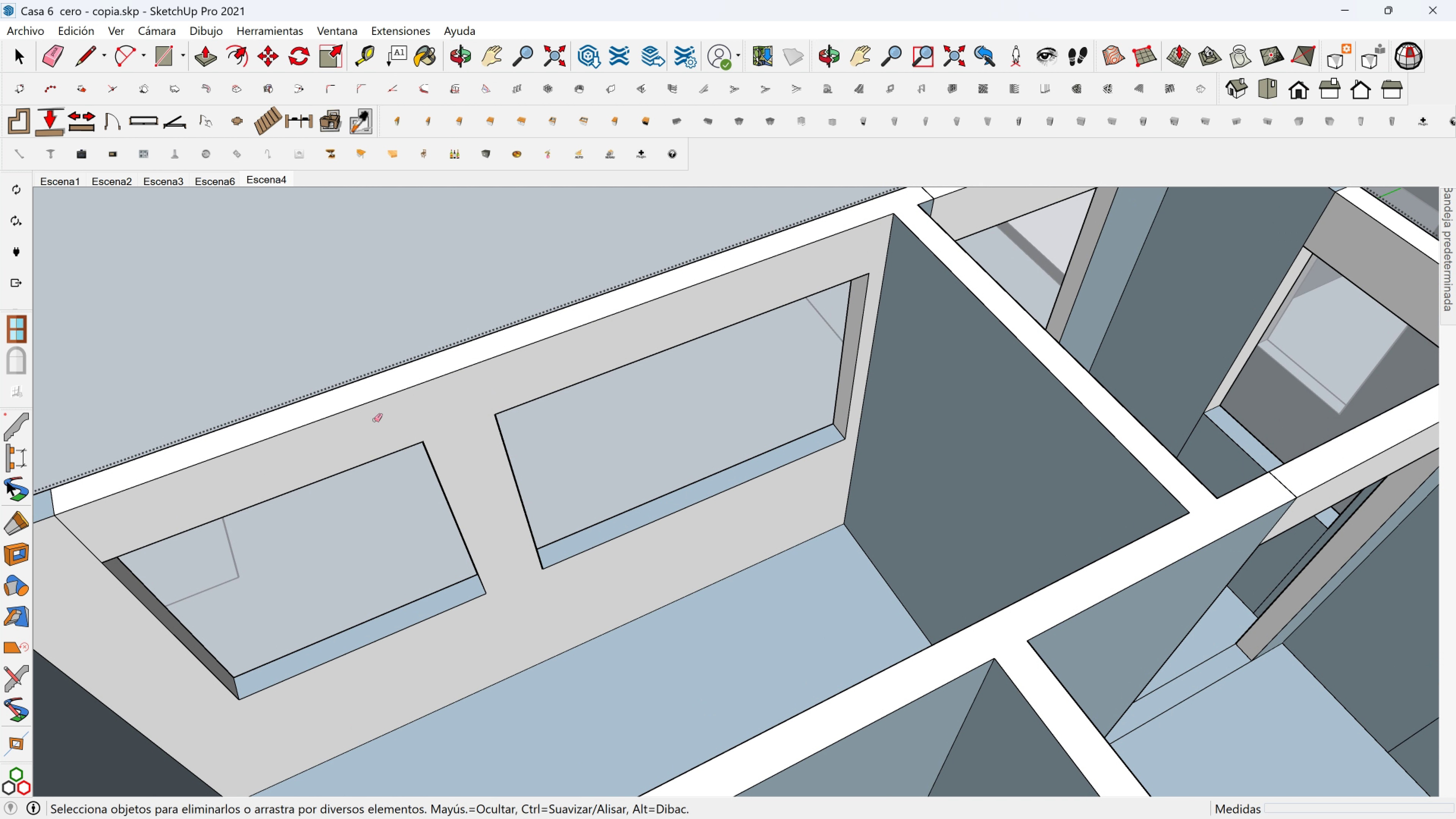 
hold_key(key=ShiftLeft, duration=0.32)
 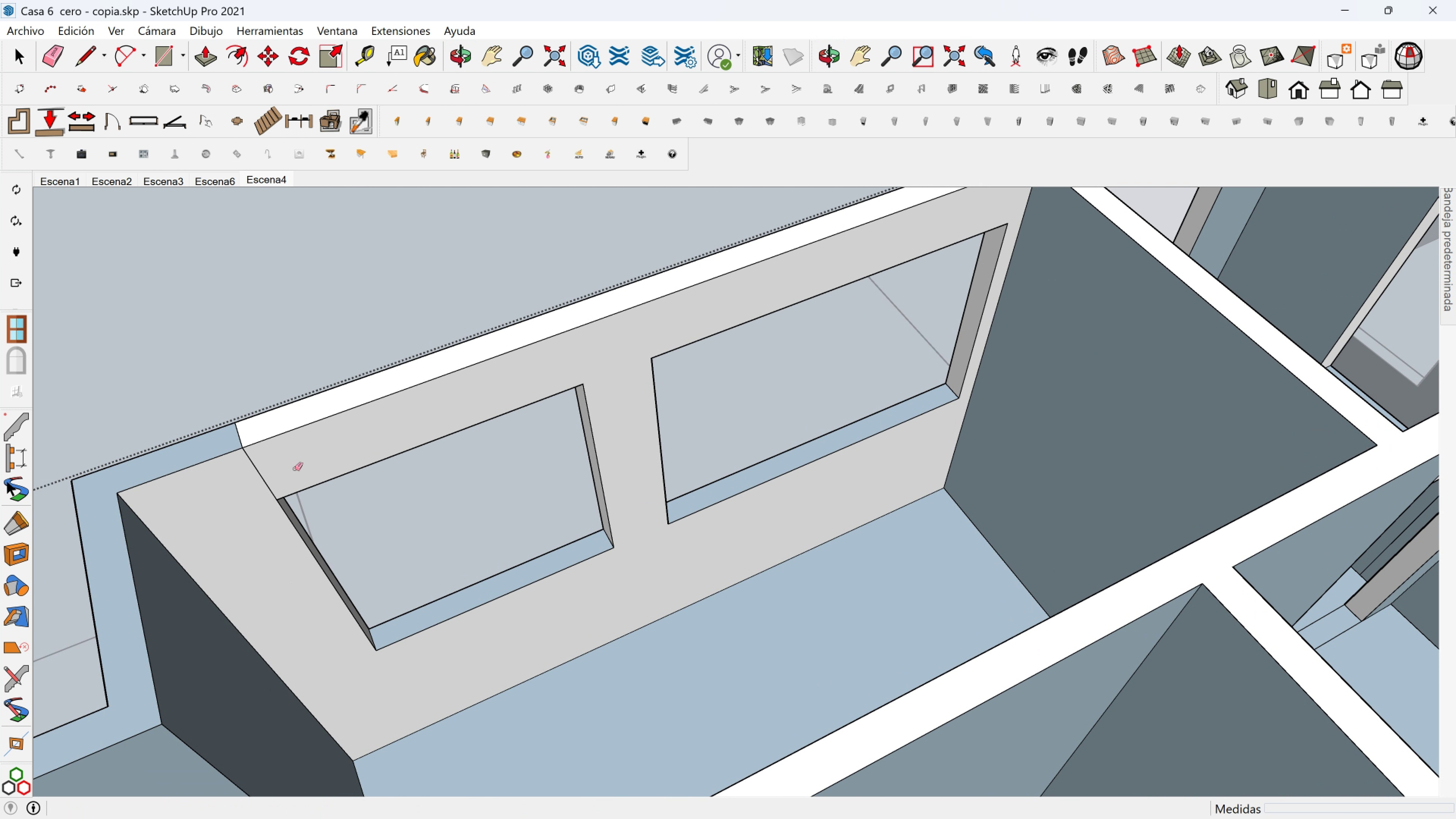 
left_click_drag(start_coordinate=[297, 468], to_coordinate=[246, 490])
 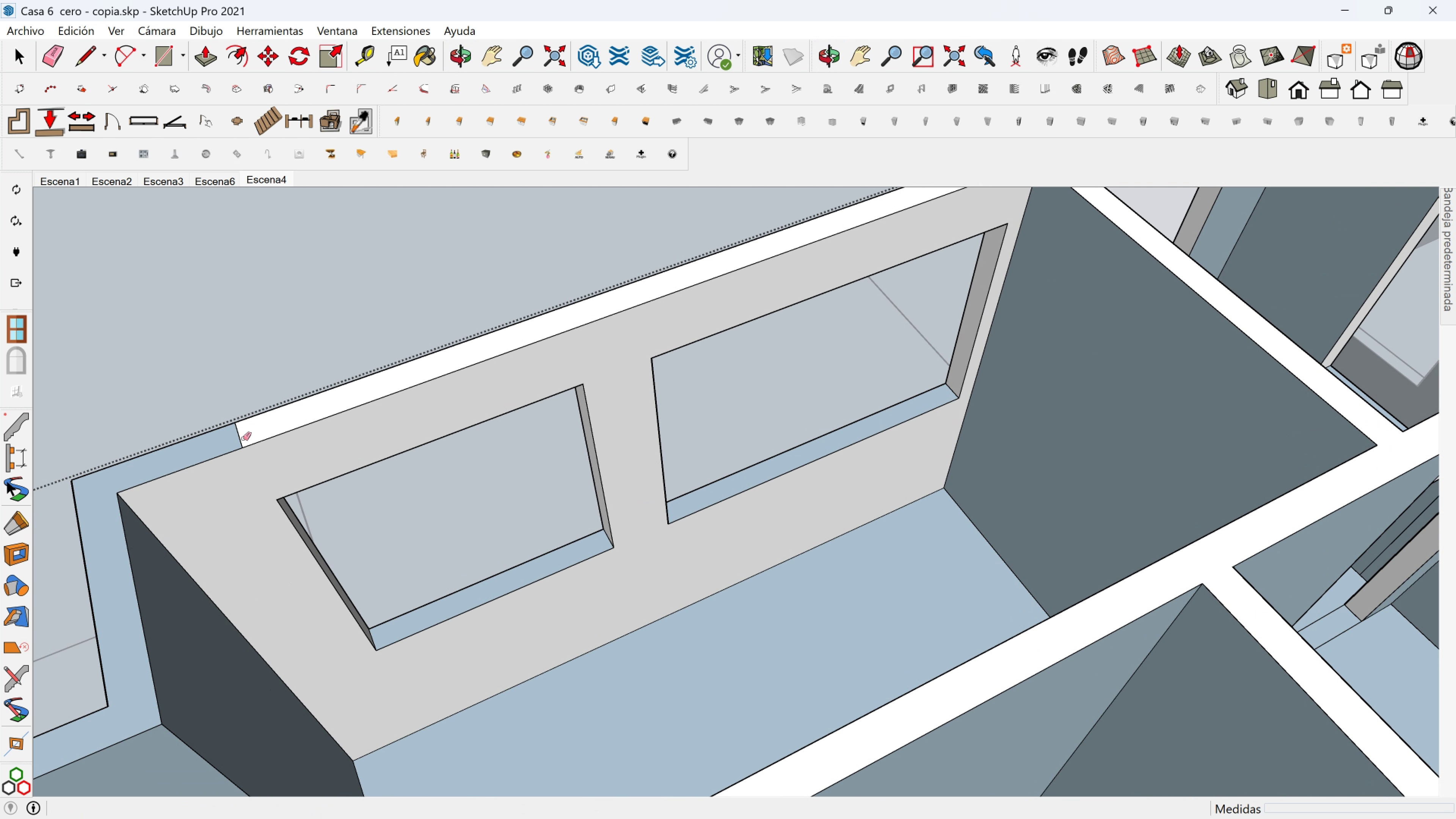 
left_click_drag(start_coordinate=[243, 439], to_coordinate=[237, 439])
 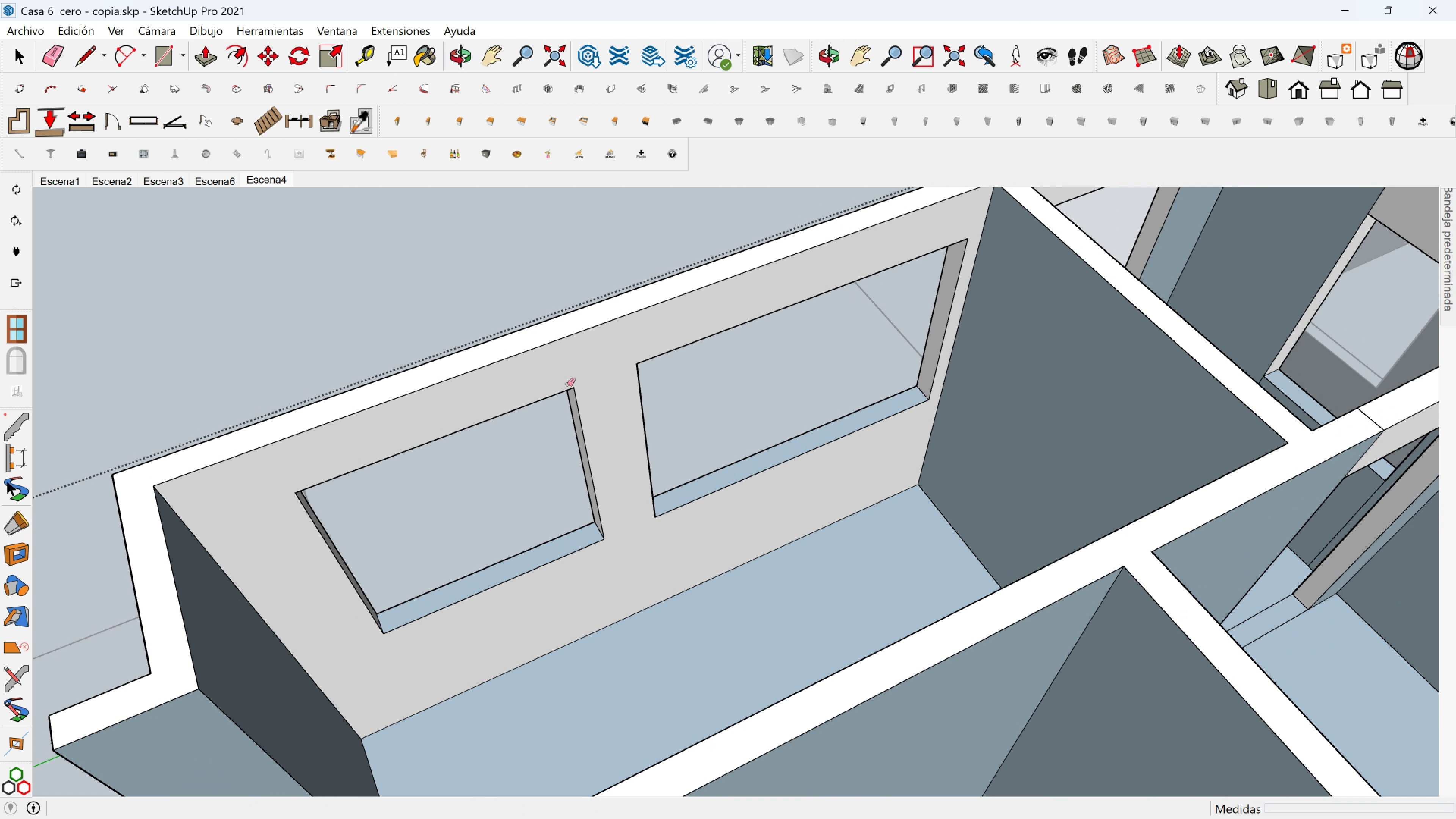 
scroll: coordinate [527, 405], scroll_direction: down, amount: 2.0
 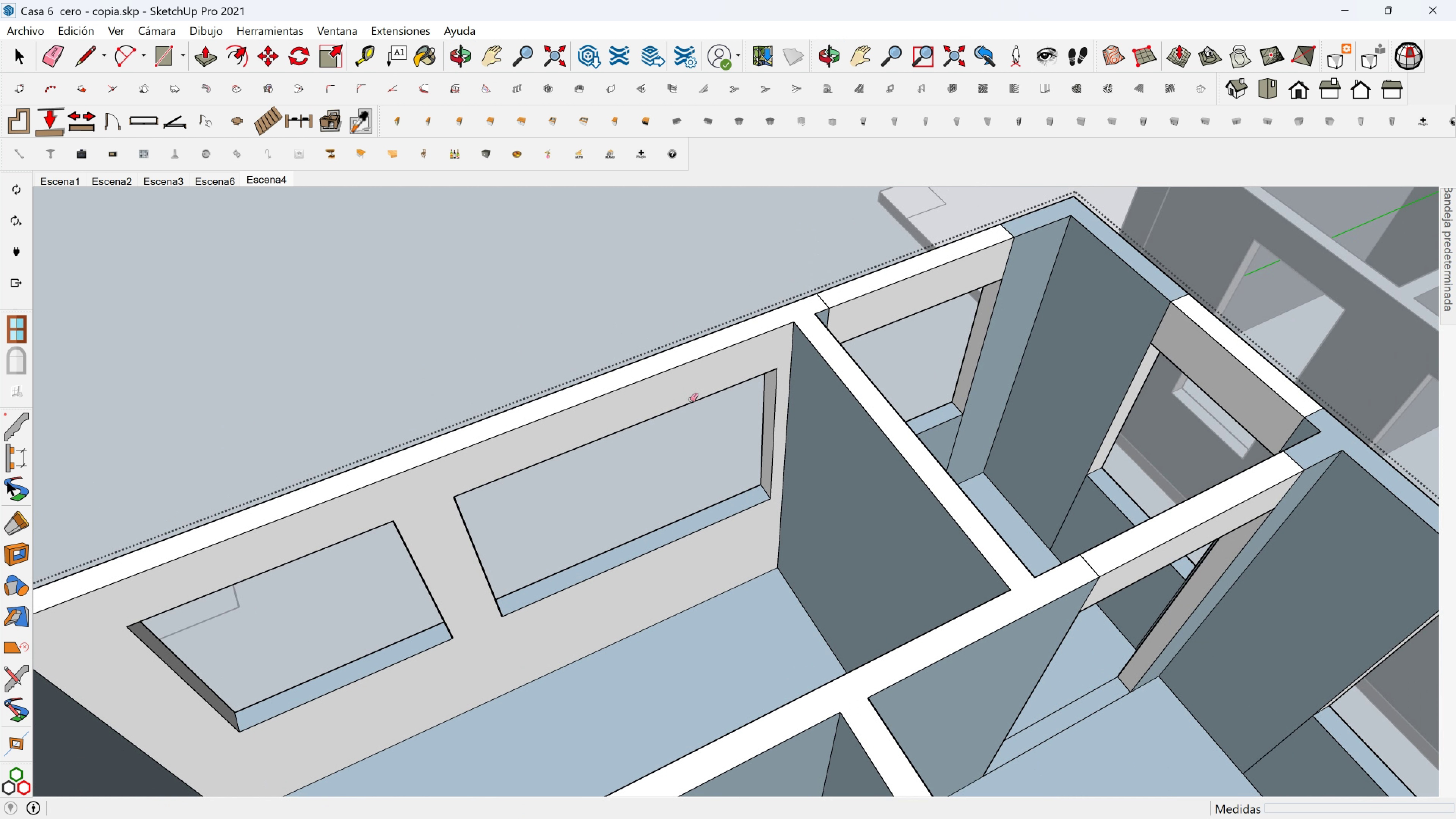 
hold_key(key=ShiftLeft, duration=0.41)
 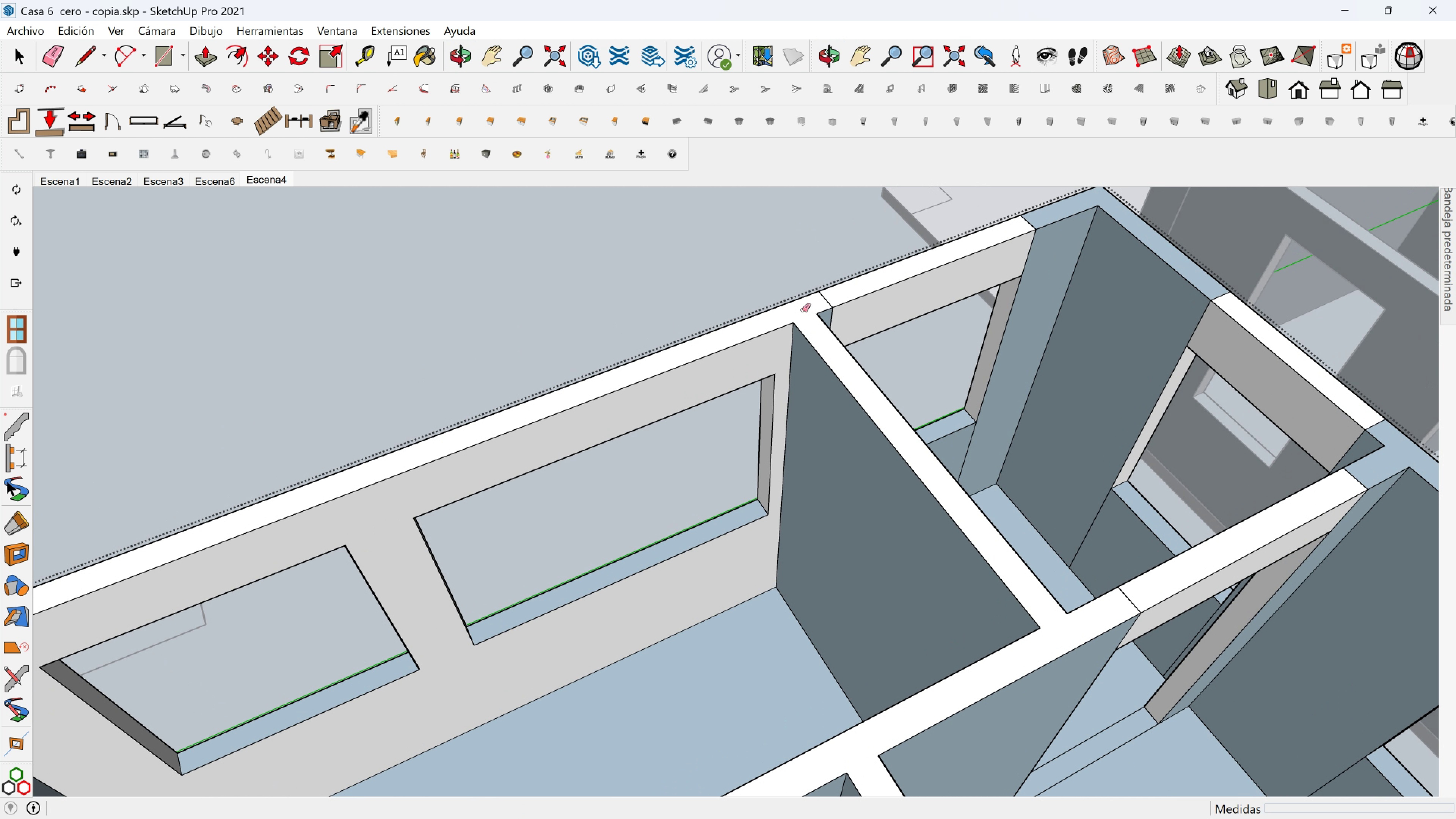 
scroll: coordinate [805, 308], scroll_direction: up, amount: 2.0
 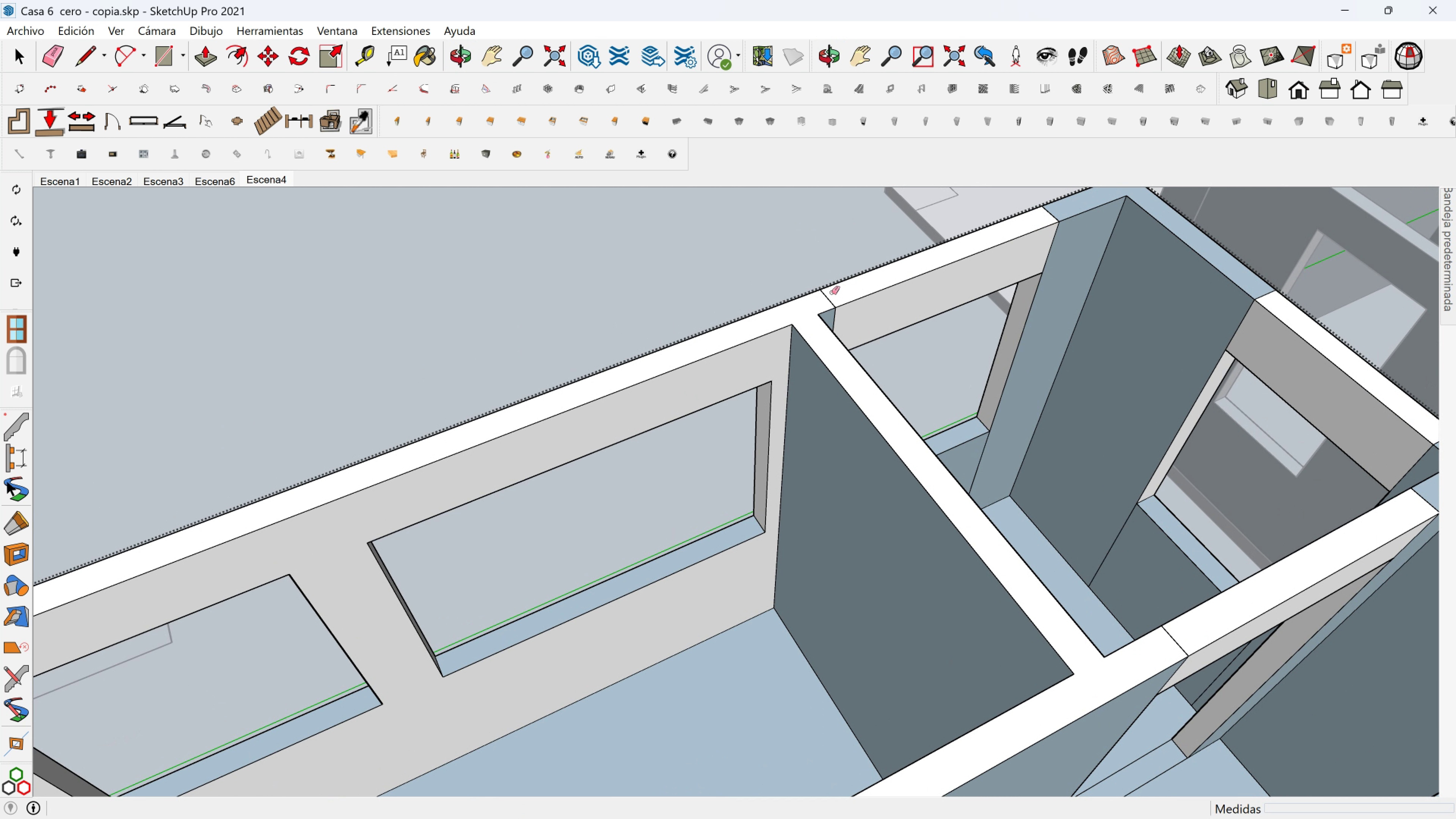 
left_click_drag(start_coordinate=[838, 293], to_coordinate=[825, 296])
 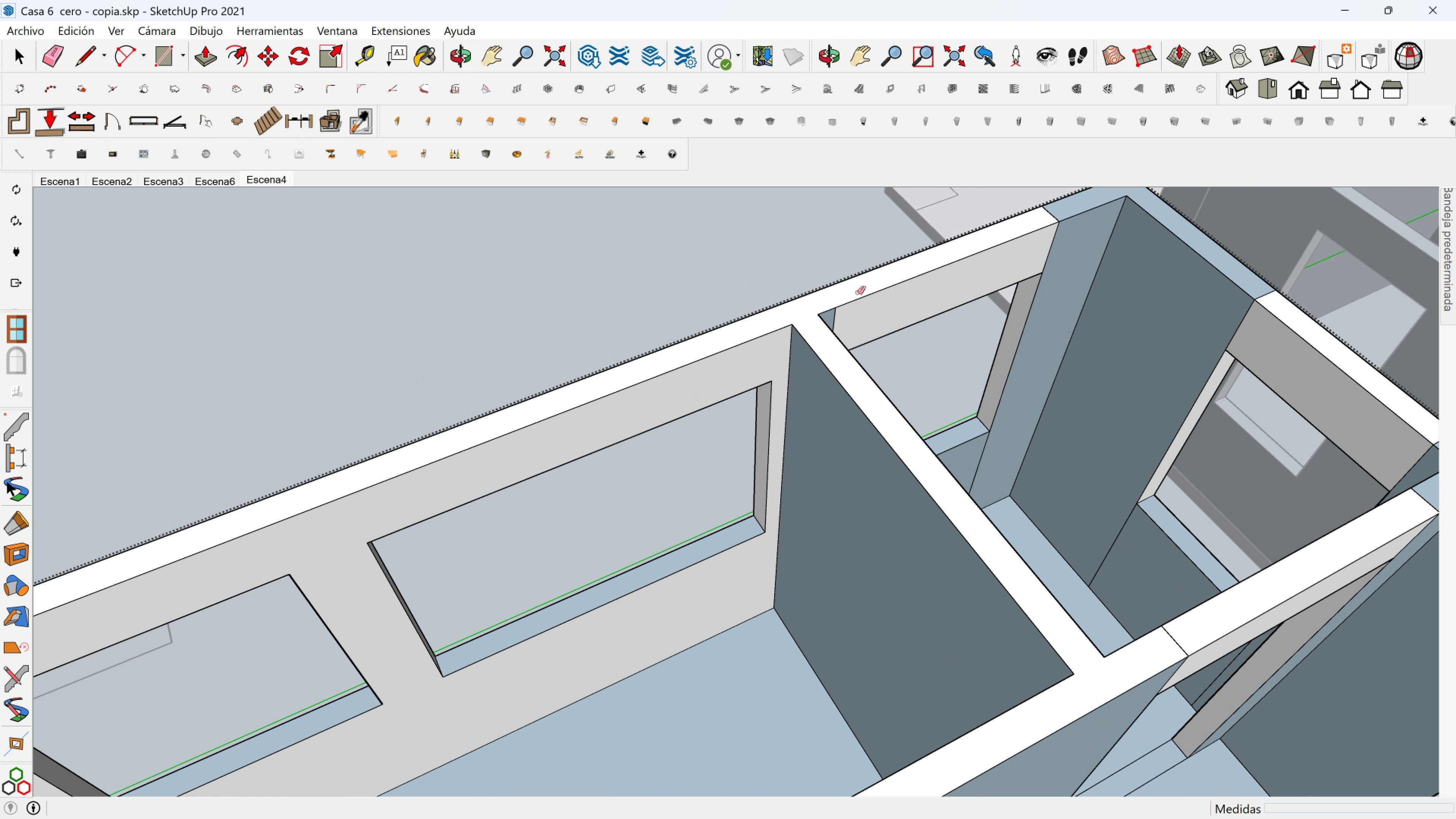 
hold_key(key=ShiftLeft, duration=2.68)
scroll: coordinate [689, 367], scroll_direction: none, amount: 0.0
 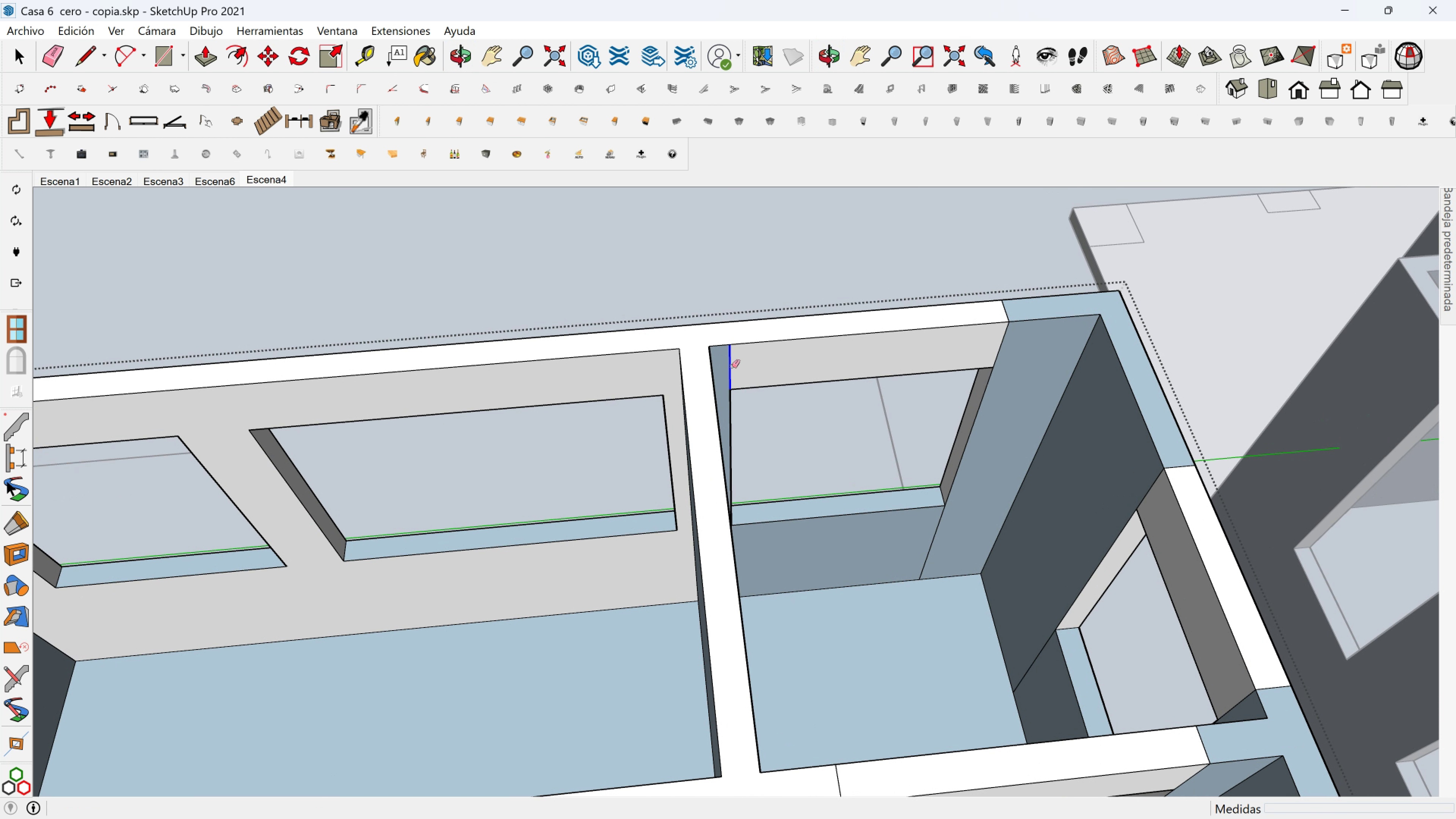 
left_click([732, 366])
 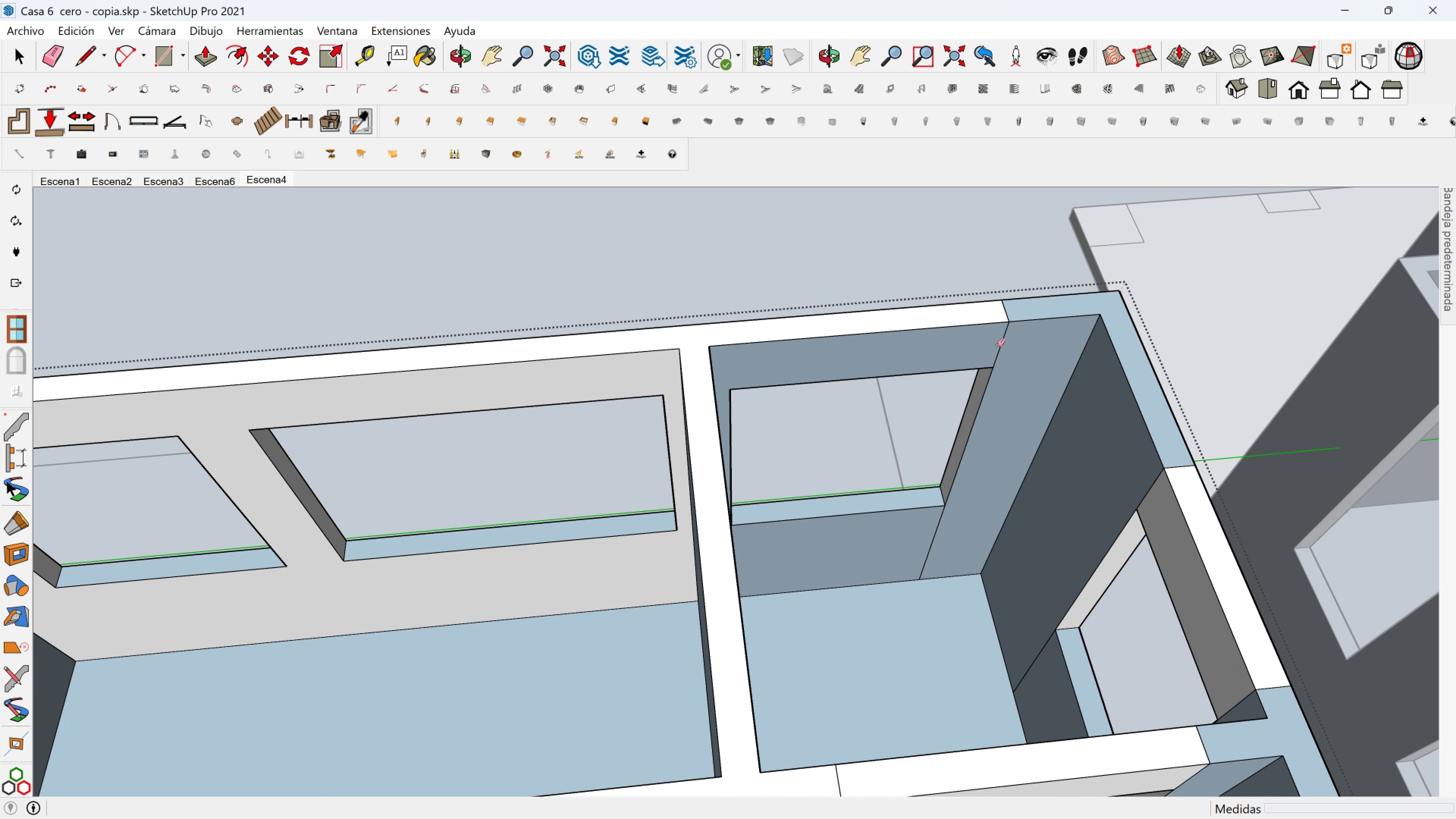 
left_click_drag(start_coordinate=[1010, 345], to_coordinate=[1004, 345])
 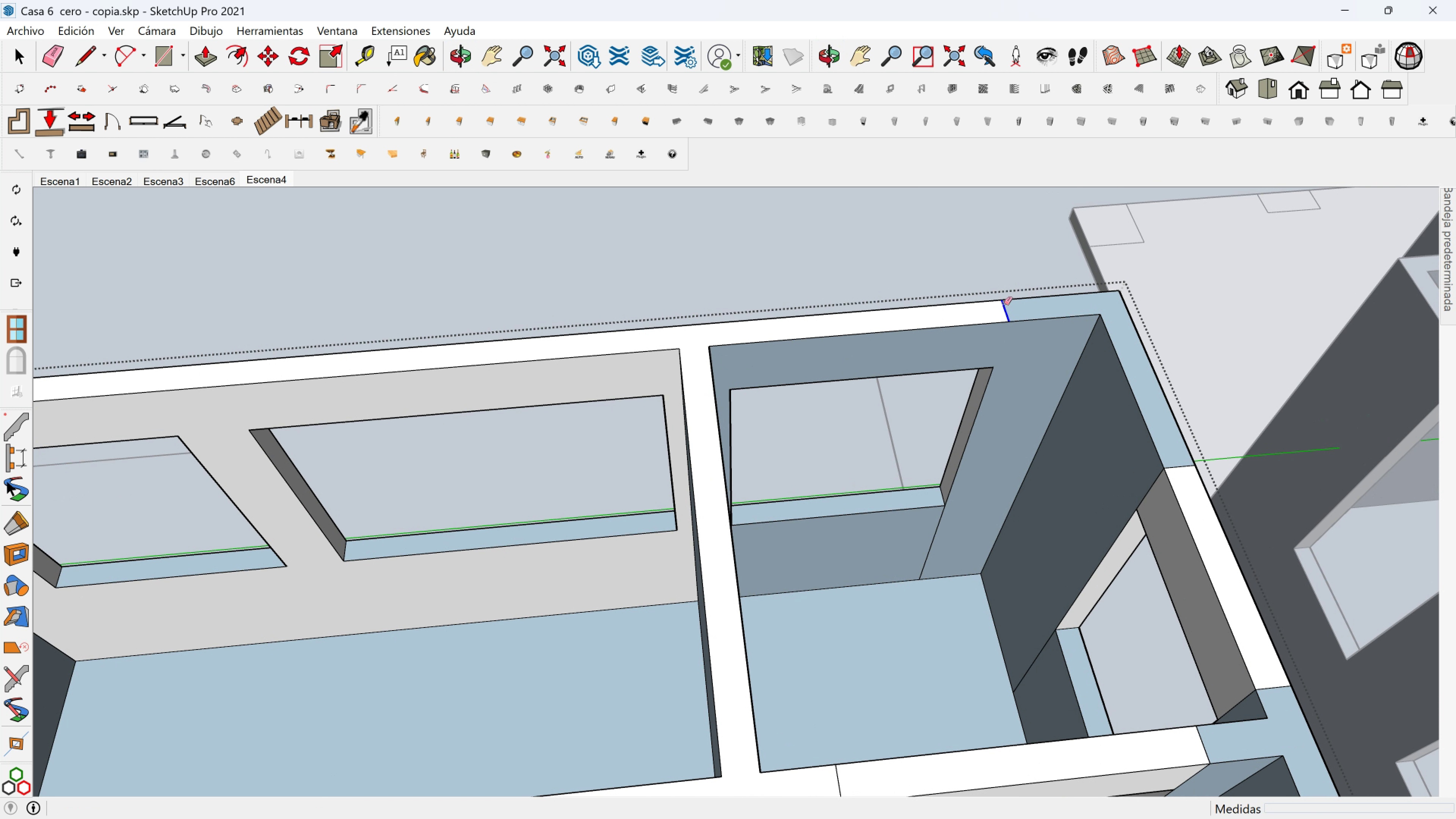 
double_click([1004, 303])
 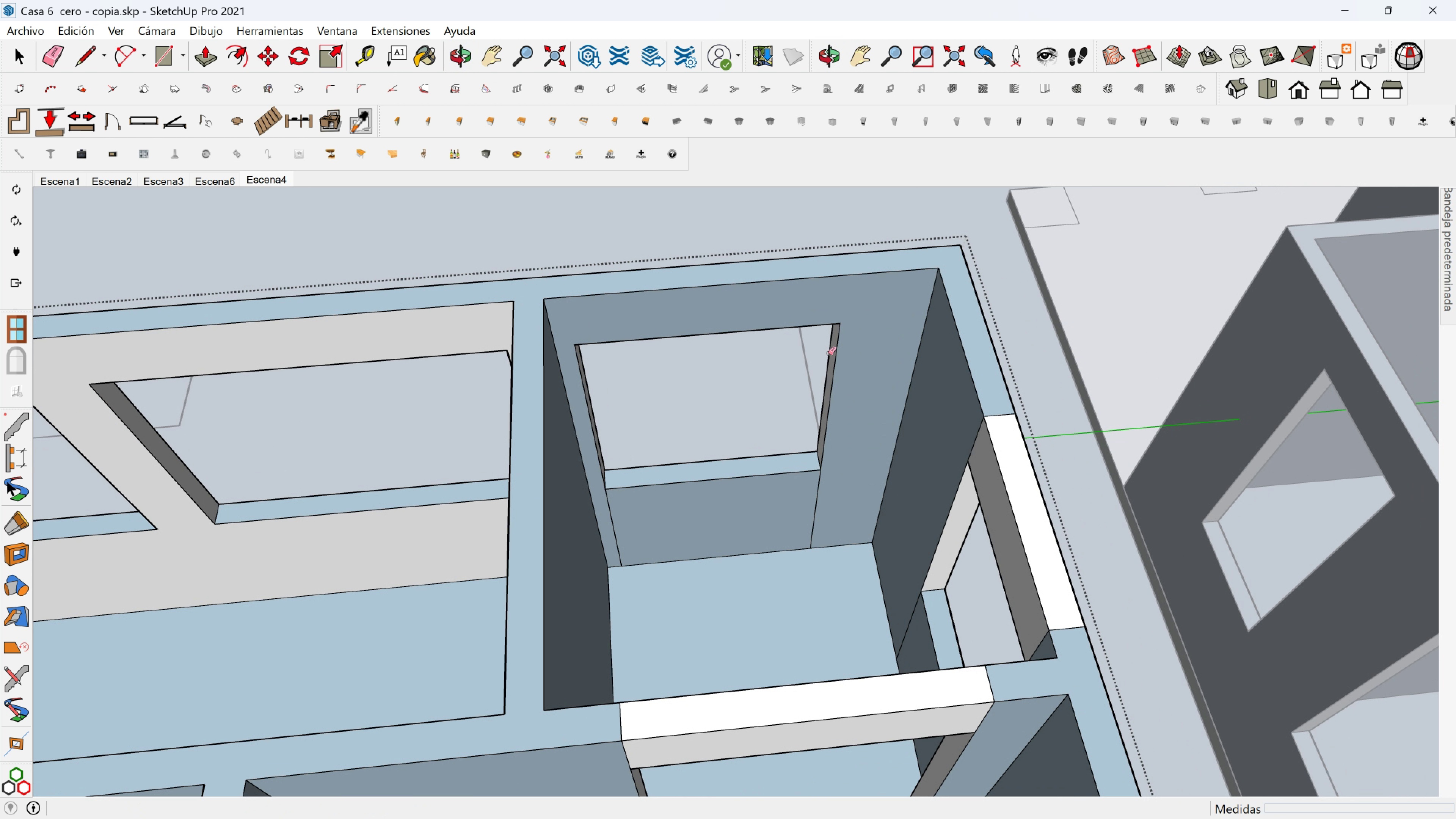 
scroll: coordinate [681, 477], scroll_direction: up, amount: 3.0
 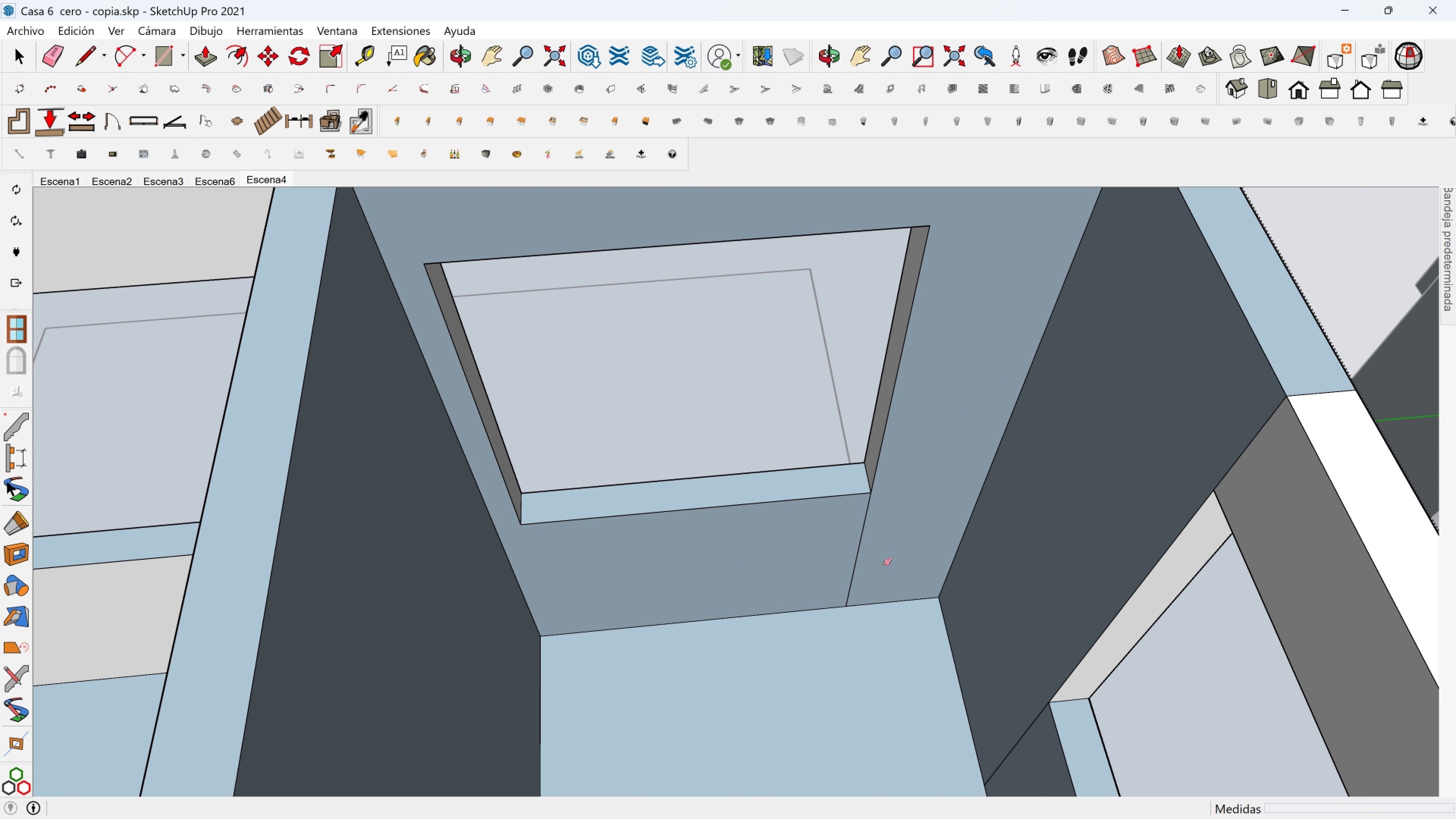 
left_click_drag(start_coordinate=[908, 560], to_coordinate=[822, 568])
 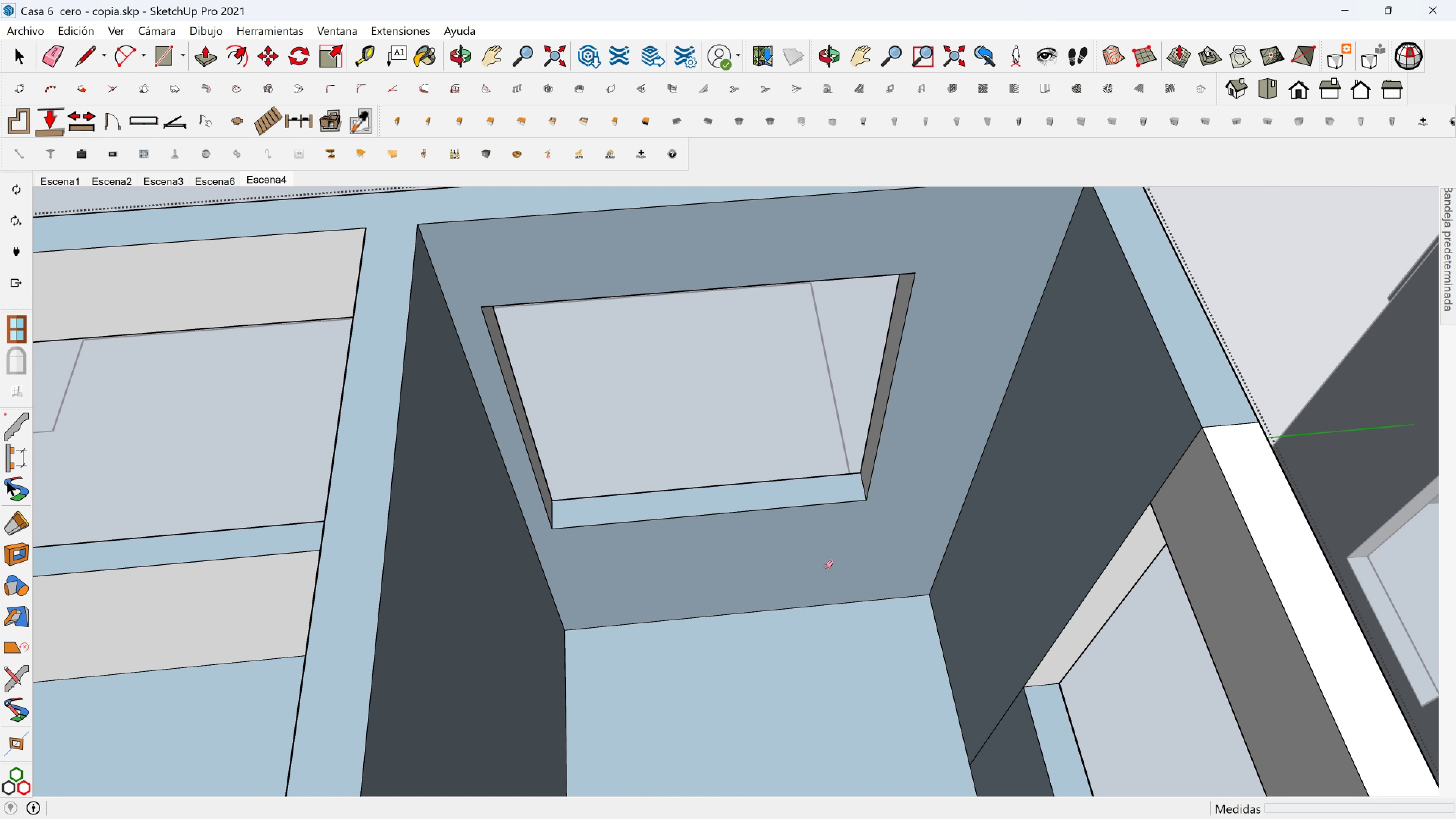 
scroll: coordinate [826, 569], scroll_direction: down, amount: 3.0
 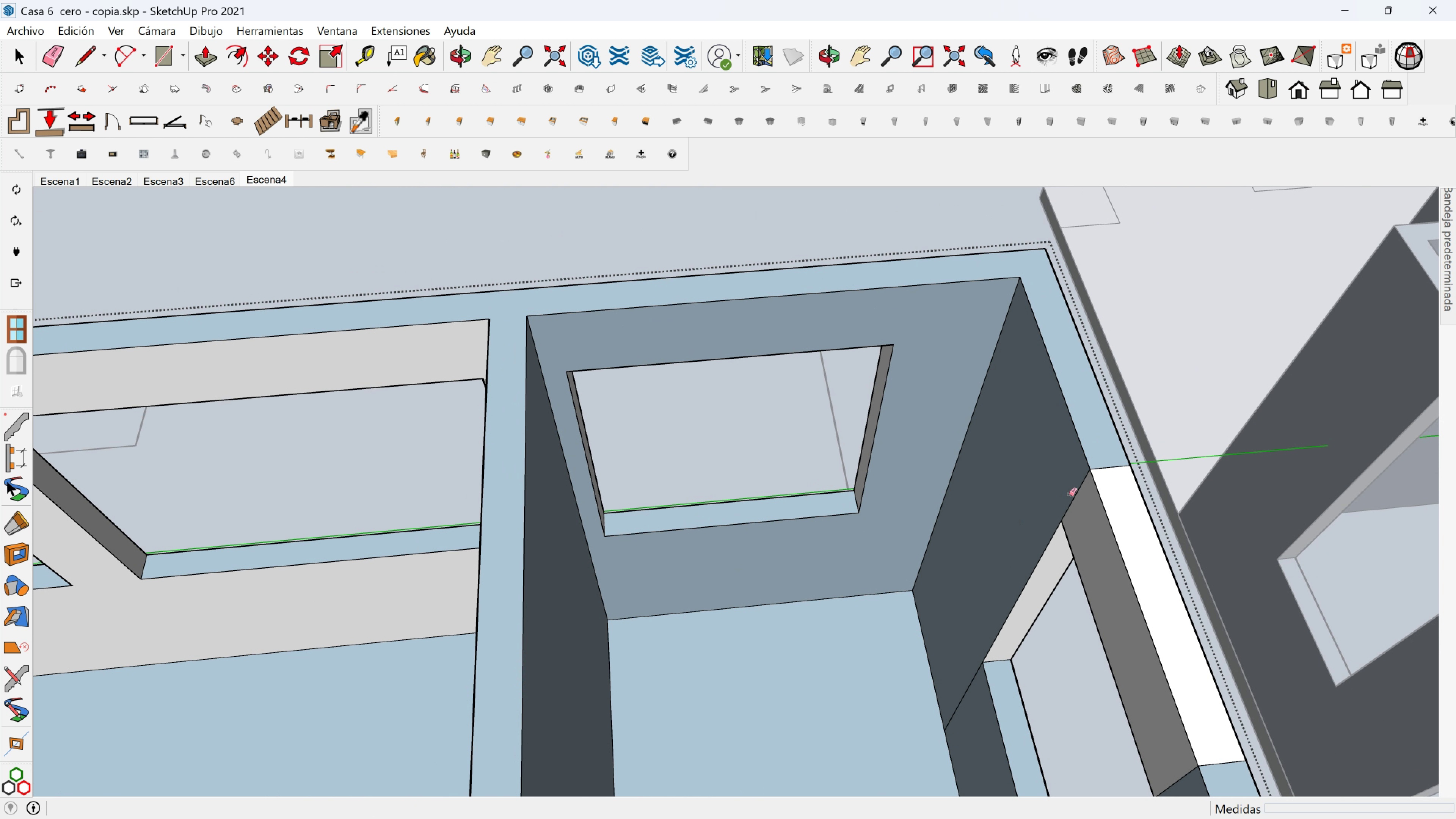 
left_click_drag(start_coordinate=[1069, 494], to_coordinate=[1081, 506])
 